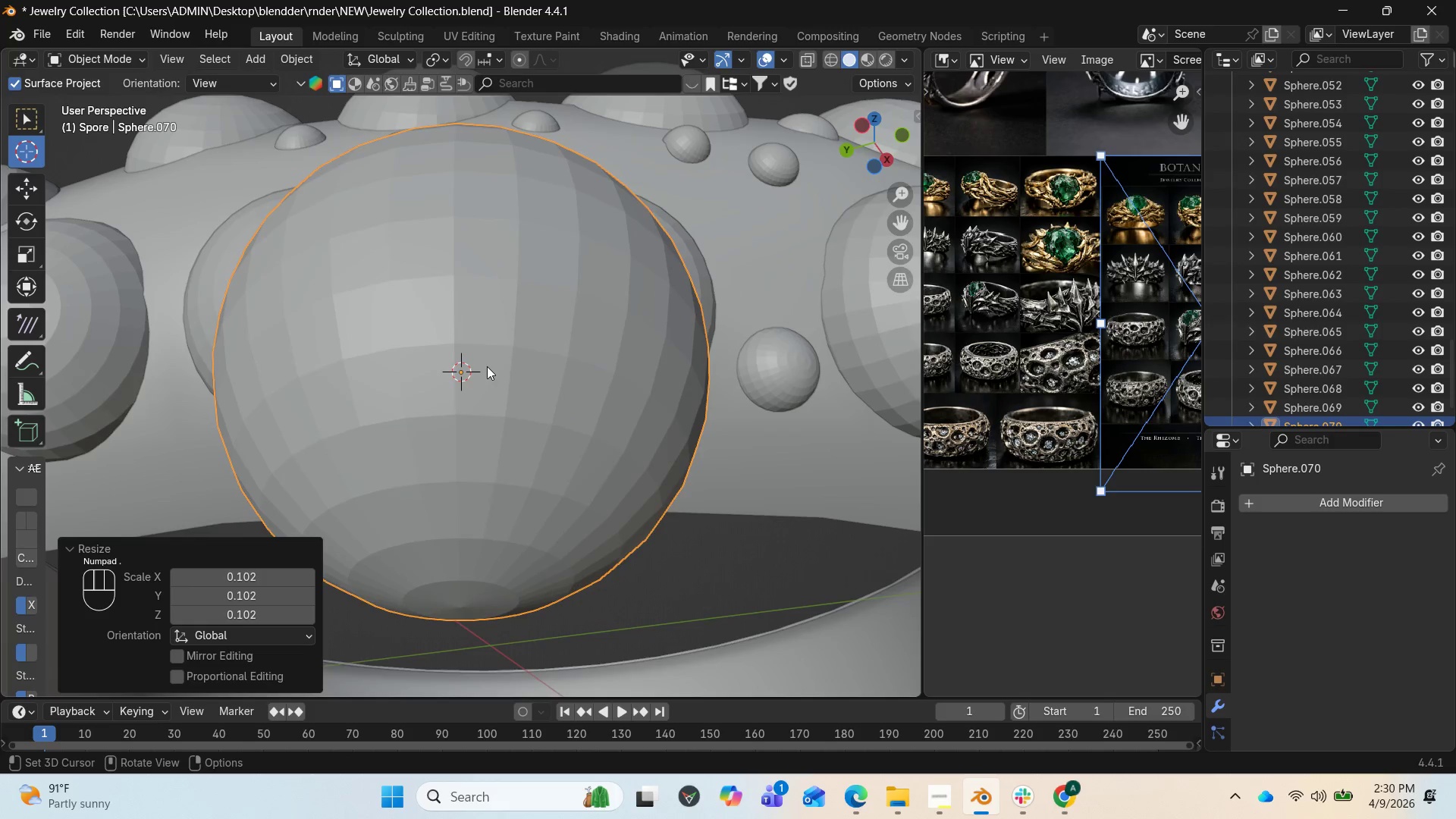 
scroll: coordinate [483, 365], scroll_direction: down, amount: 7.0
 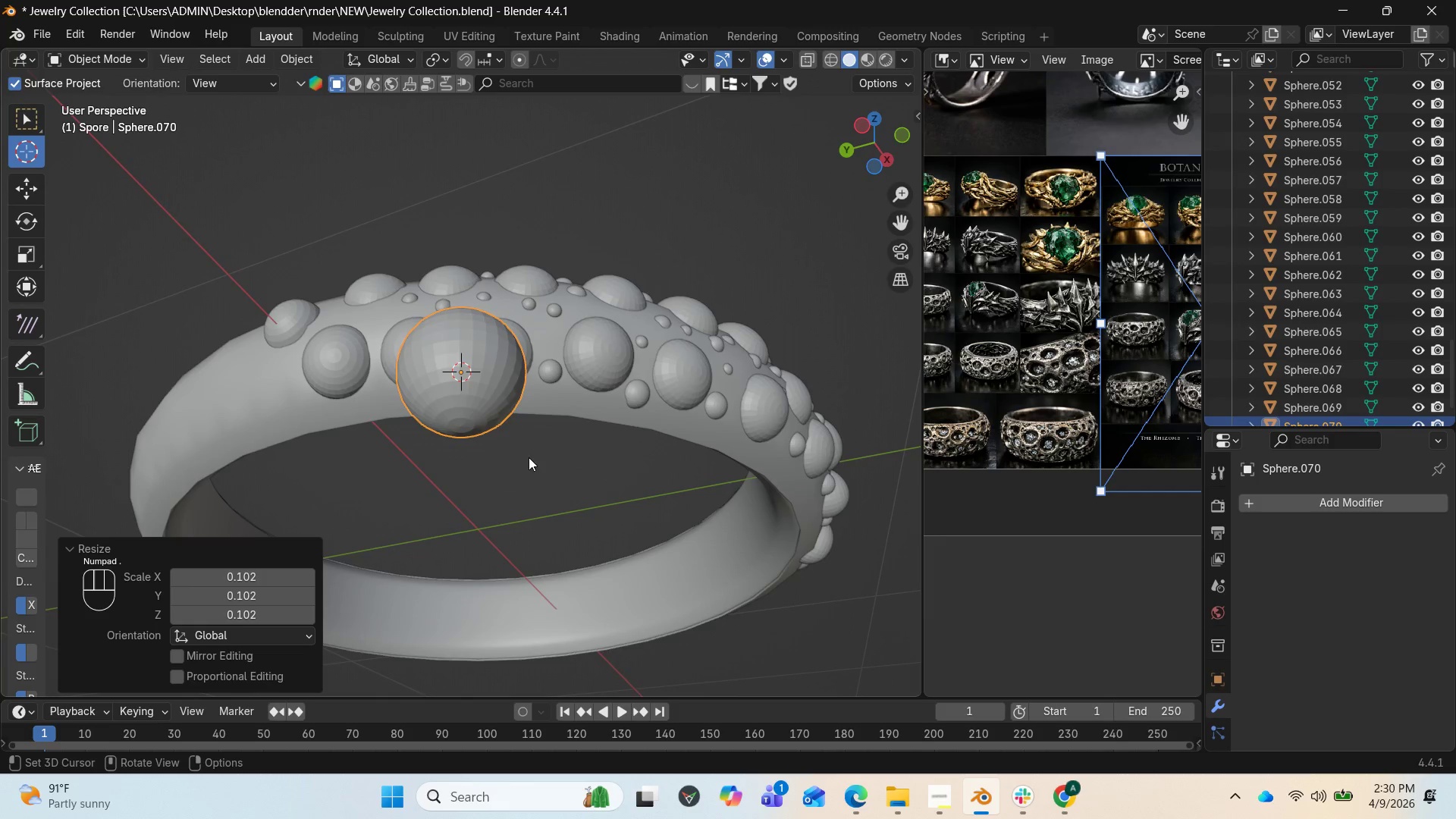 
key(S)
 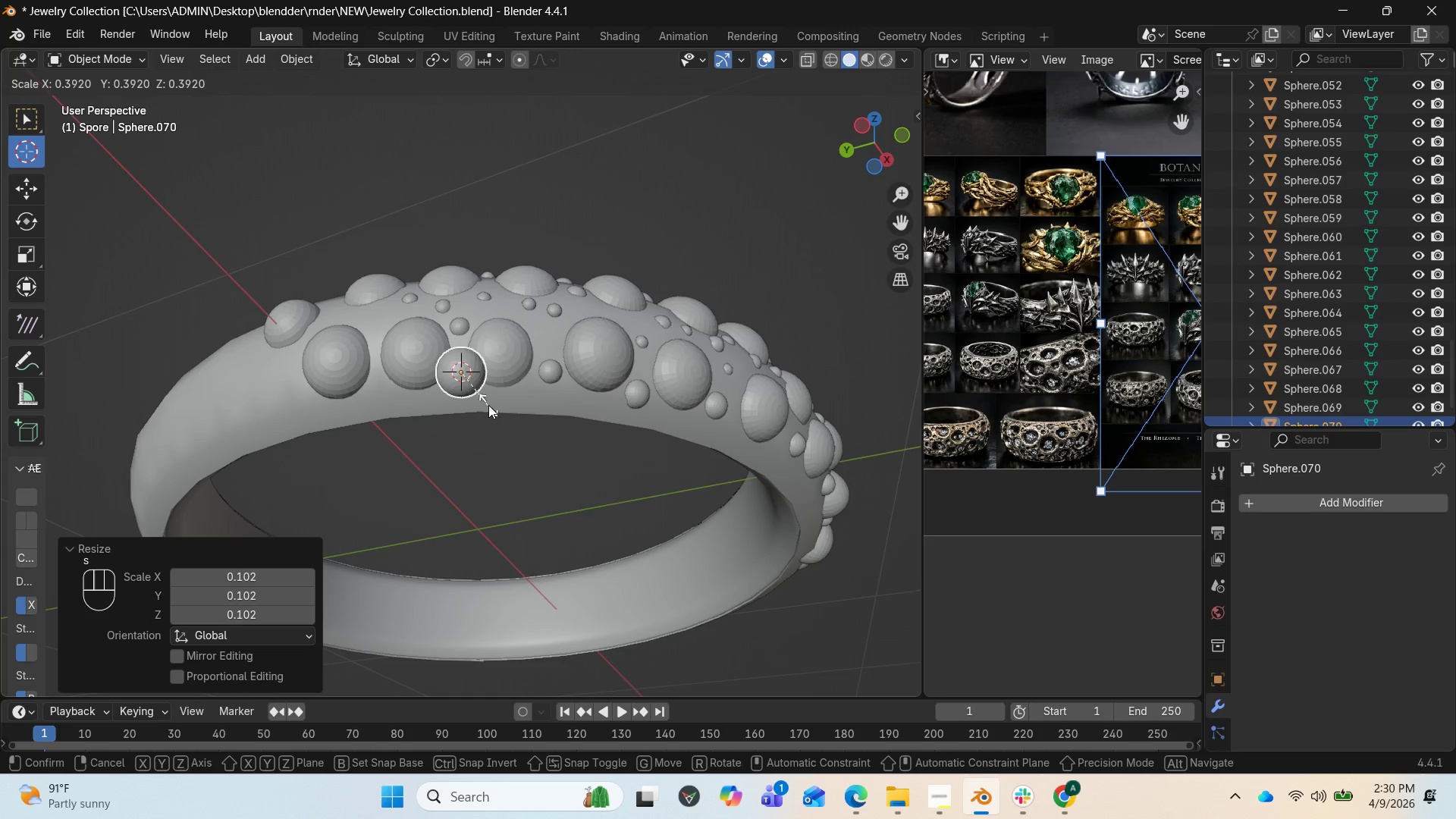 
left_click([482, 399])
 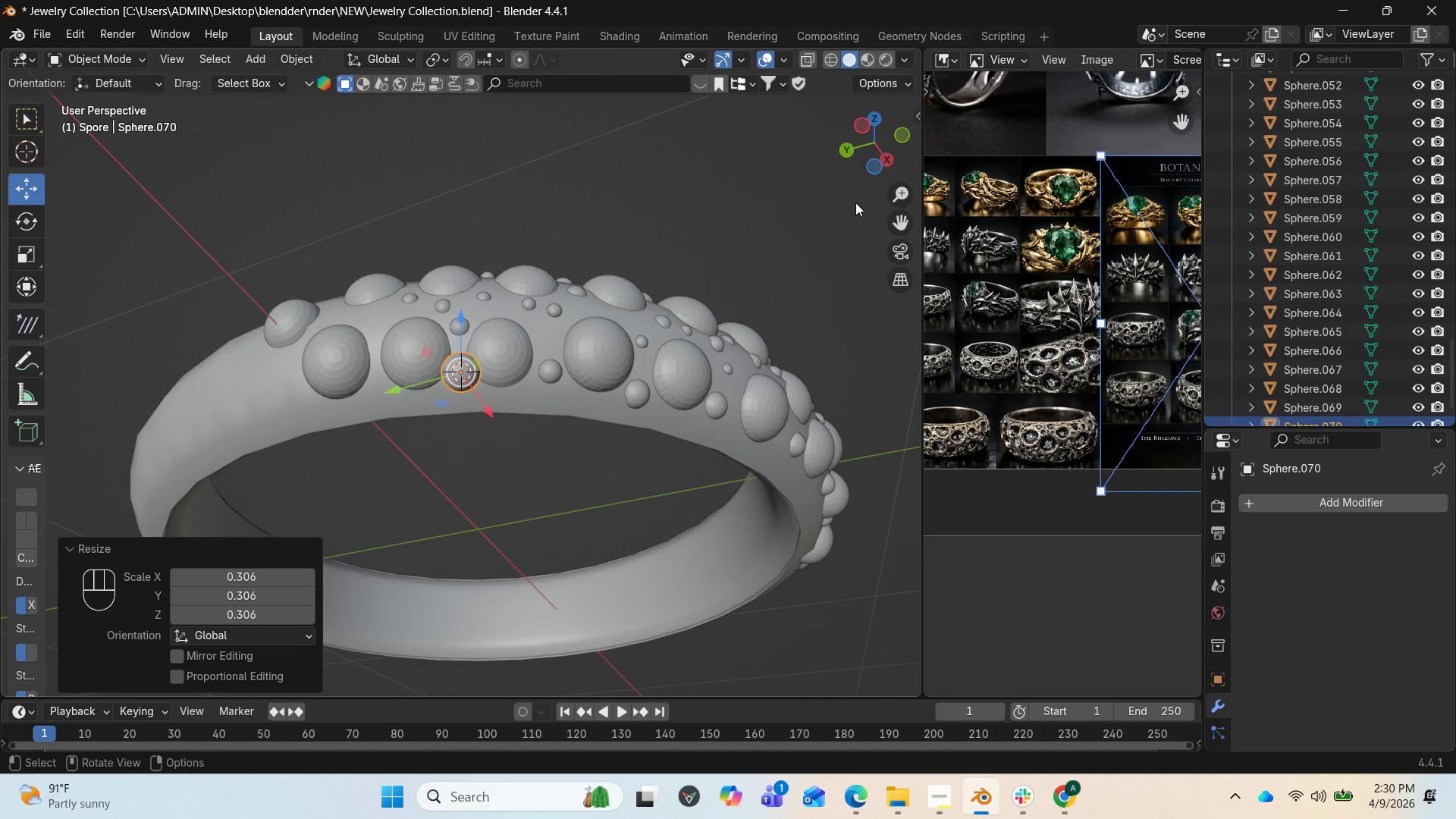 
key(NumpadDecimal)
 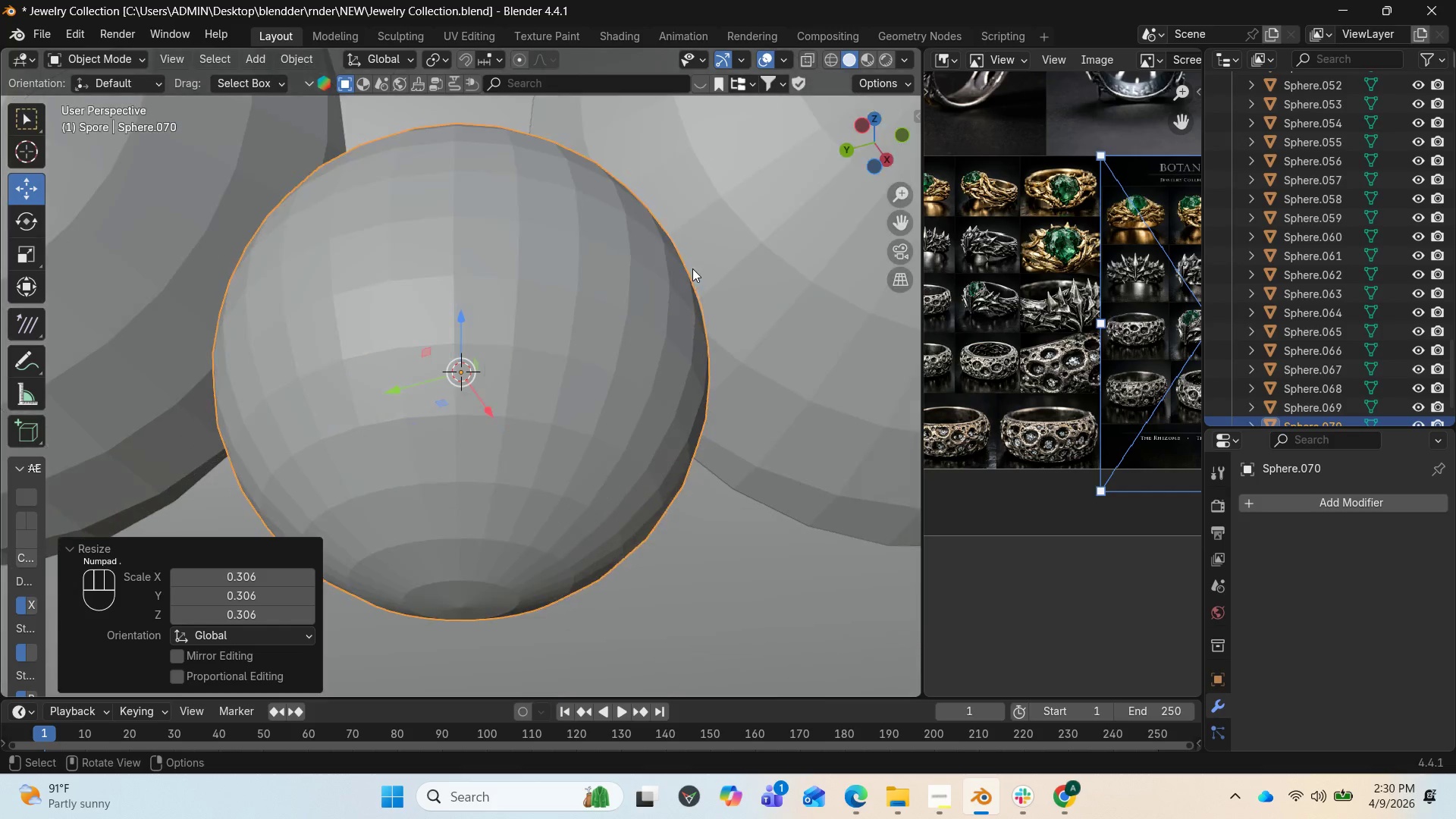 
scroll: coordinate [688, 268], scroll_direction: down, amount: 3.0
 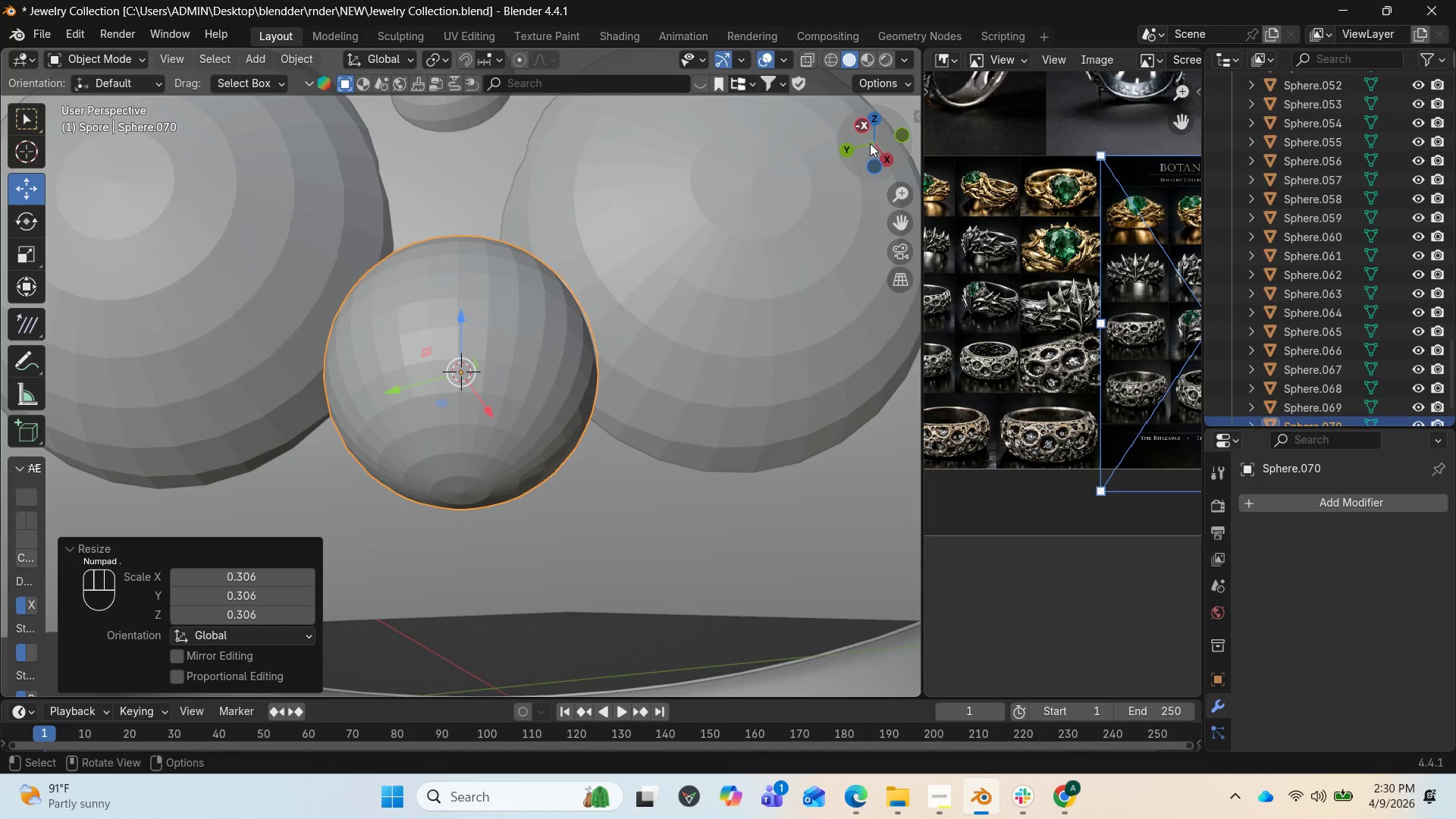 
left_click_drag(start_coordinate=[870, 143], to_coordinate=[16, 206])
 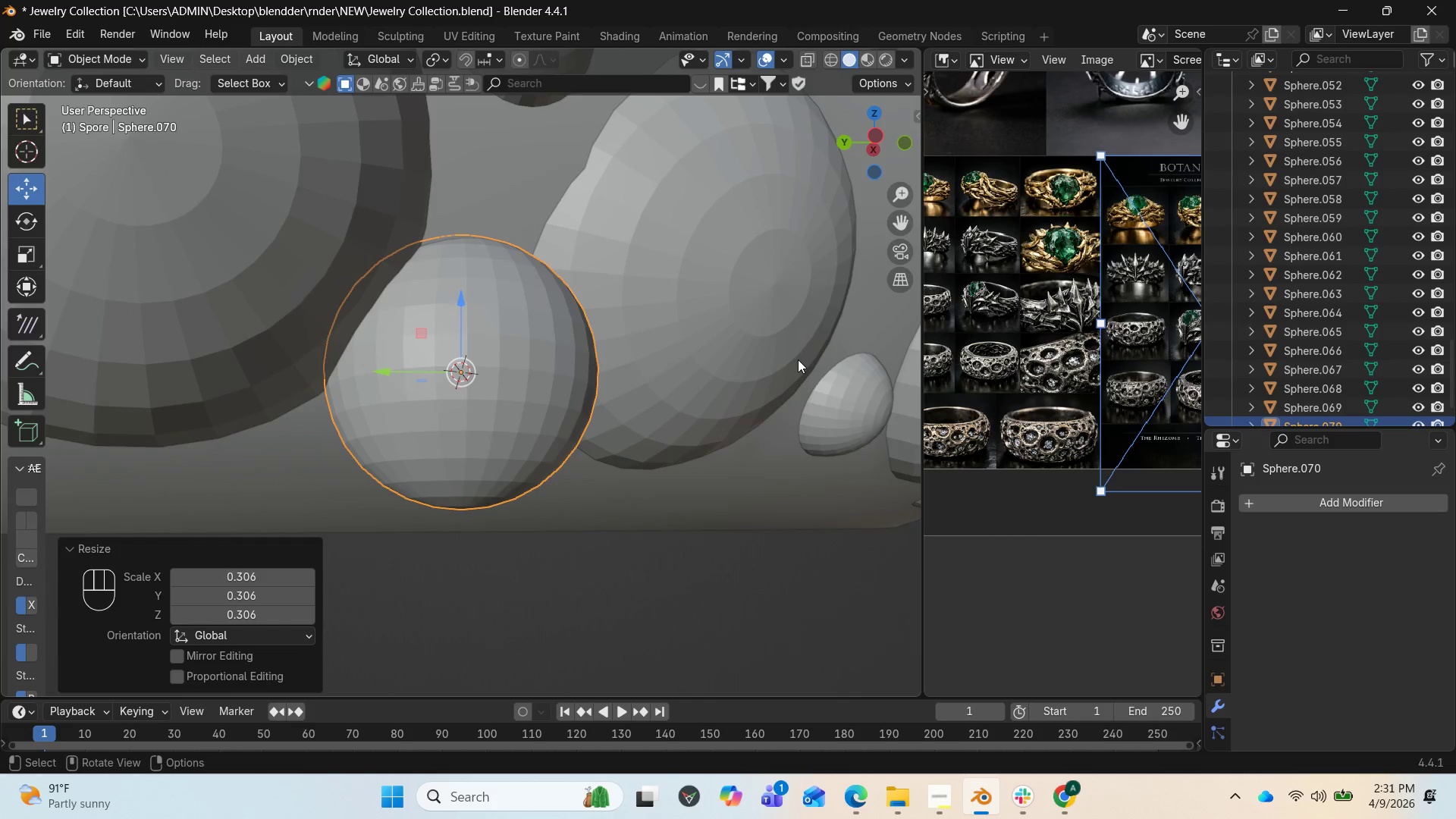 
type(DS)
 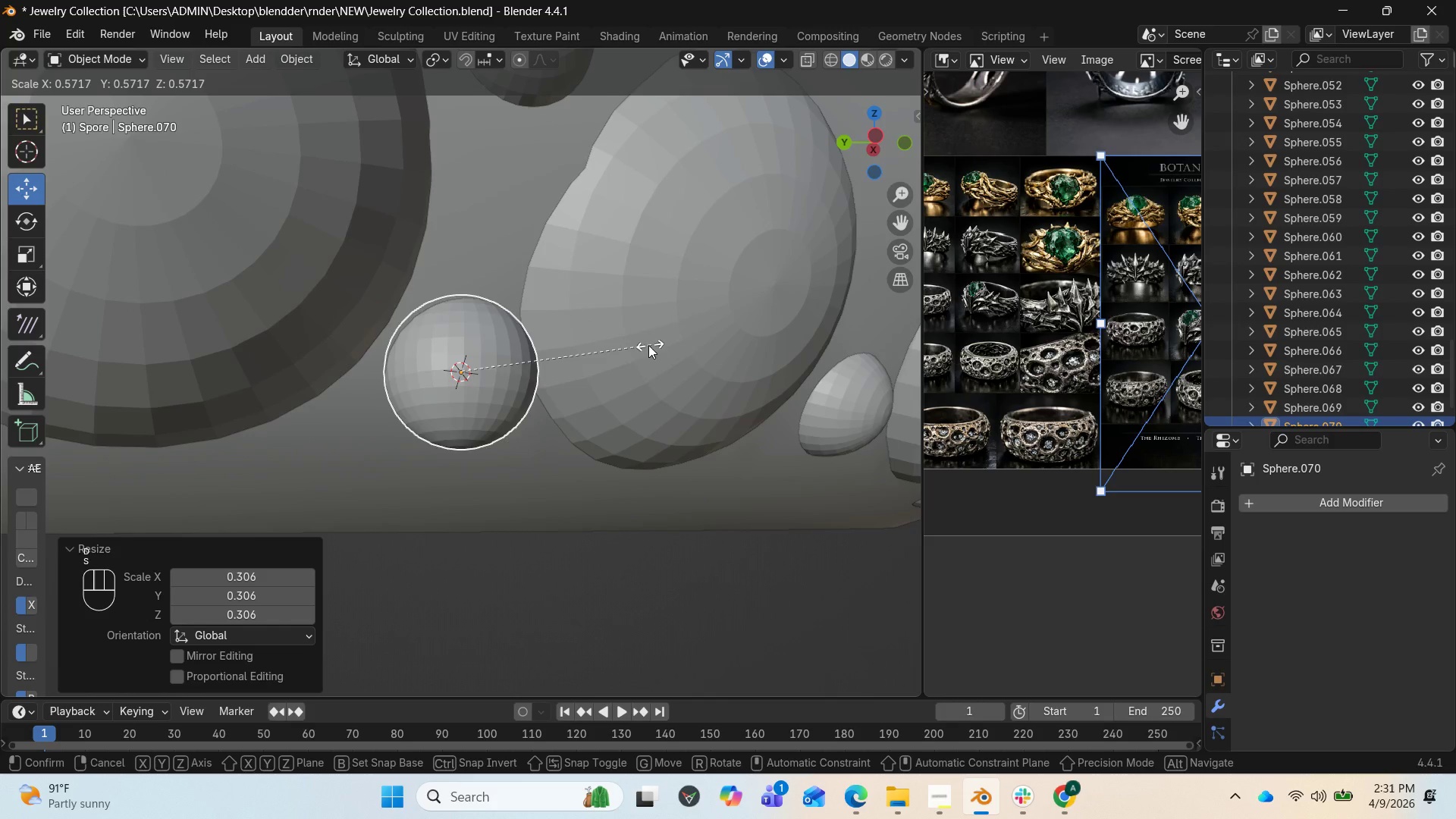 
left_click([623, 343])
 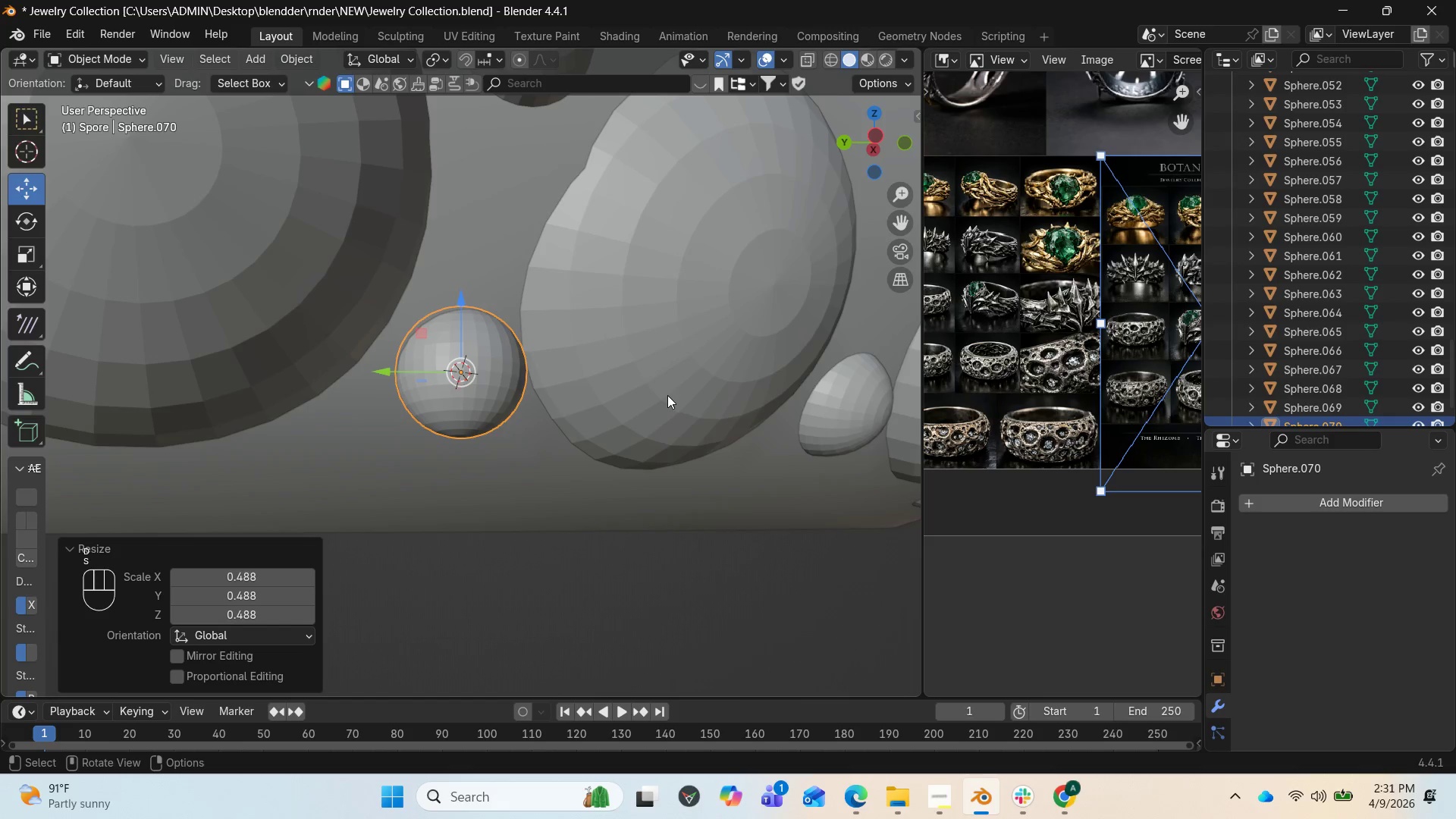 
type(RXY)
 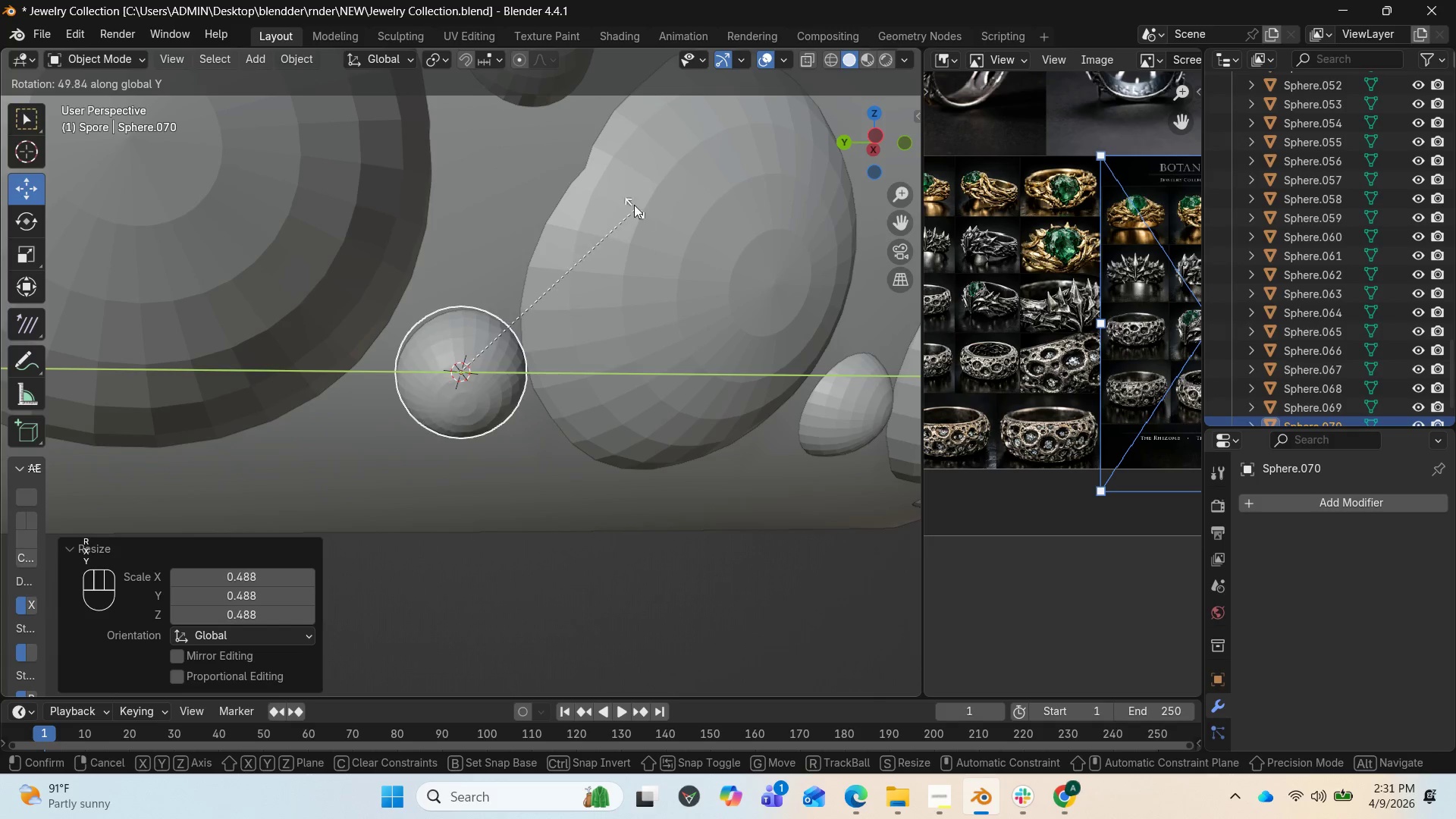 
left_click([625, 166])
 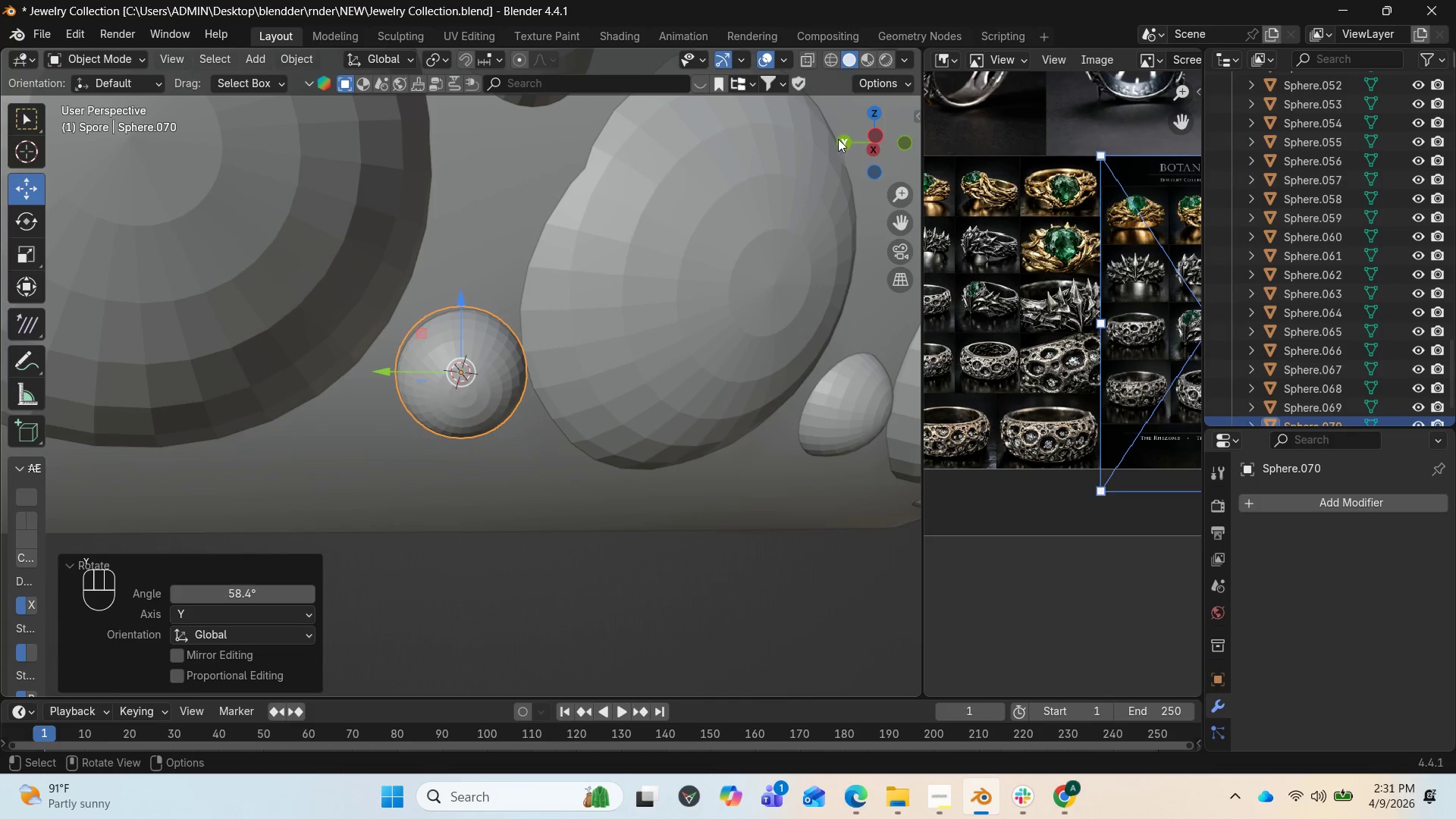 
left_click_drag(start_coordinate=[876, 149], to_coordinate=[694, 139])
 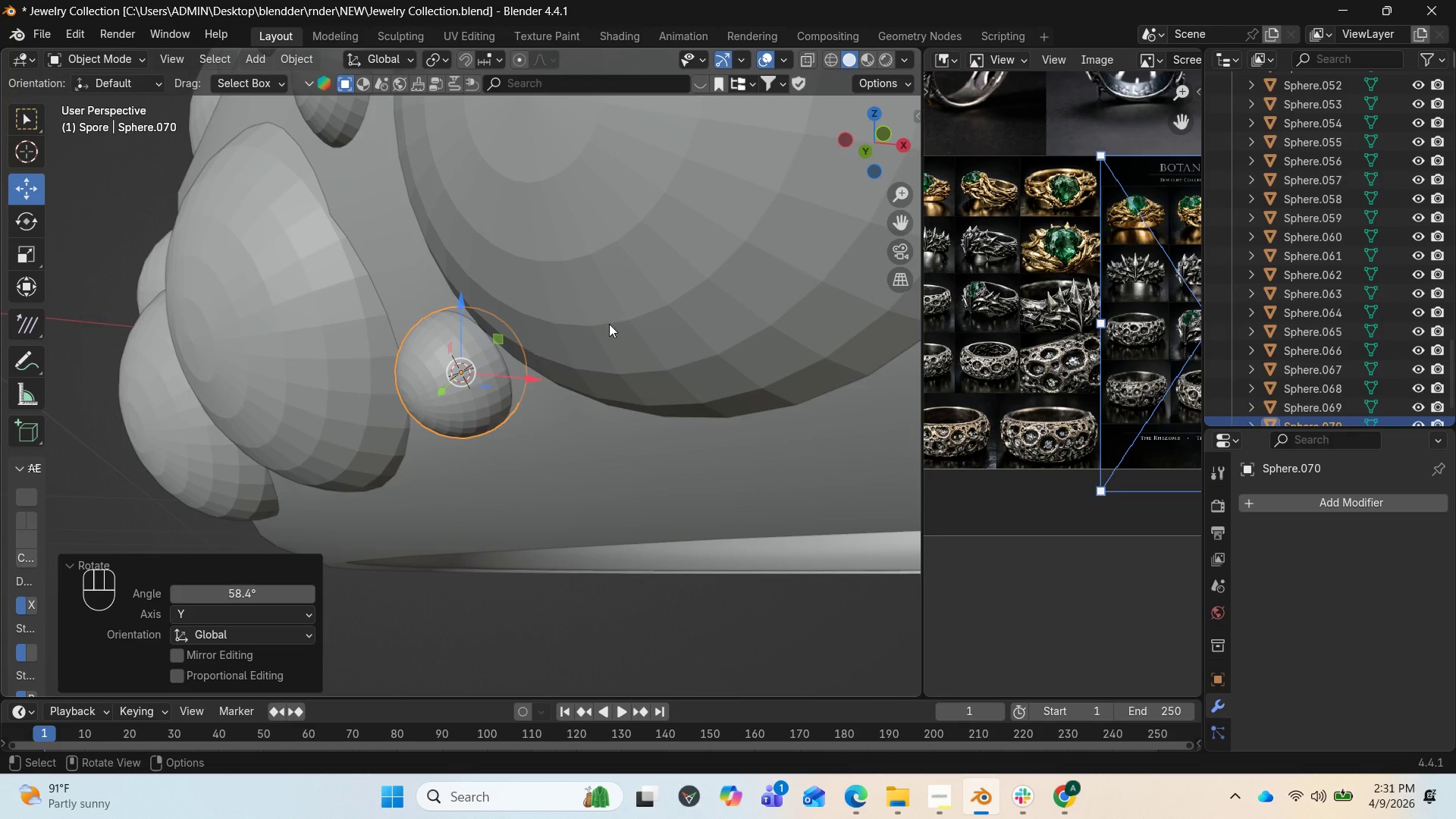 
type(RZ)
 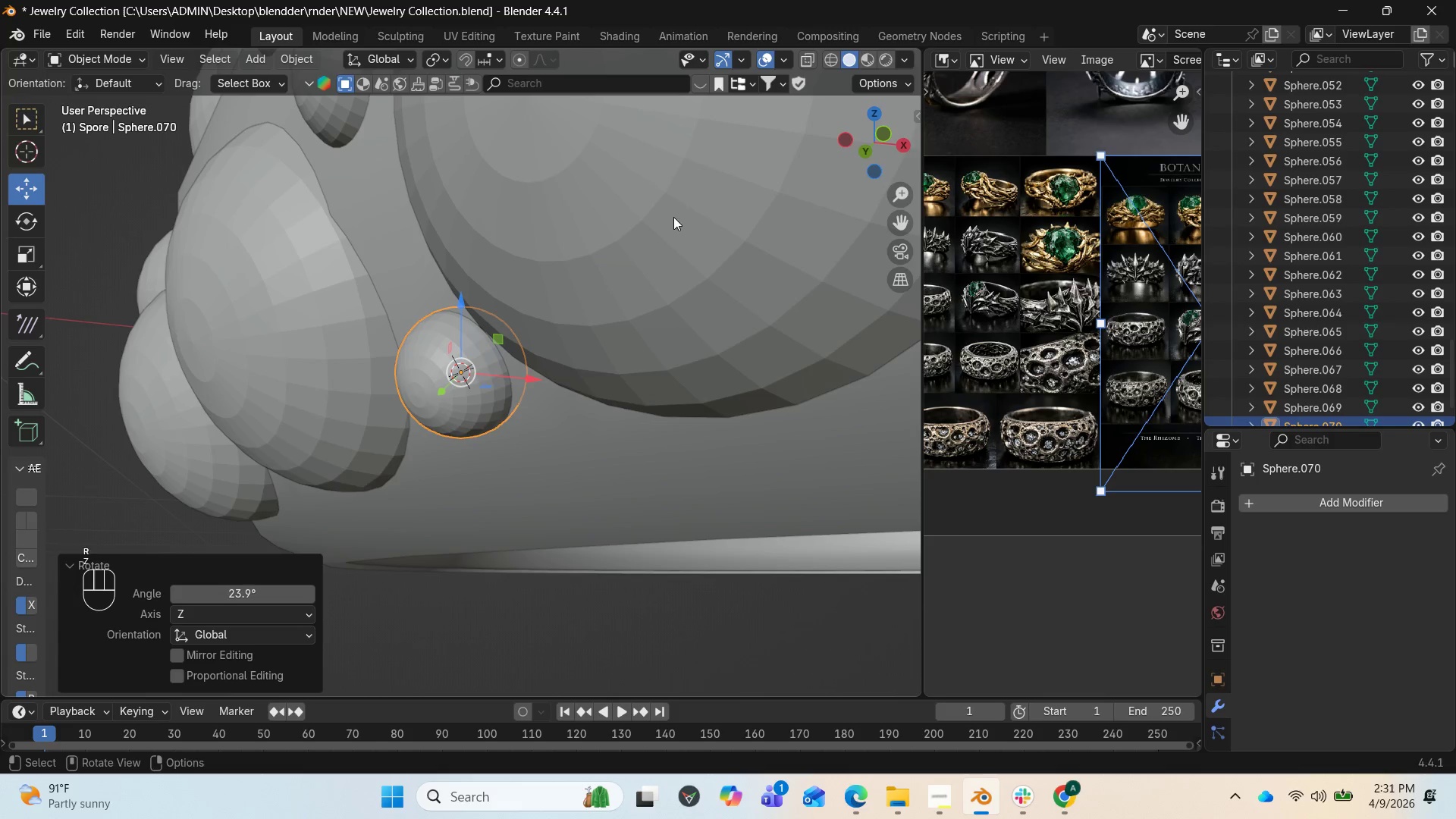 
left_click_drag(start_coordinate=[872, 140], to_coordinate=[55, 151])
 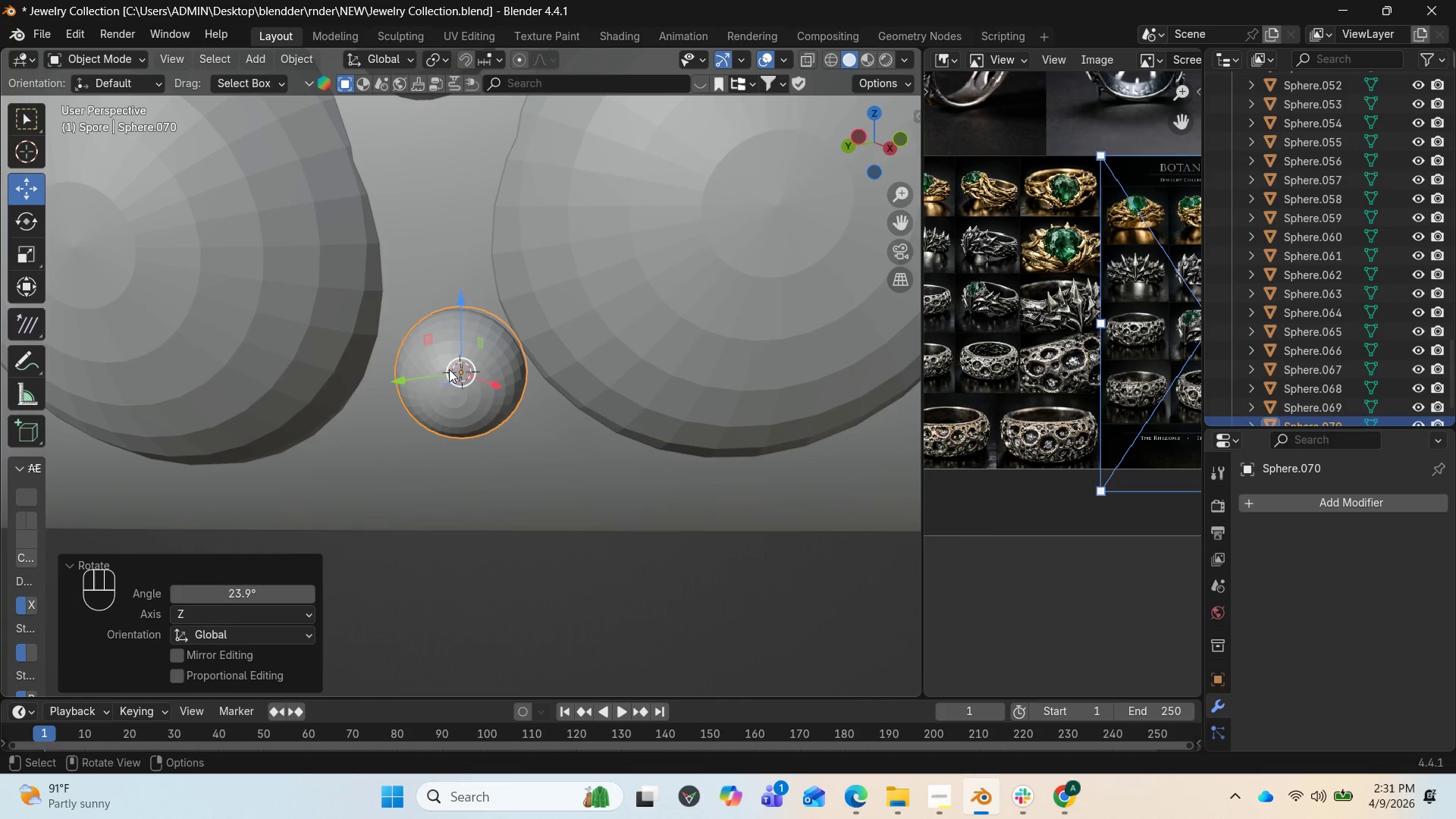 
left_click_drag(start_coordinate=[411, 372], to_coordinate=[384, 372])
 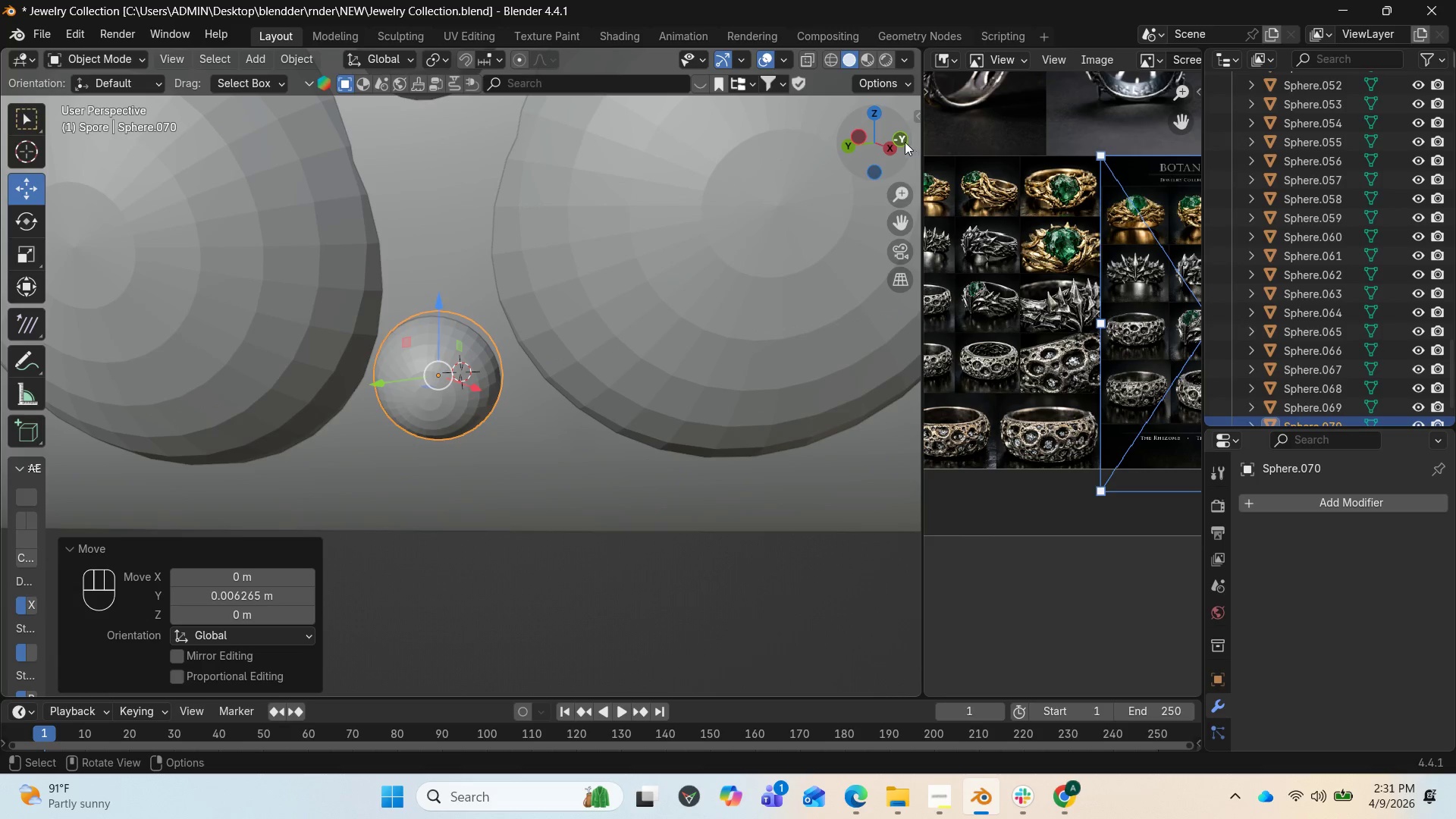 
left_click_drag(start_coordinate=[881, 136], to_coordinate=[42, 136])
 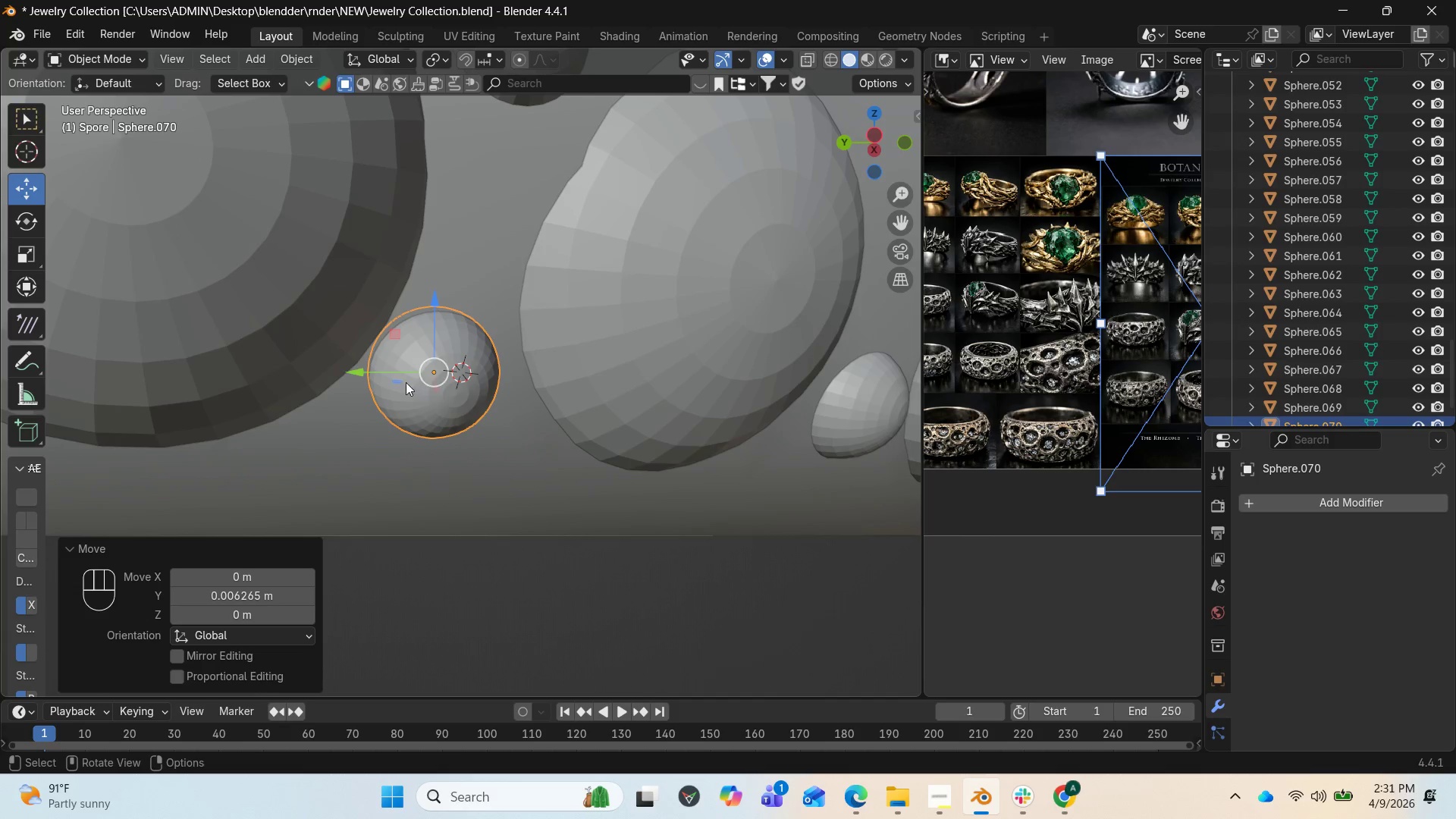 
left_click_drag(start_coordinate=[360, 370], to_coordinate=[375, 372])
 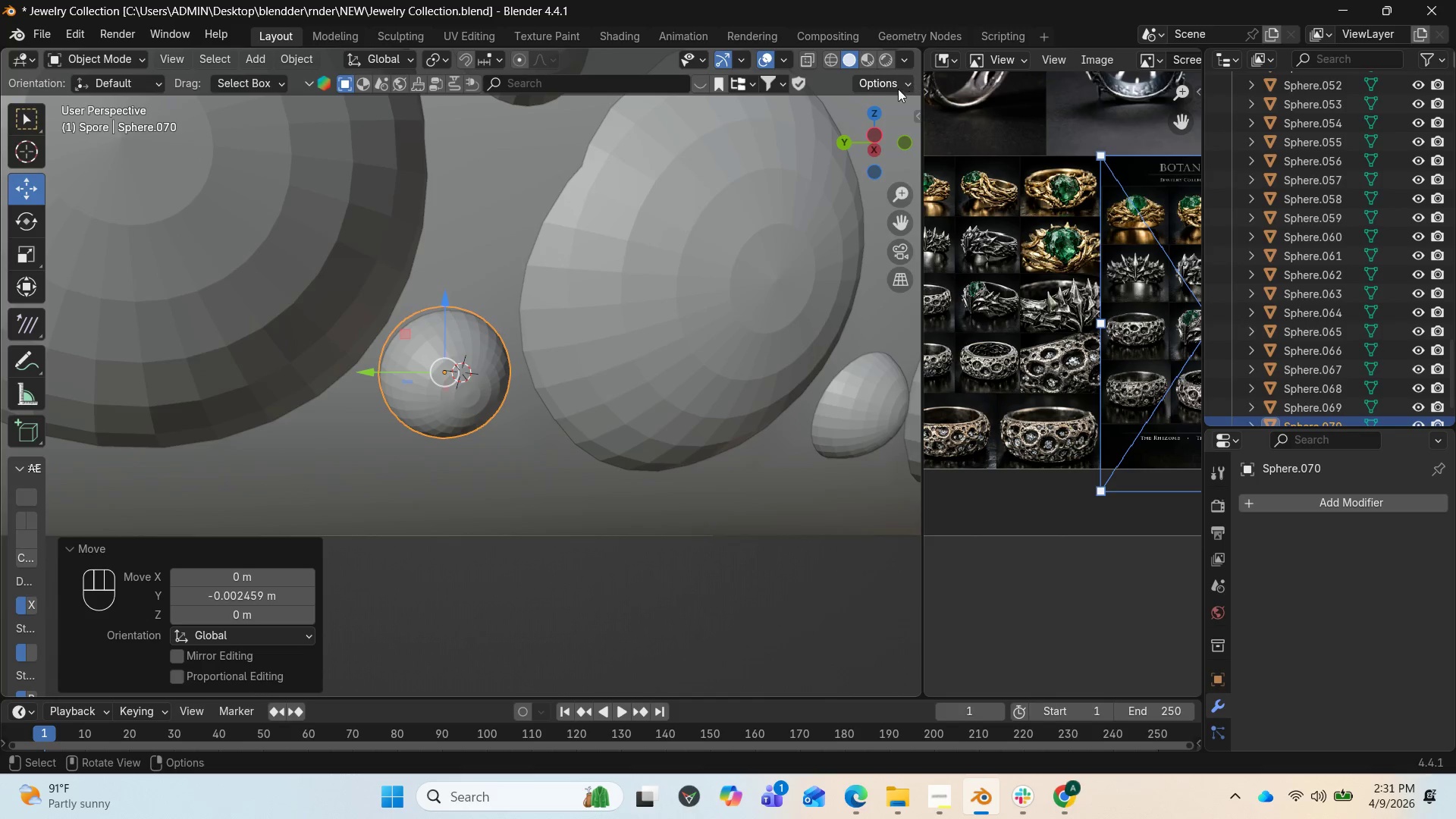 
left_click_drag(start_coordinate=[876, 126], to_coordinate=[648, 666])
 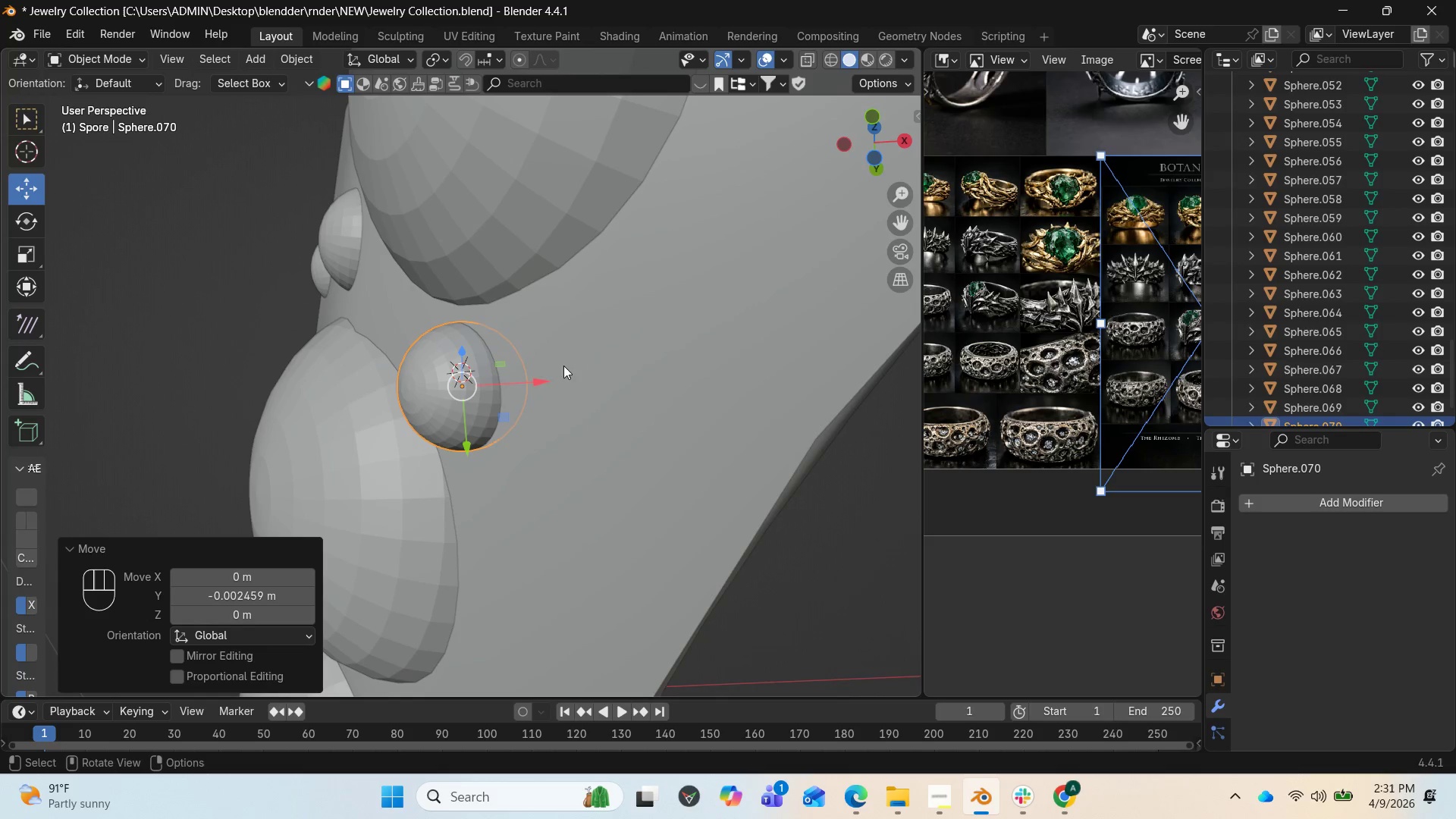 
left_click_drag(start_coordinate=[550, 378], to_coordinate=[578, 384])
 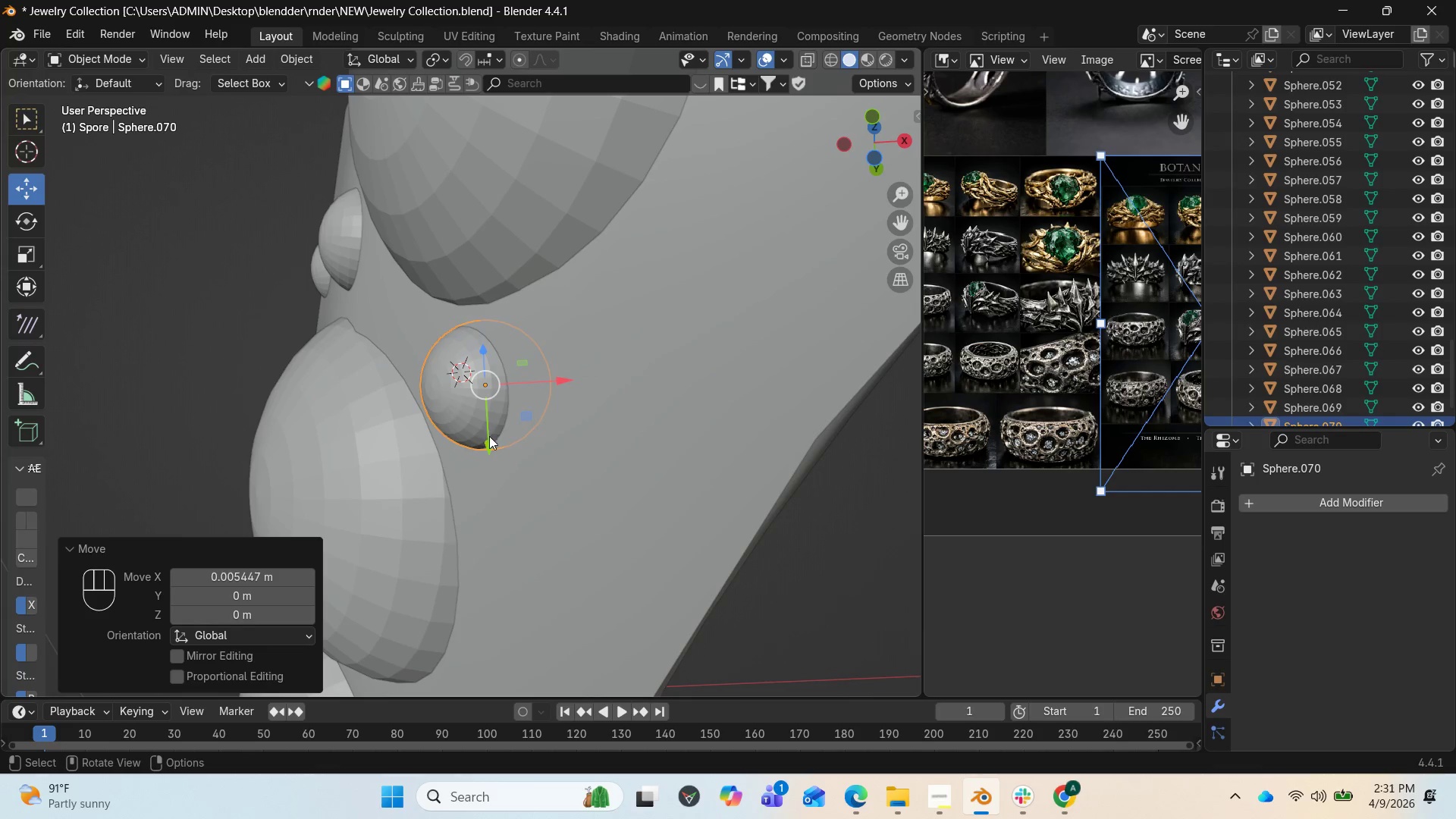 
left_click_drag(start_coordinate=[489, 438], to_coordinate=[485, 463])
 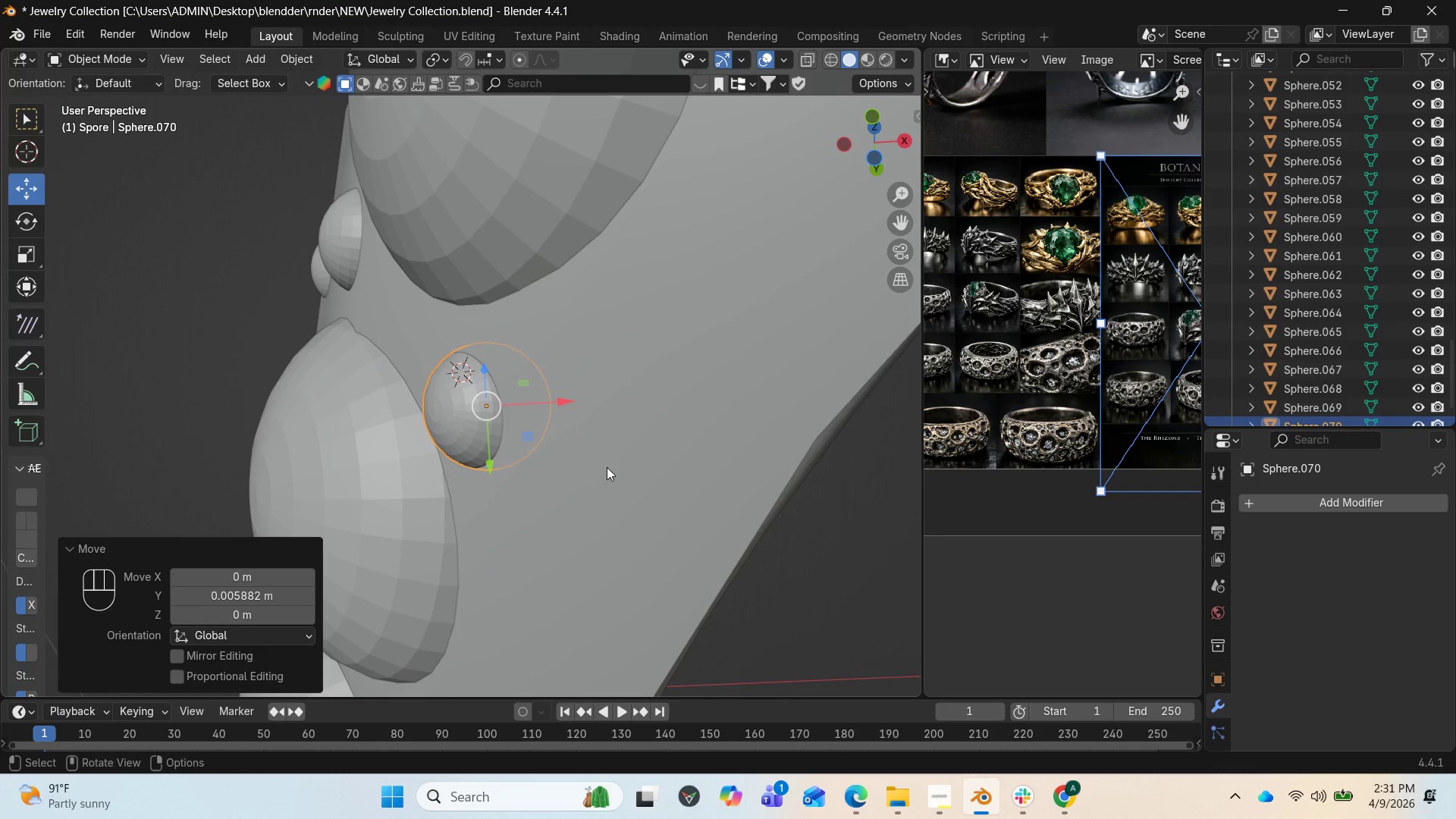 
type(RZ)
 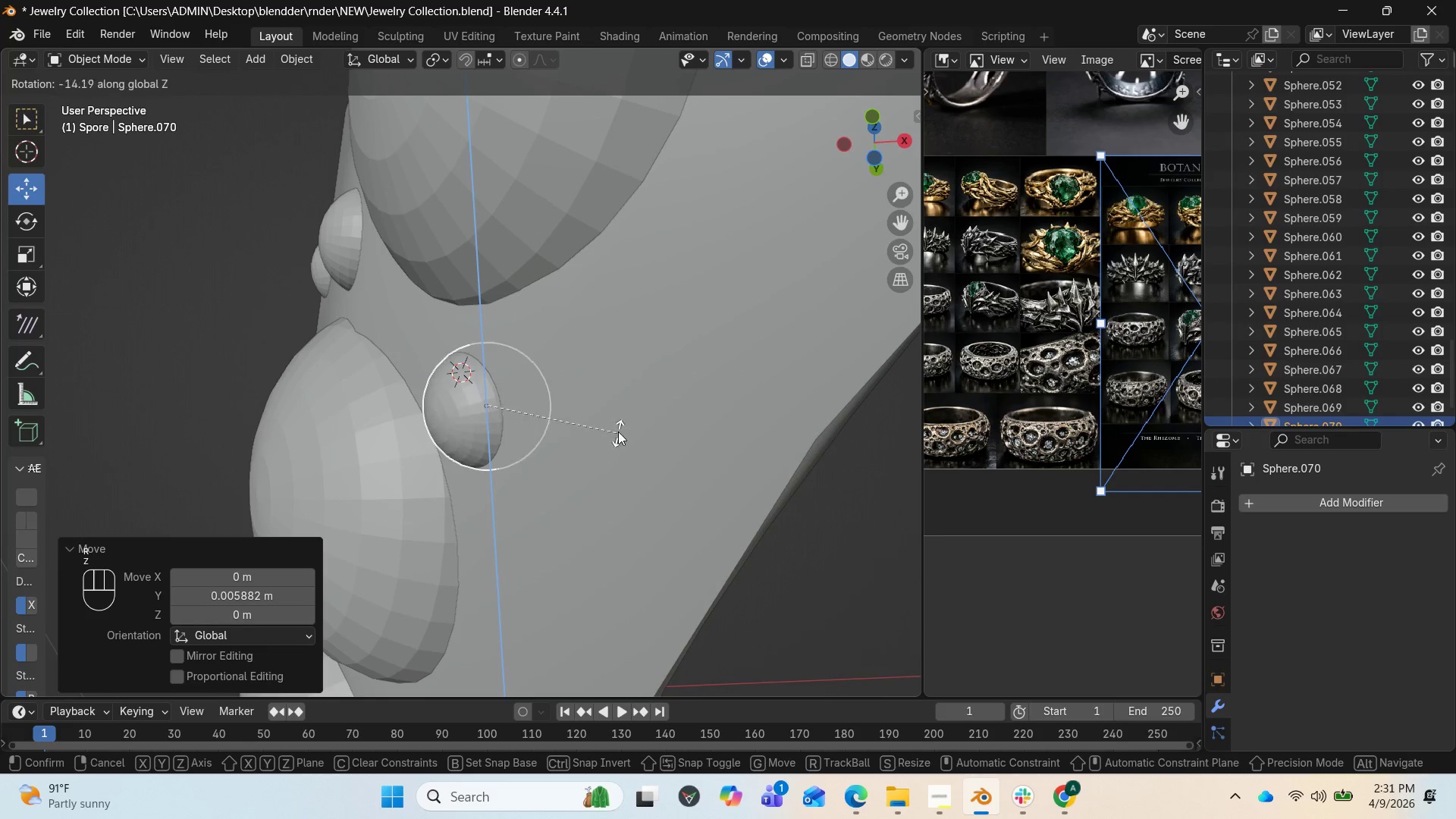 
left_click([623, 422])
 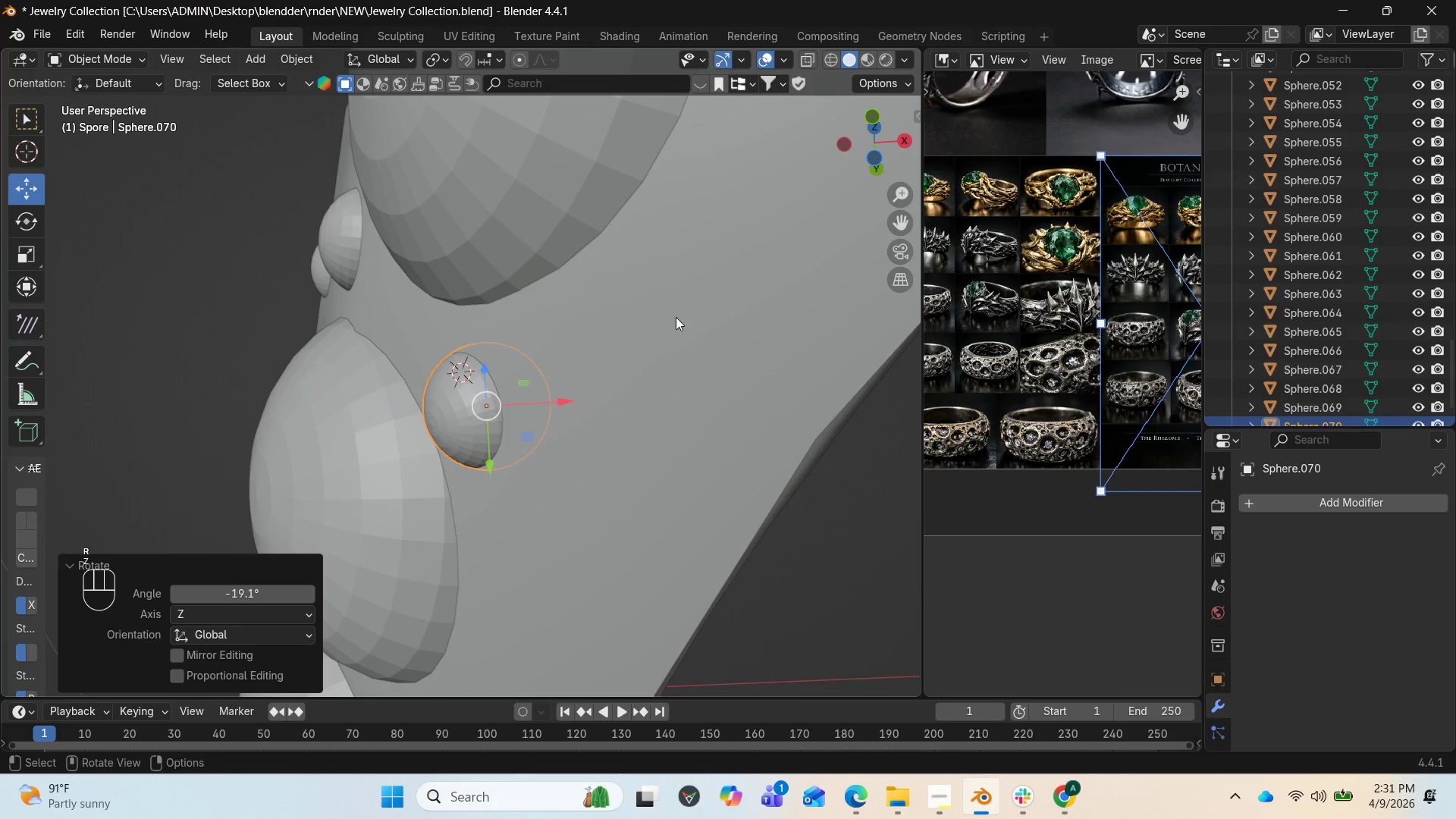 
scroll: coordinate [673, 318], scroll_direction: down, amount: 4.0
 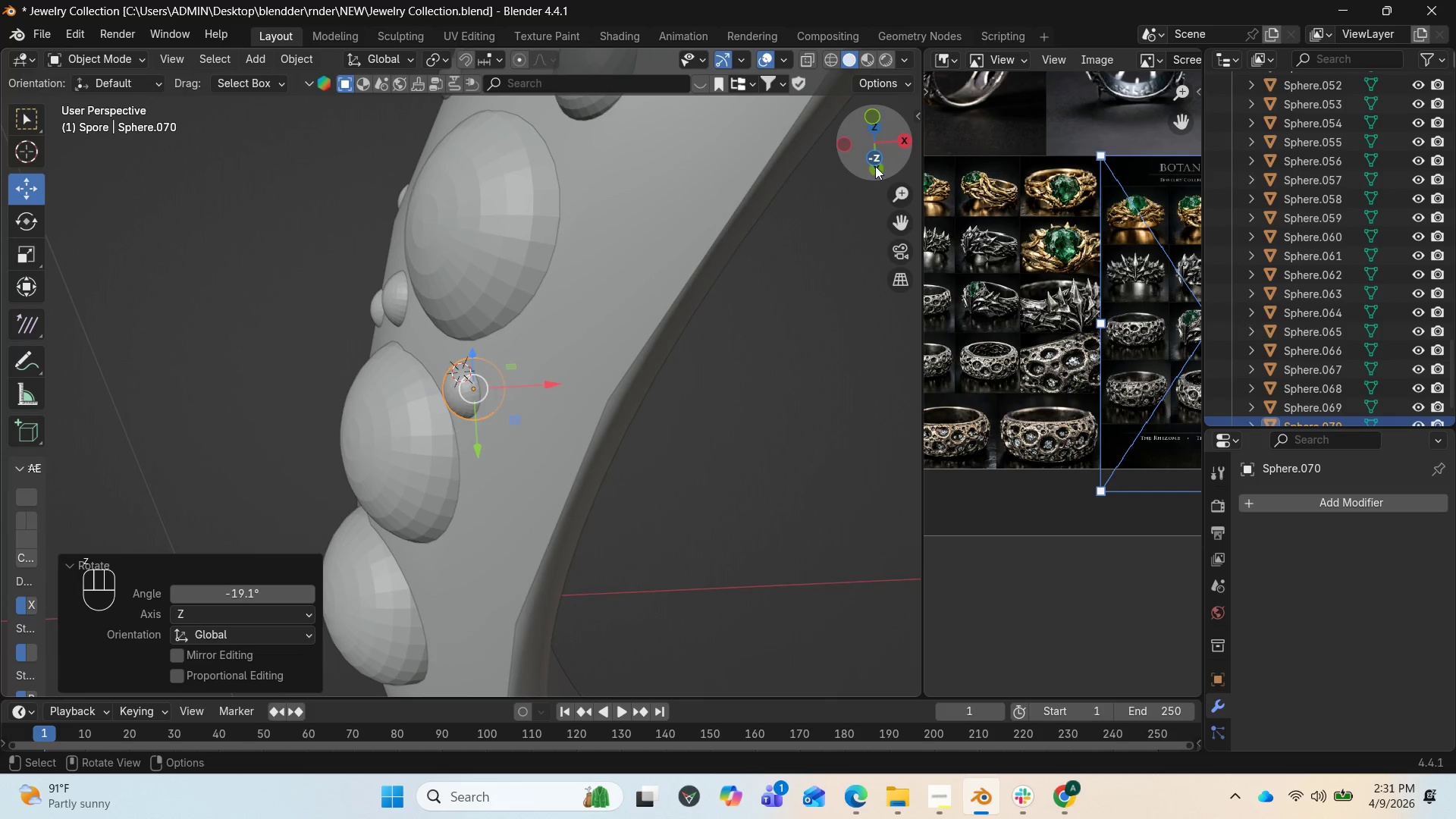 
left_click_drag(start_coordinate=[871, 155], to_coordinate=[110, 269])
 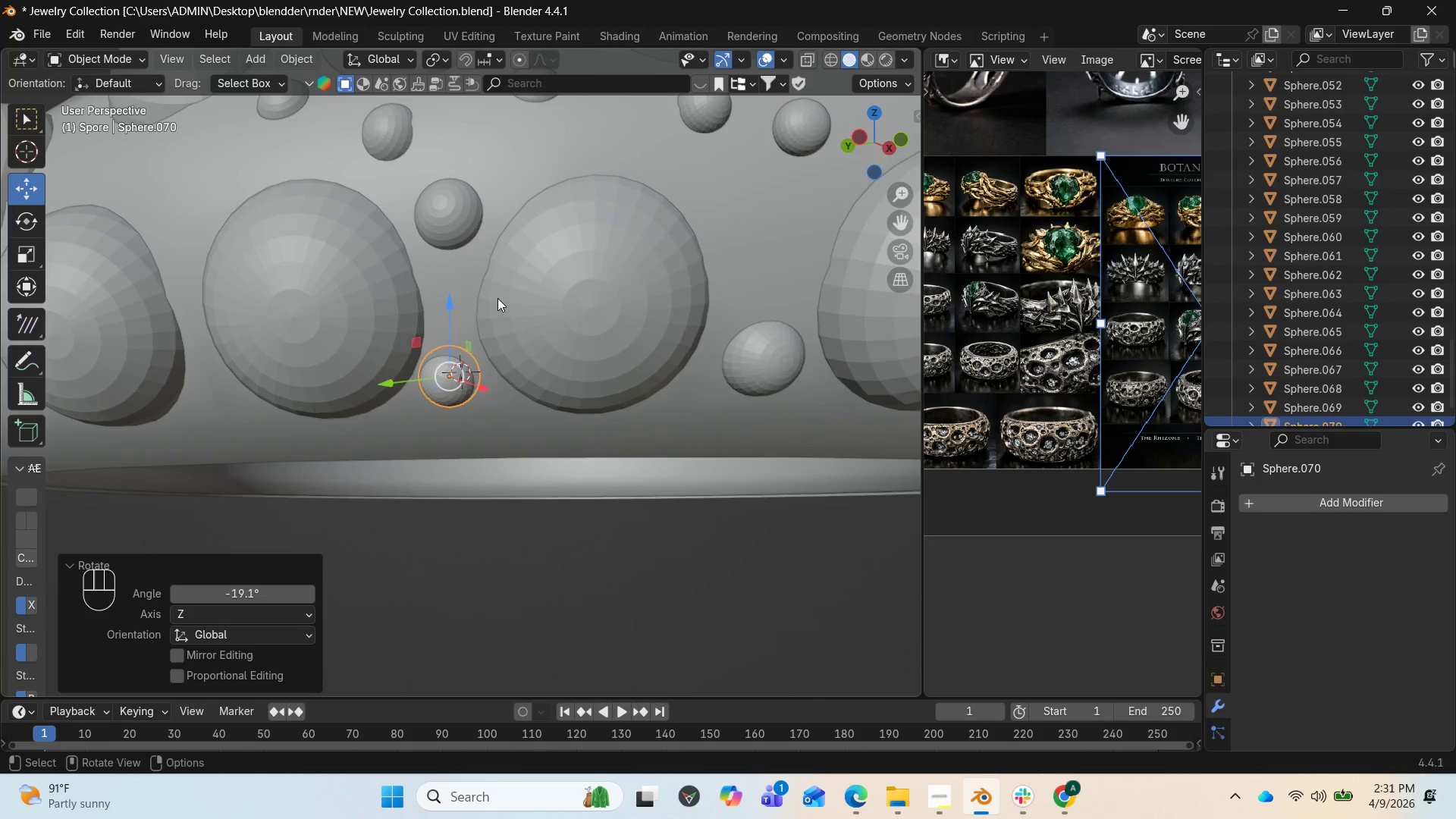 
scroll: coordinate [497, 298], scroll_direction: down, amount: 5.0
 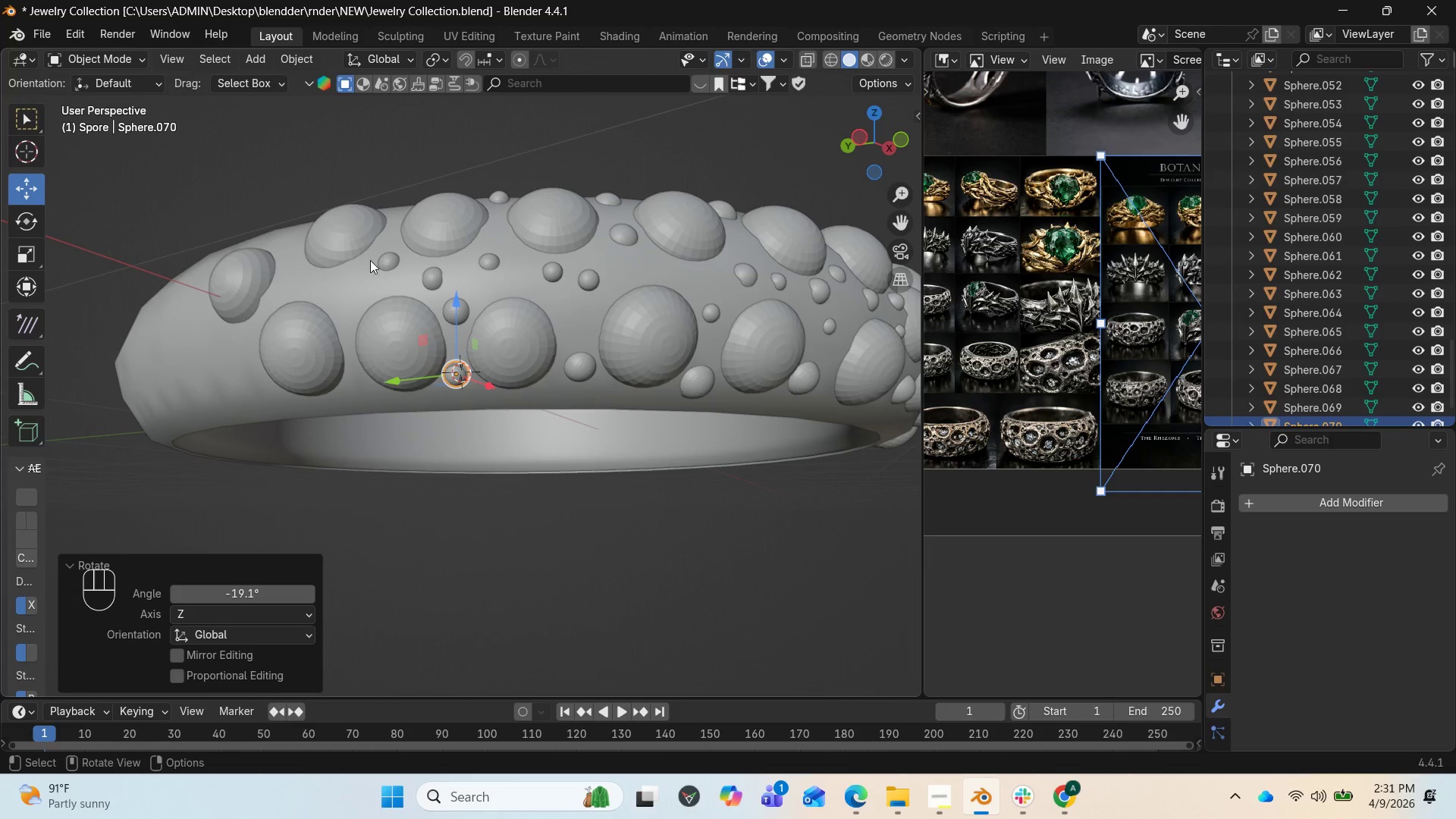 
left_click_drag(start_coordinate=[860, 136], to_coordinate=[38, 234])
 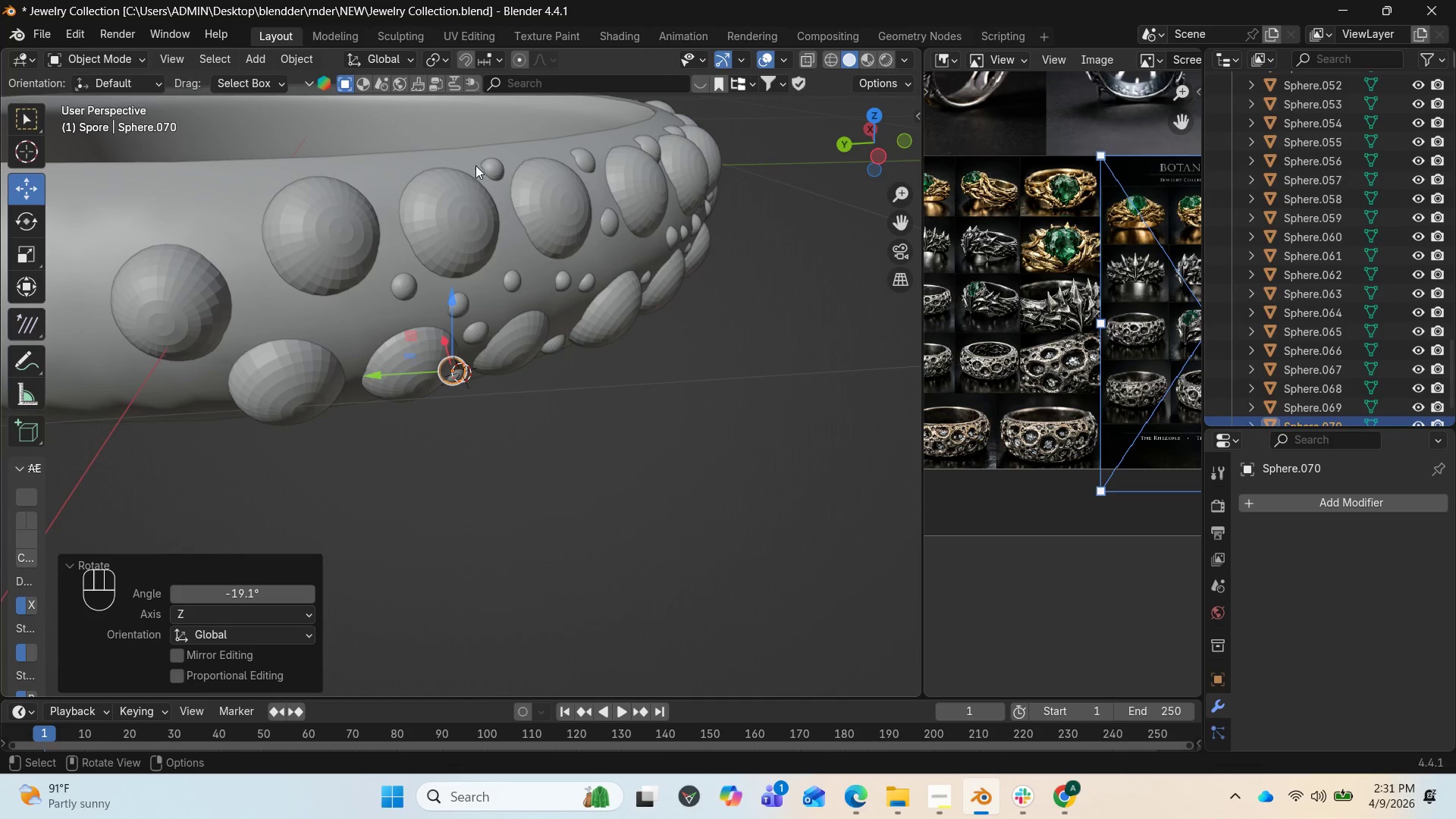 
left_click([405, 284])
 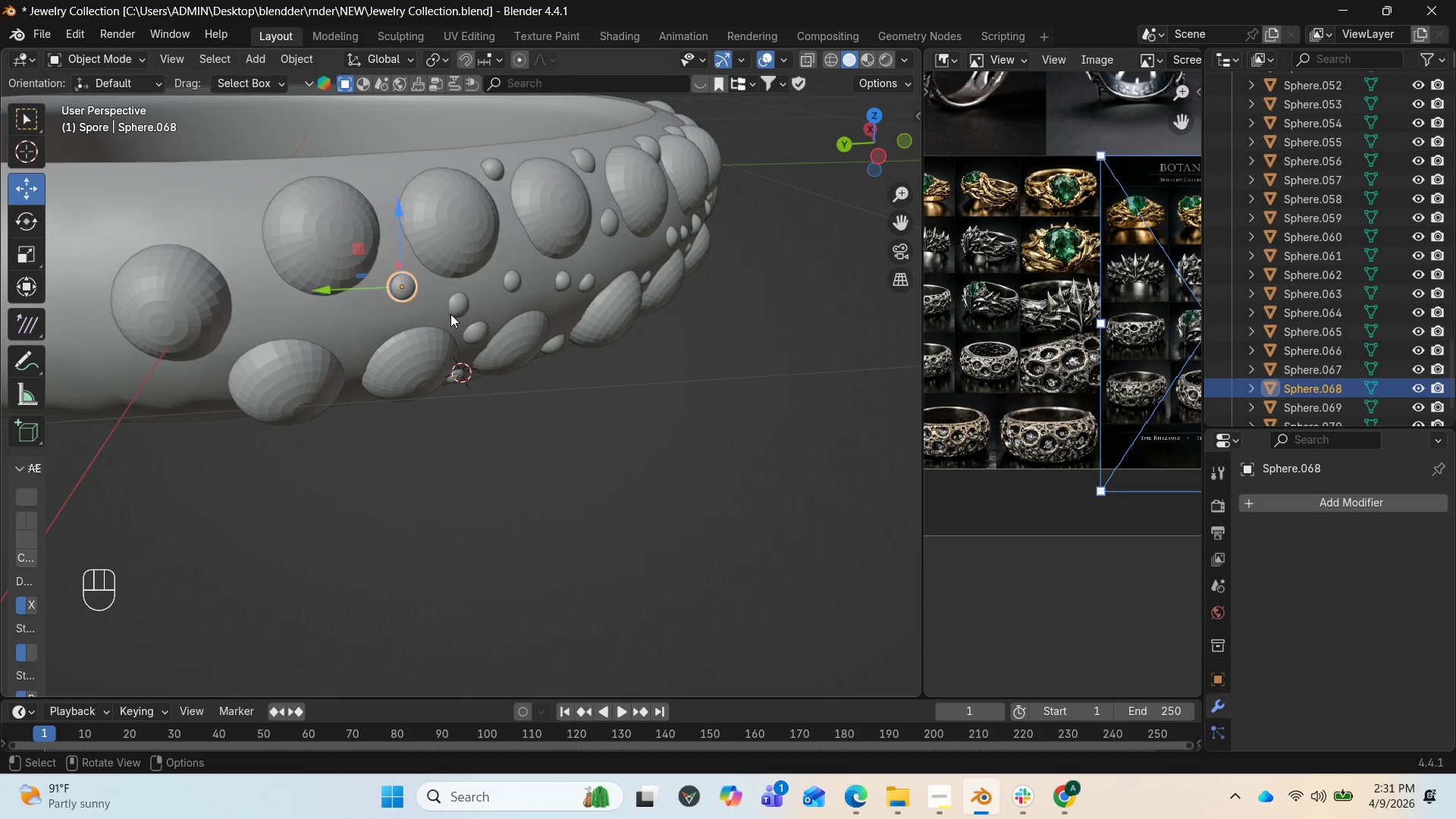 
key(Shift+D)
 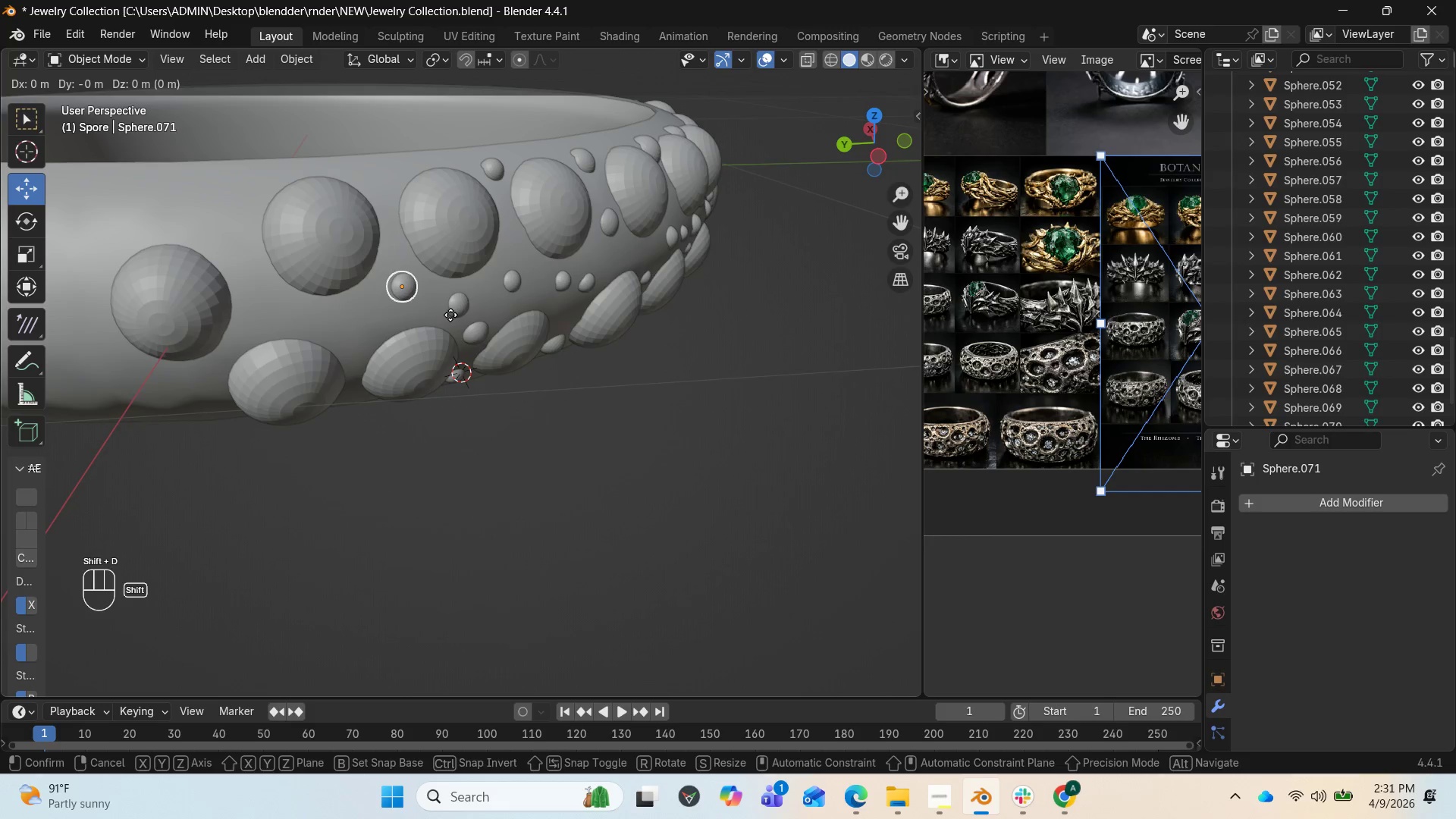 
left_click([453, 315])
 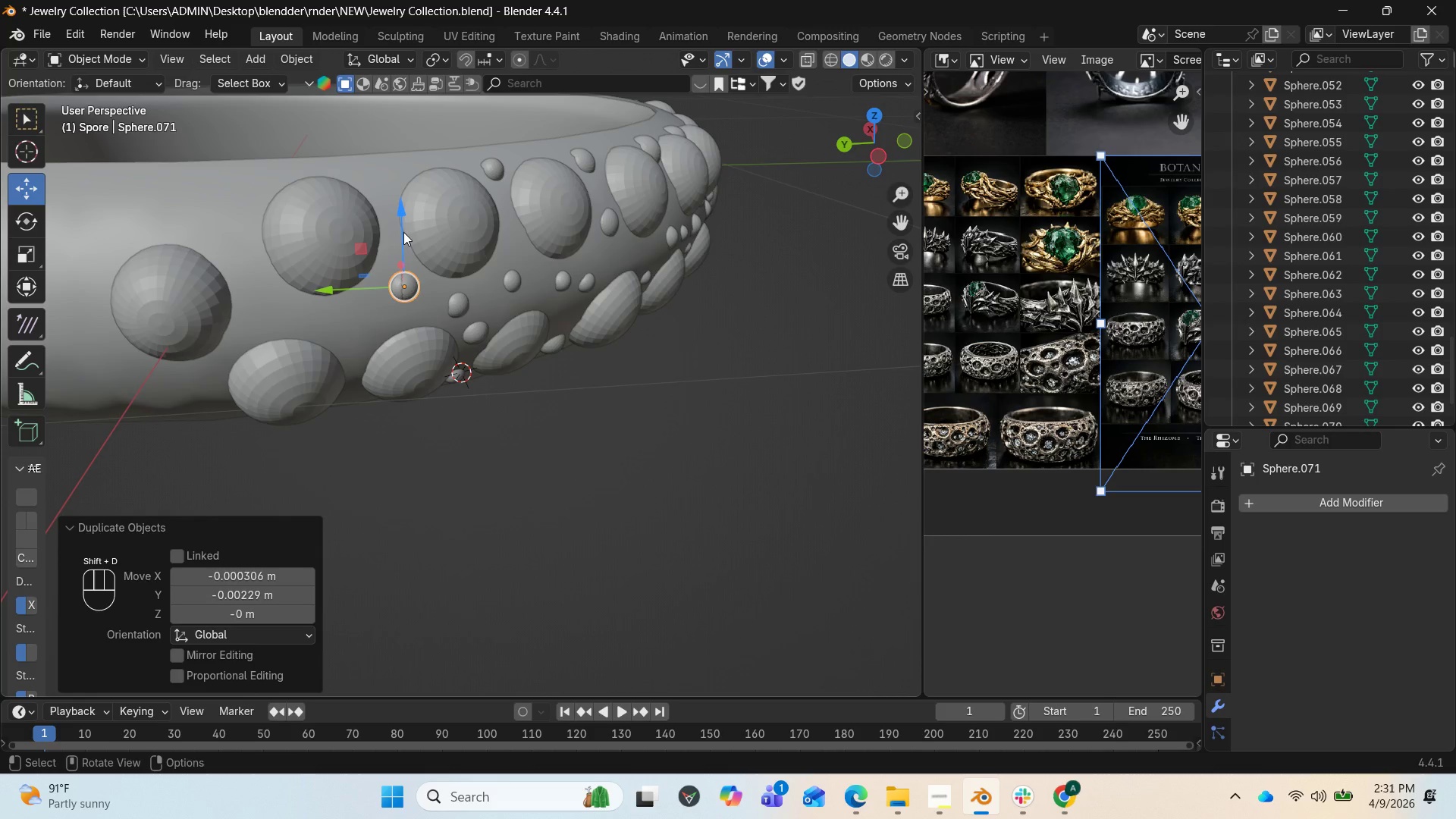 
left_click_drag(start_coordinate=[400, 221], to_coordinate=[396, 245])
 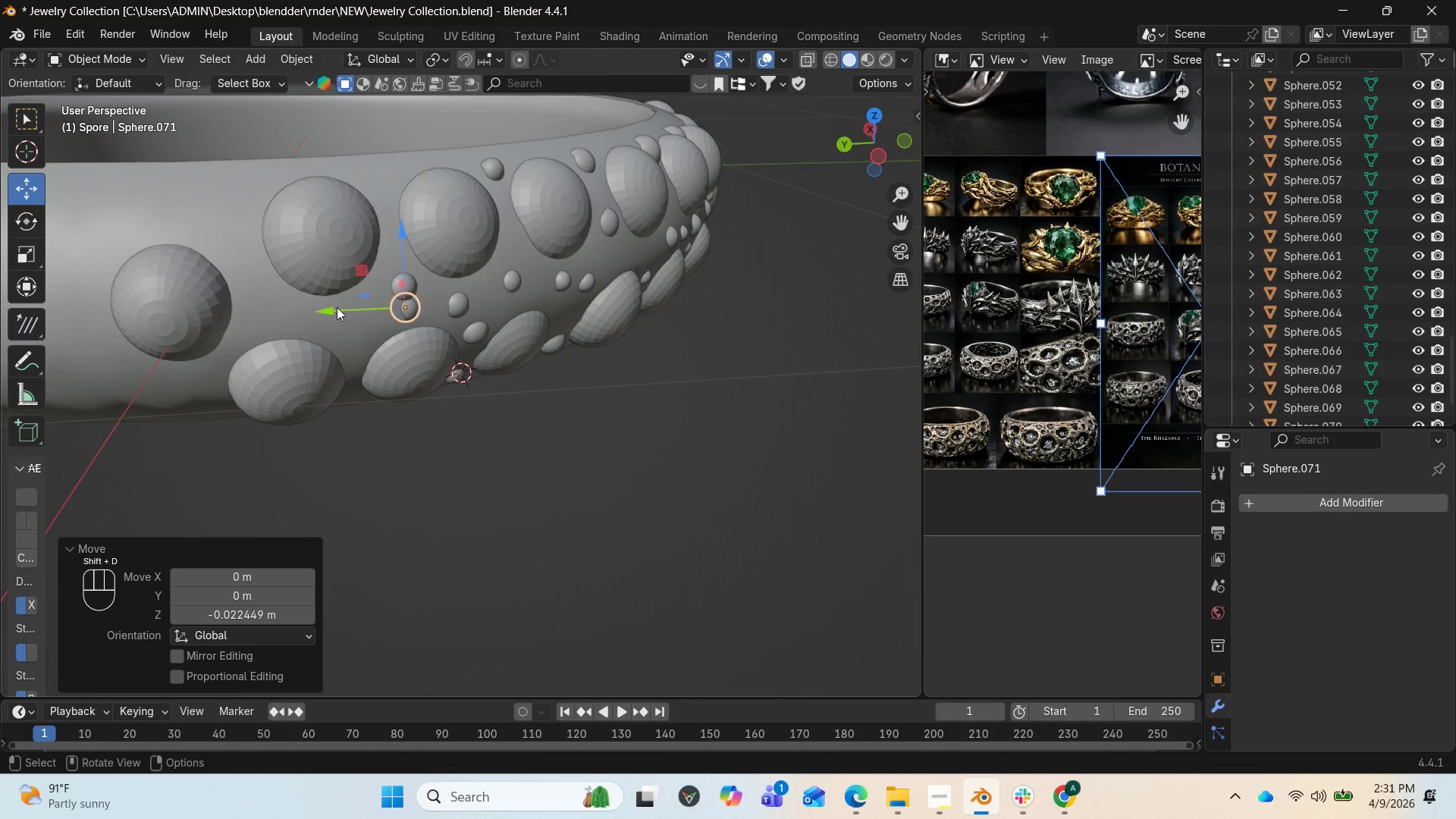 
left_click_drag(start_coordinate=[334, 309], to_coordinate=[285, 318])
 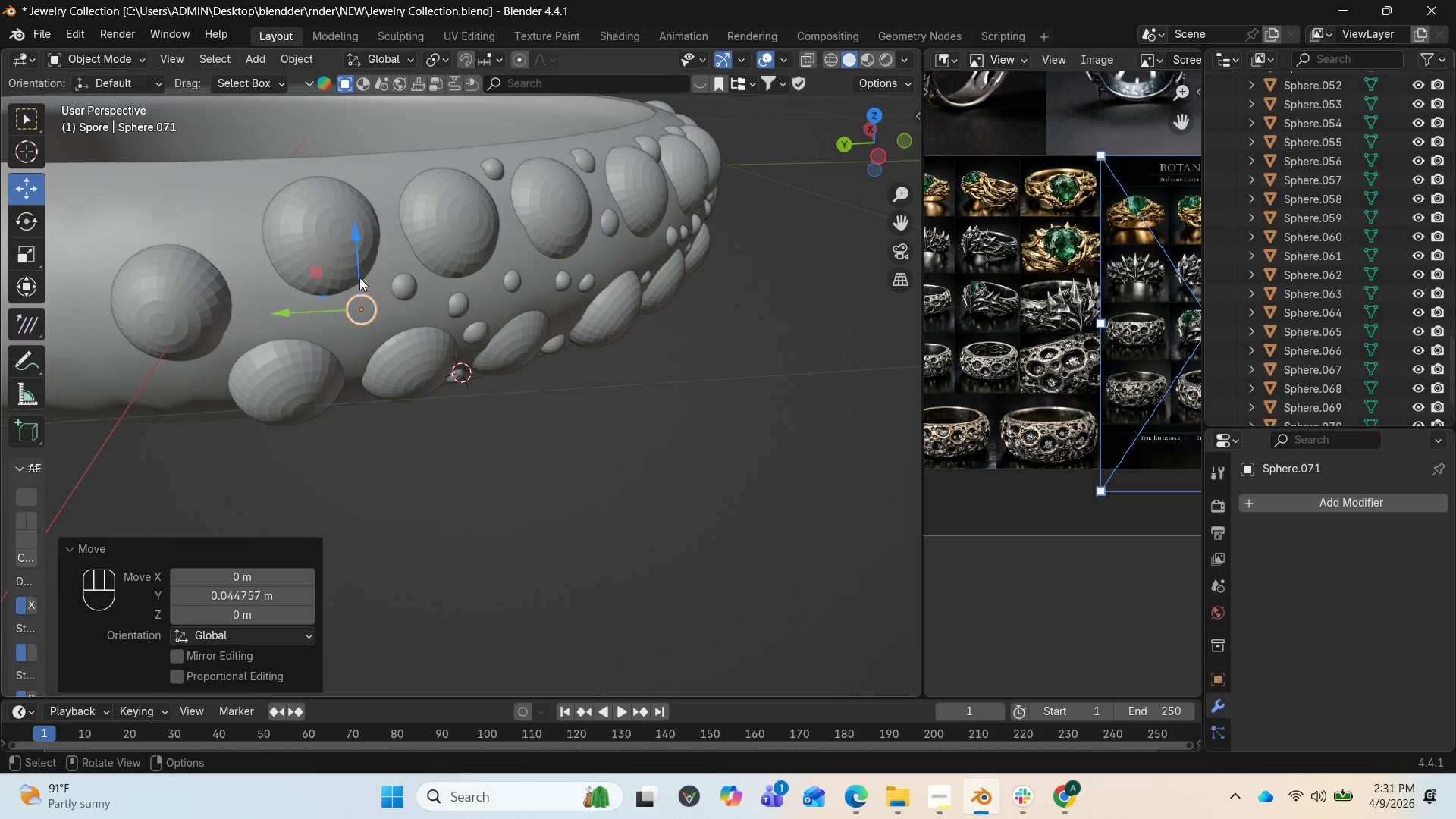 
left_click_drag(start_coordinate=[361, 280], to_coordinate=[362, 288])
 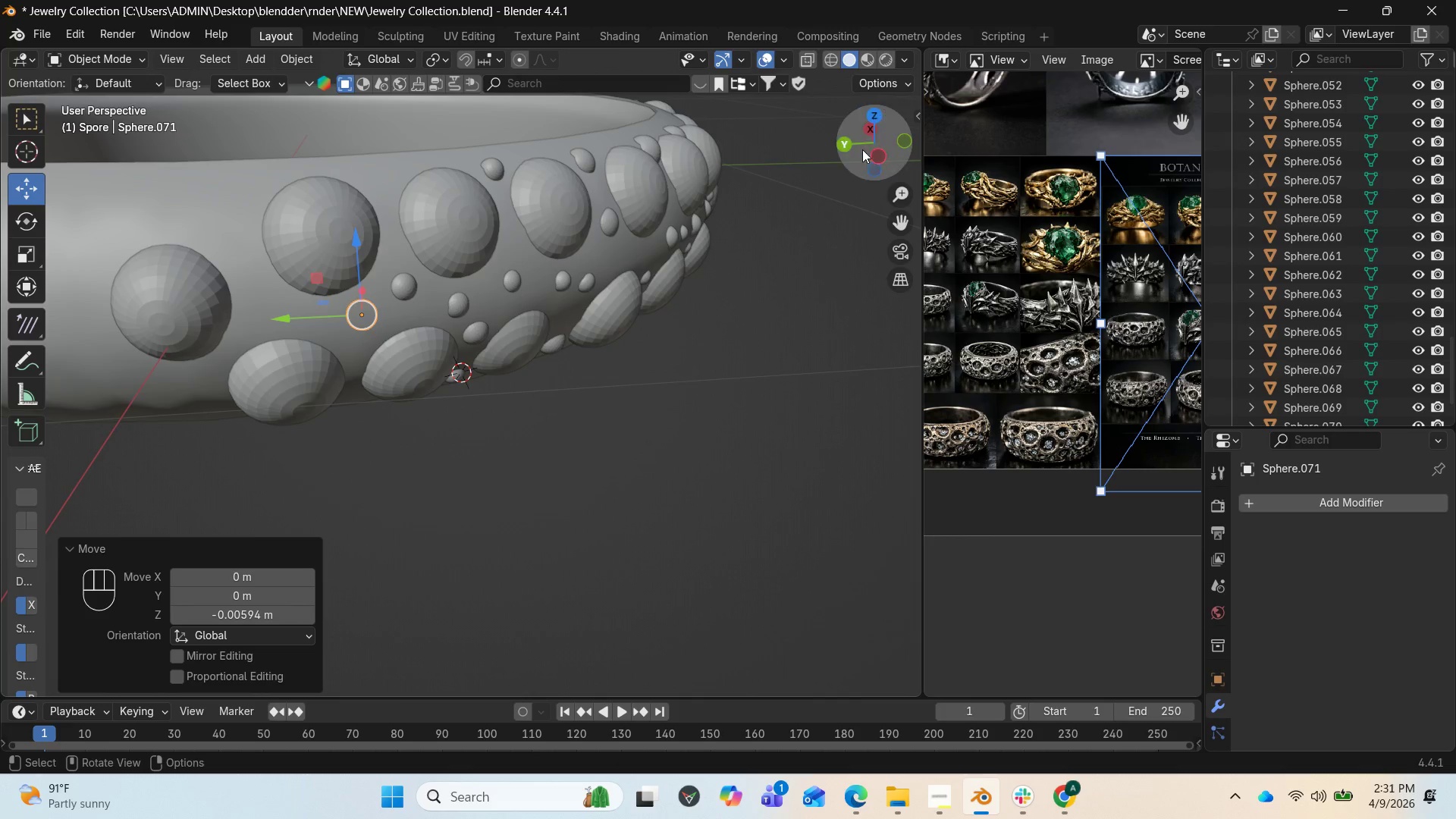 
left_click_drag(start_coordinate=[883, 149], to_coordinate=[788, 165])
 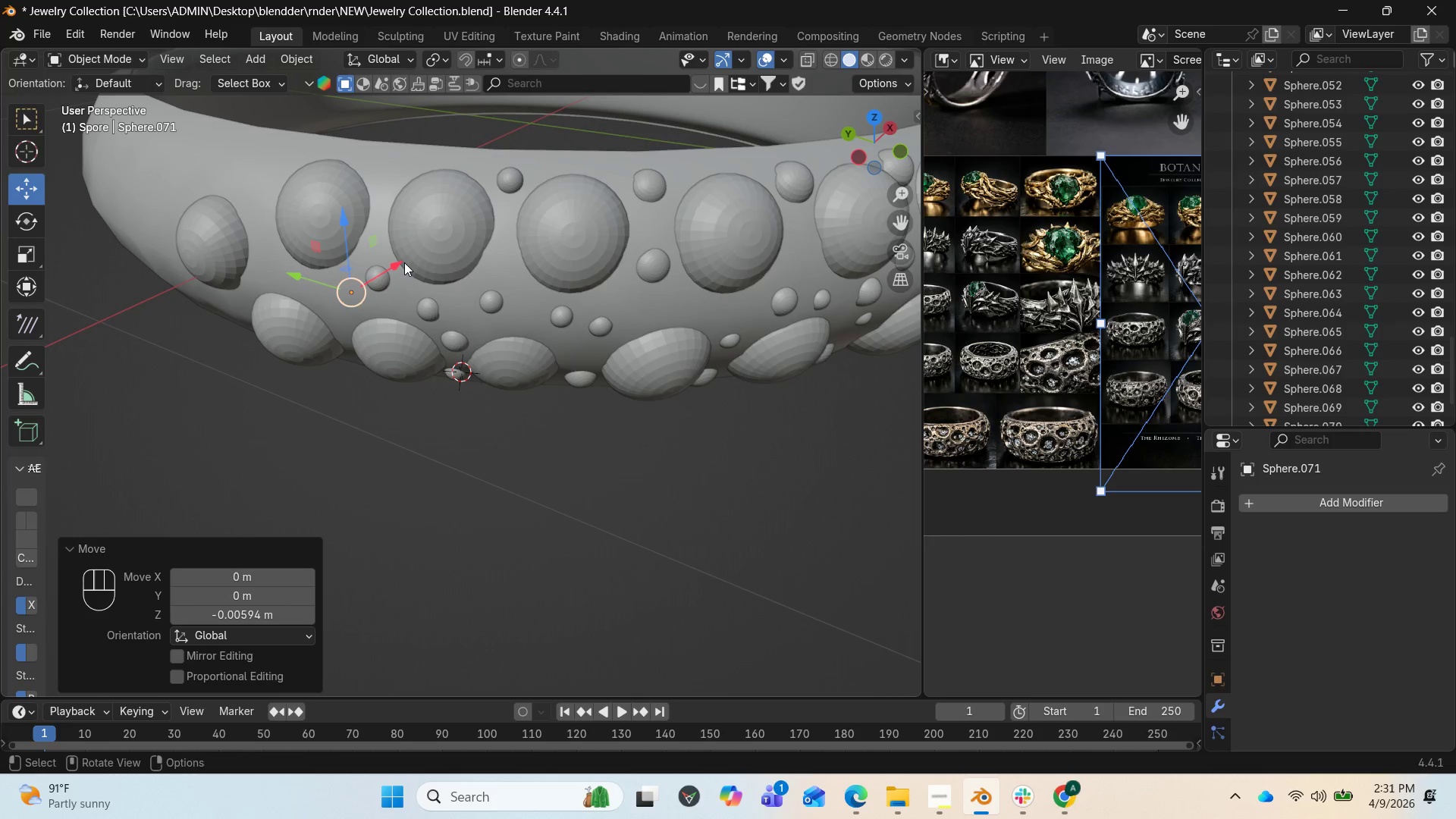 
left_click_drag(start_coordinate=[400, 262], to_coordinate=[384, 268])
 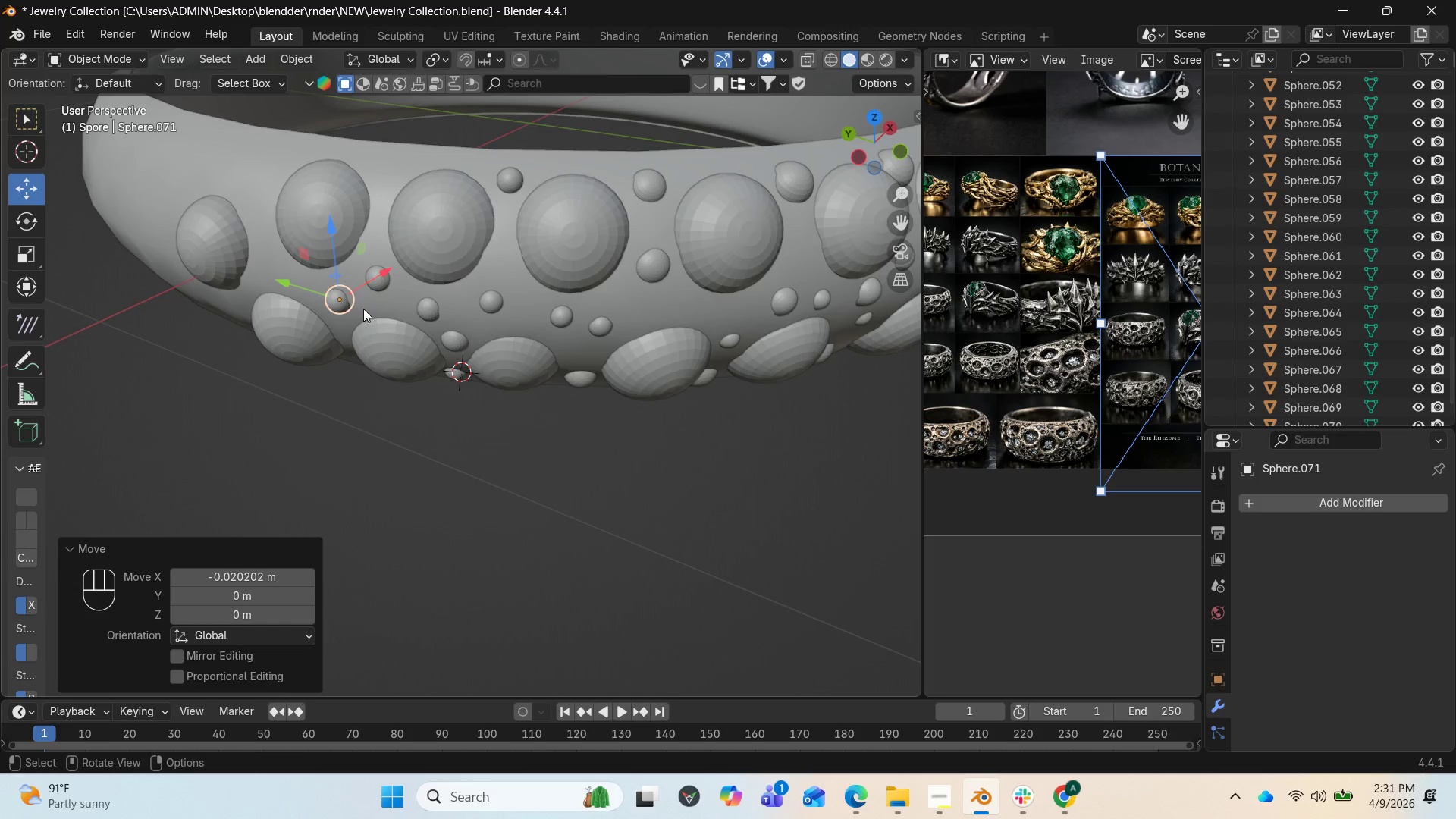 
scroll: coordinate [355, 286], scroll_direction: up, amount: 4.0
 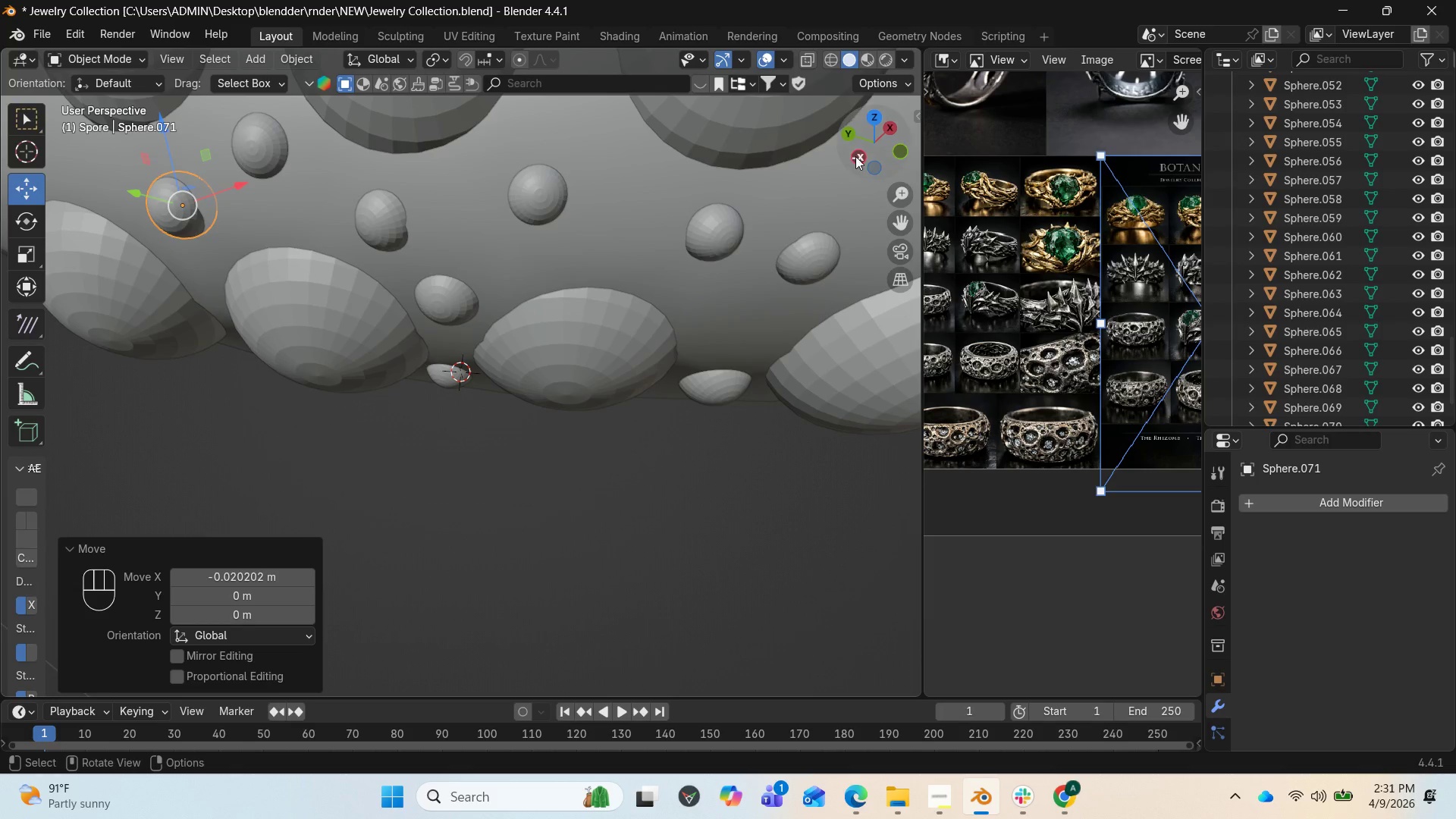 
left_click_drag(start_coordinate=[857, 150], to_coordinate=[106, 108])
 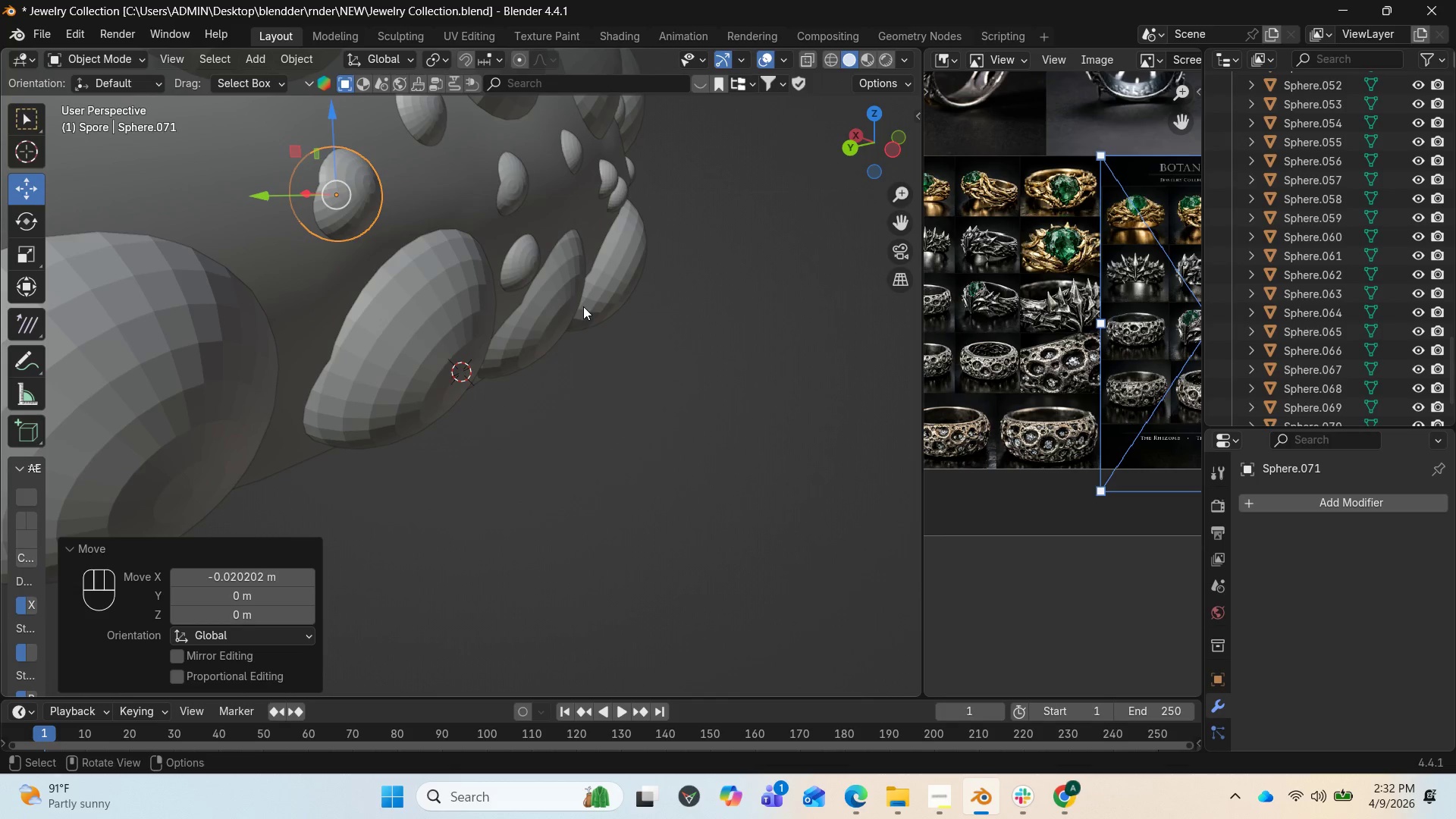 
type(RX)
 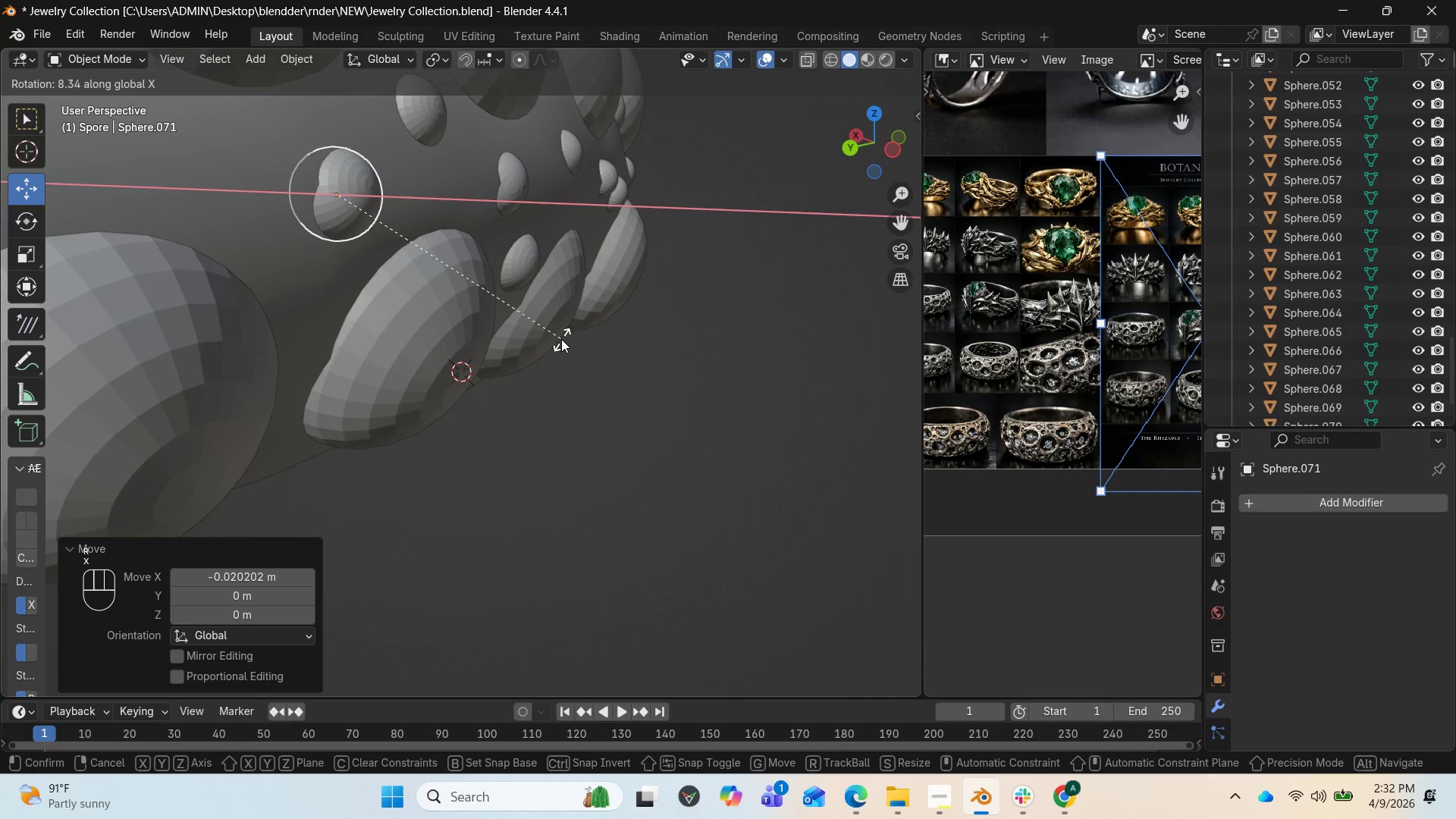 
key(Y)
 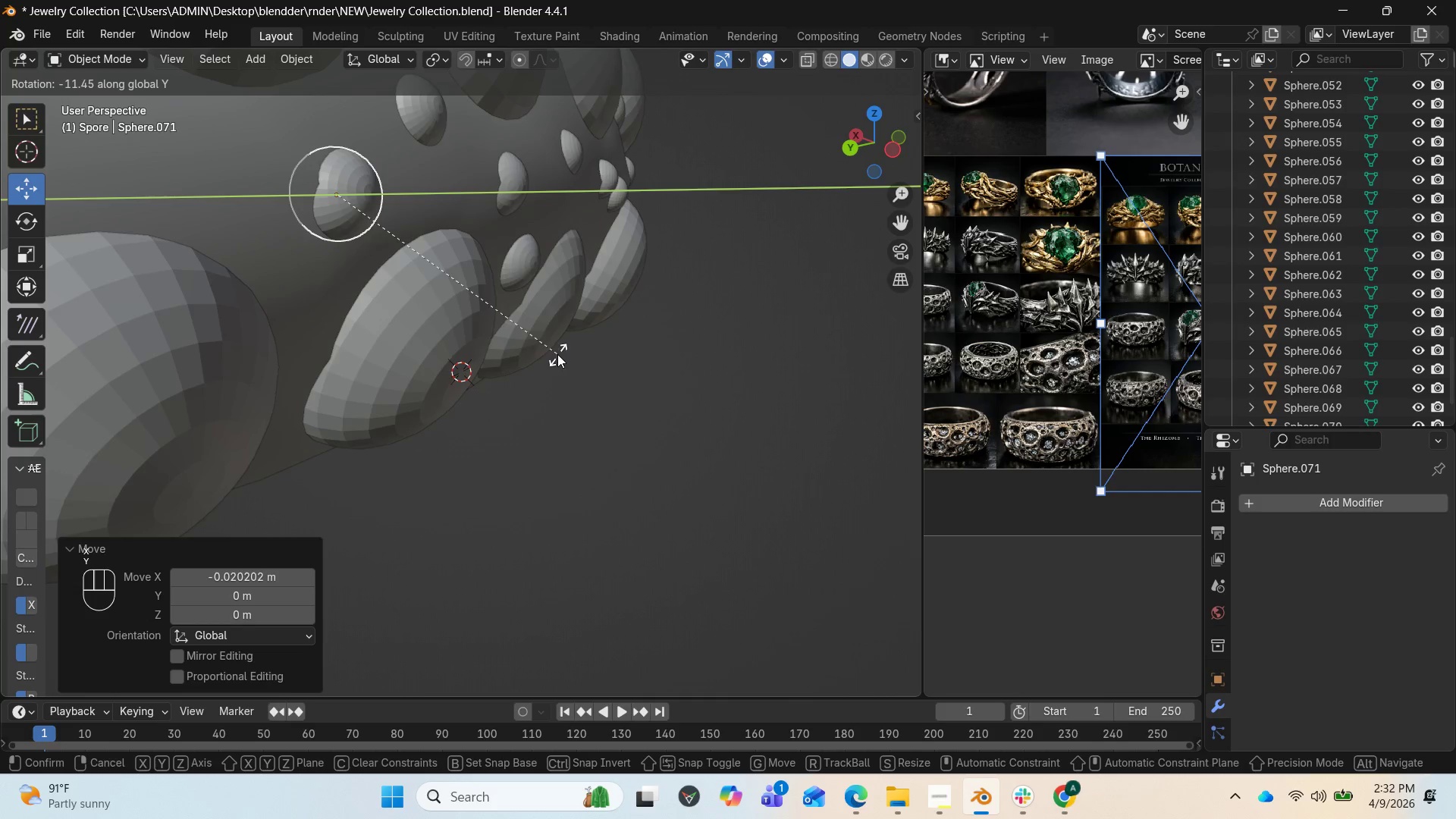 
left_click([554, 360])
 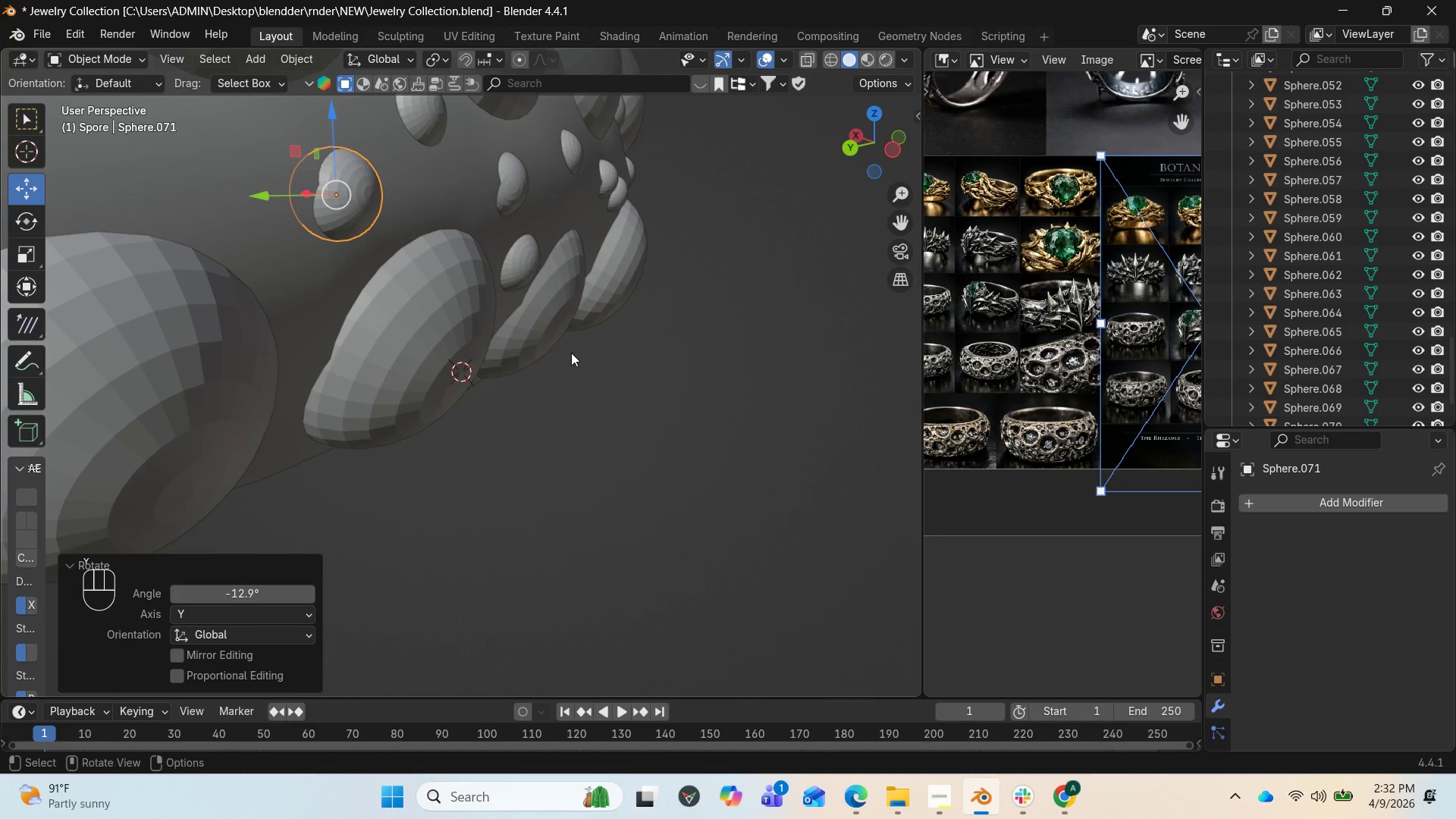 
type(RX)
 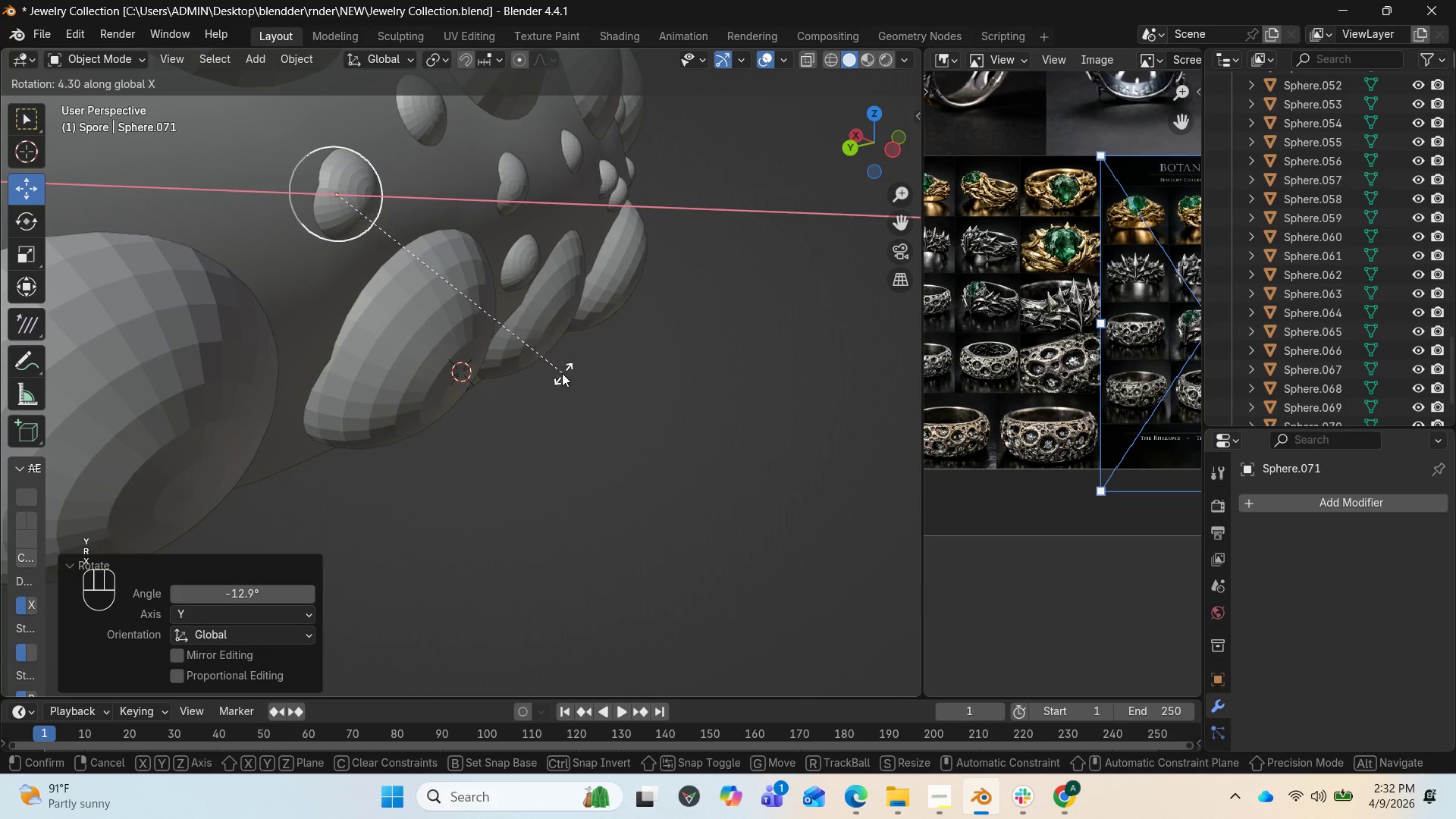 
left_click([561, 374])
 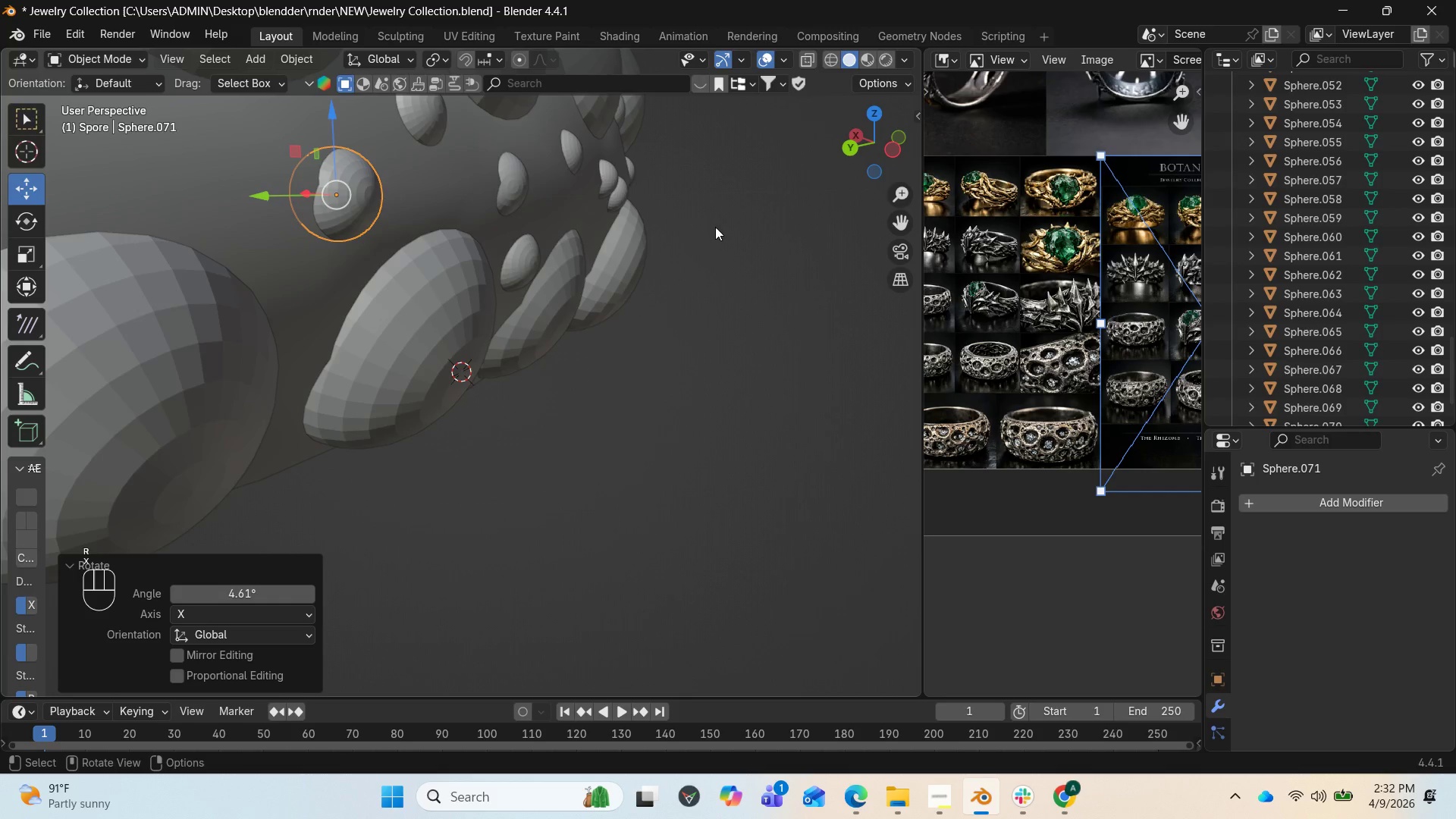 
scroll: coordinate [717, 224], scroll_direction: down, amount: 1.0
 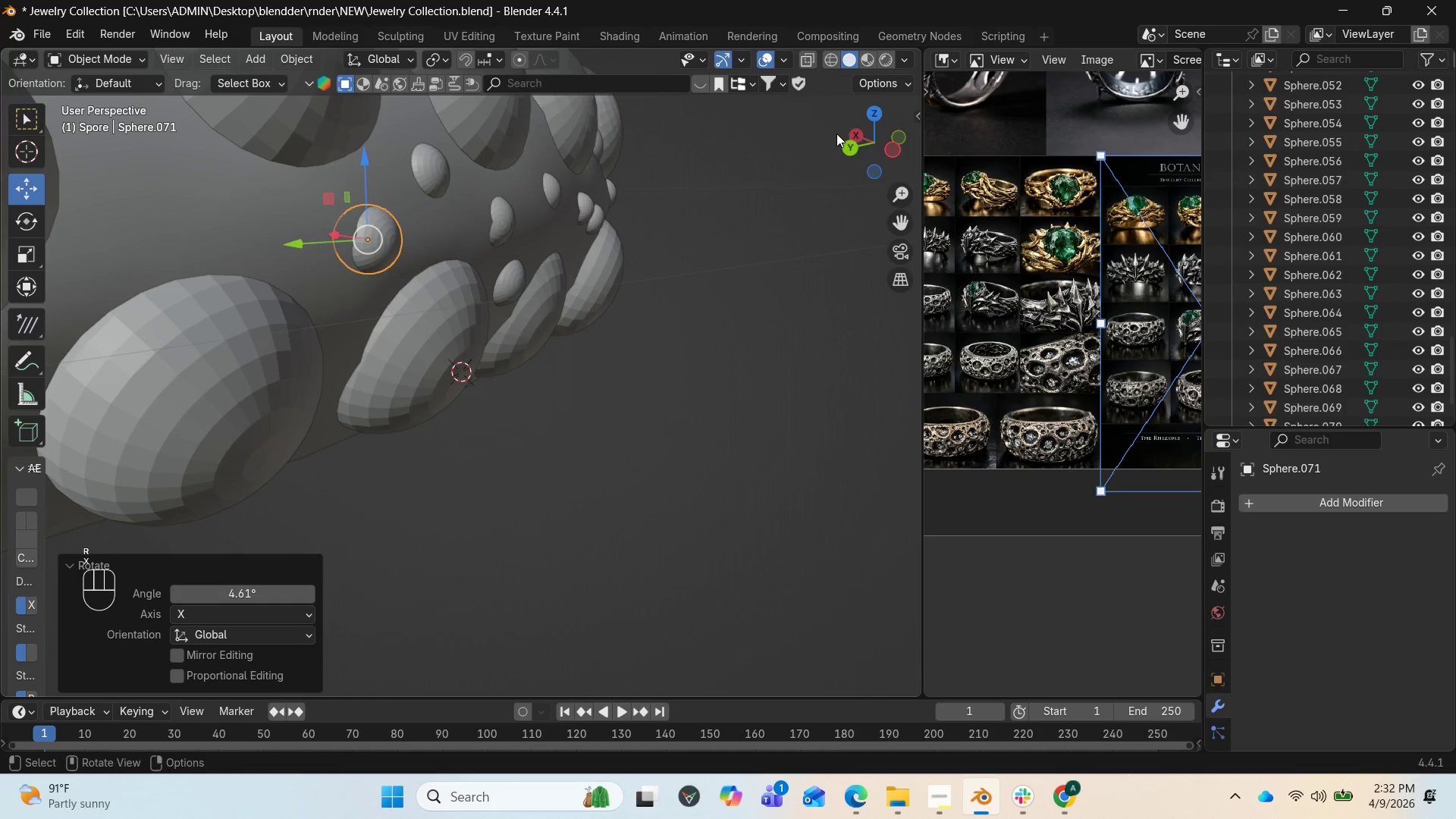 
left_click_drag(start_coordinate=[864, 143], to_coordinate=[703, 130])
 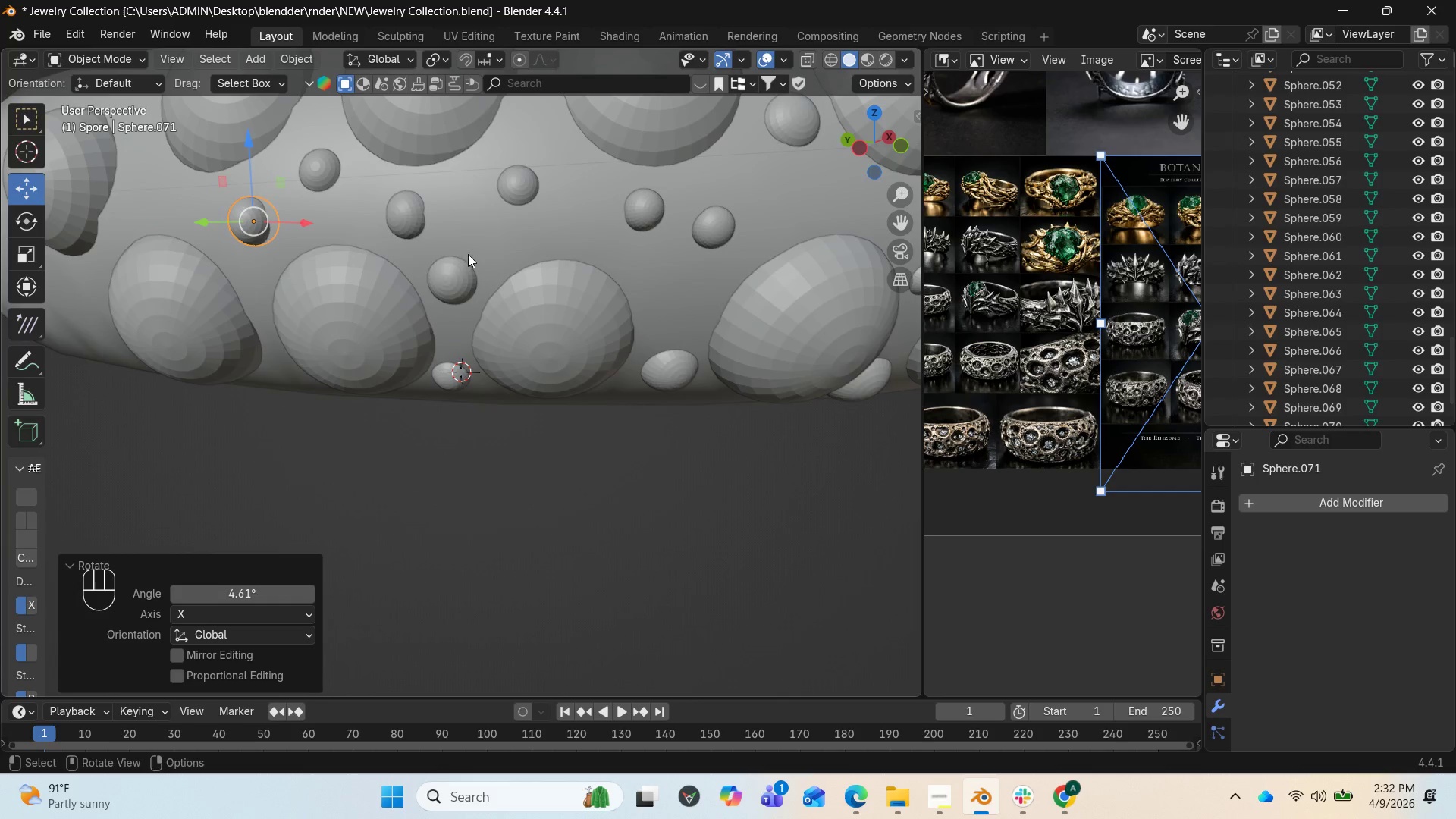 
scroll: coordinate [400, 203], scroll_direction: down, amount: 5.0
 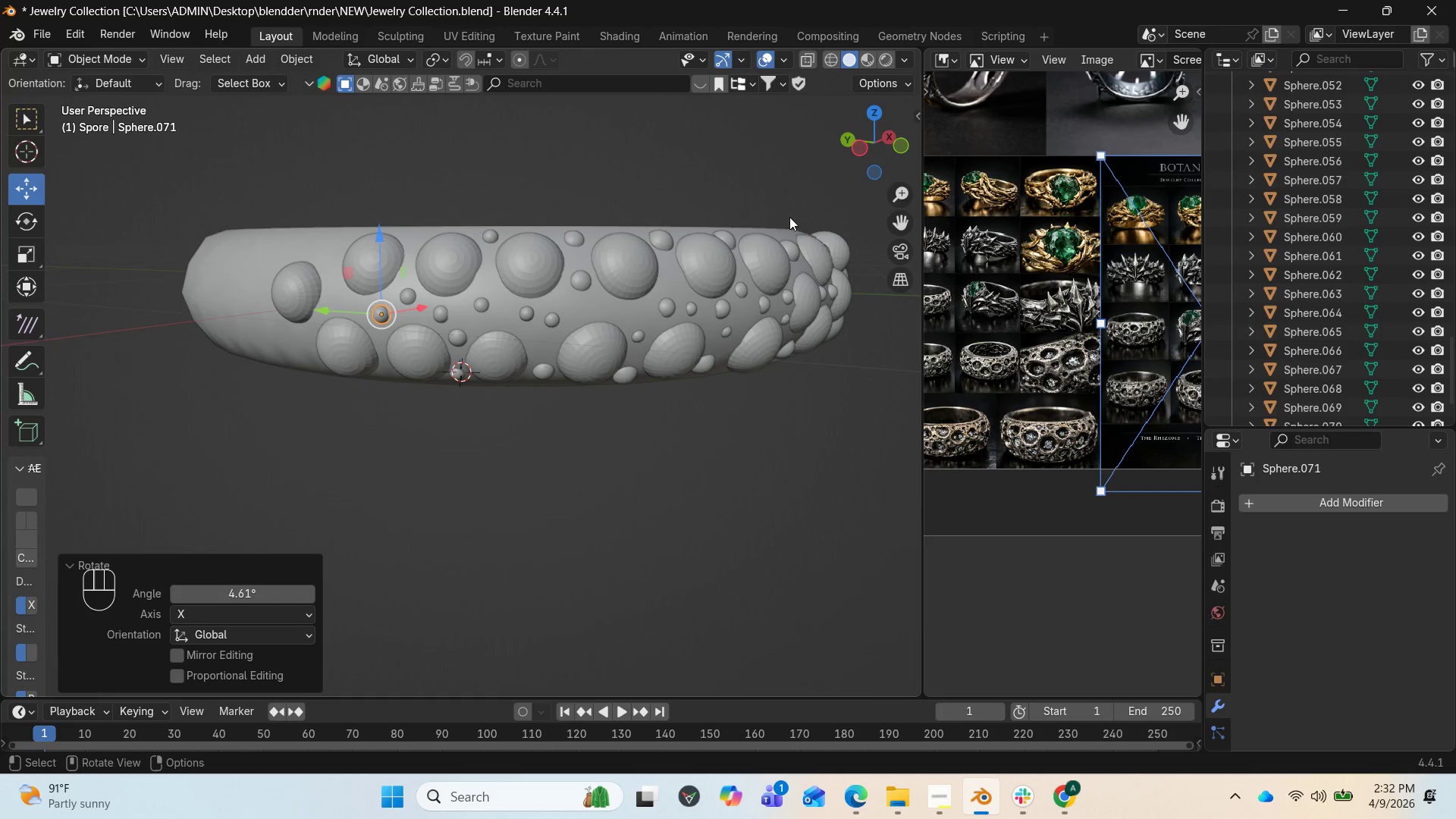 
left_click_drag(start_coordinate=[902, 220], to_coordinate=[196, 303])
 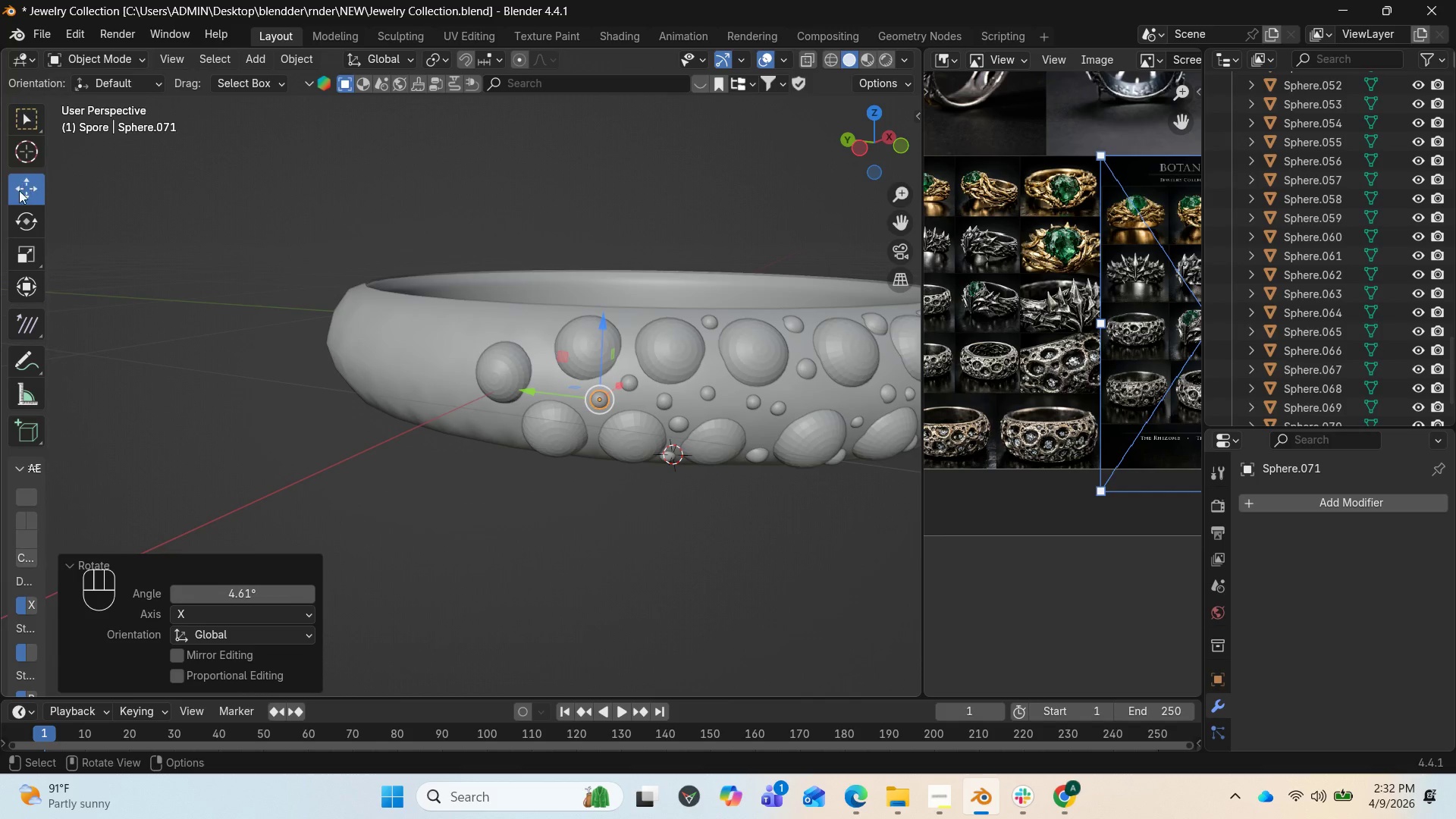 
left_click_drag(start_coordinate=[36, 146], to_coordinate=[80, 160])
 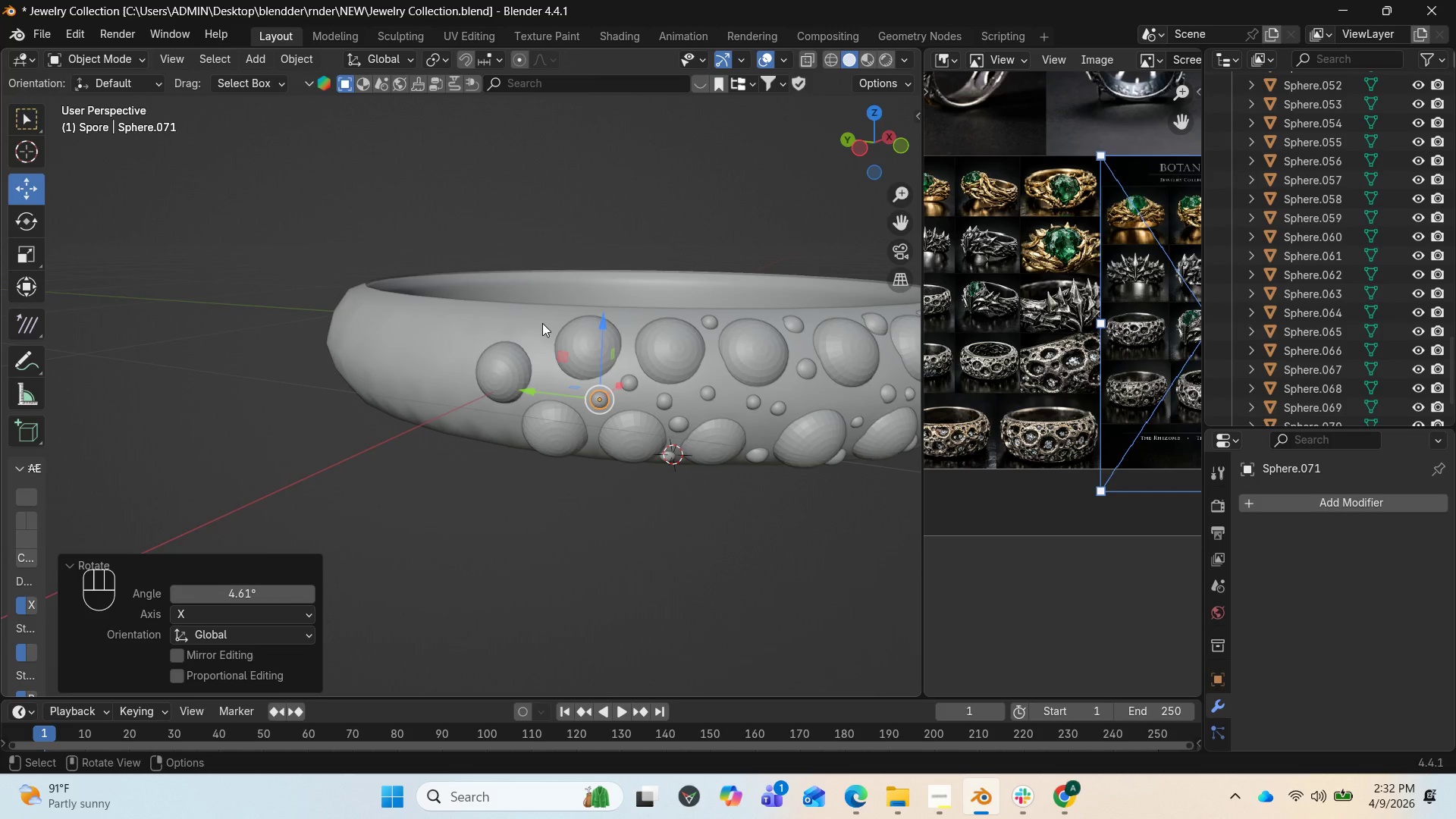 
left_click([540, 322])
 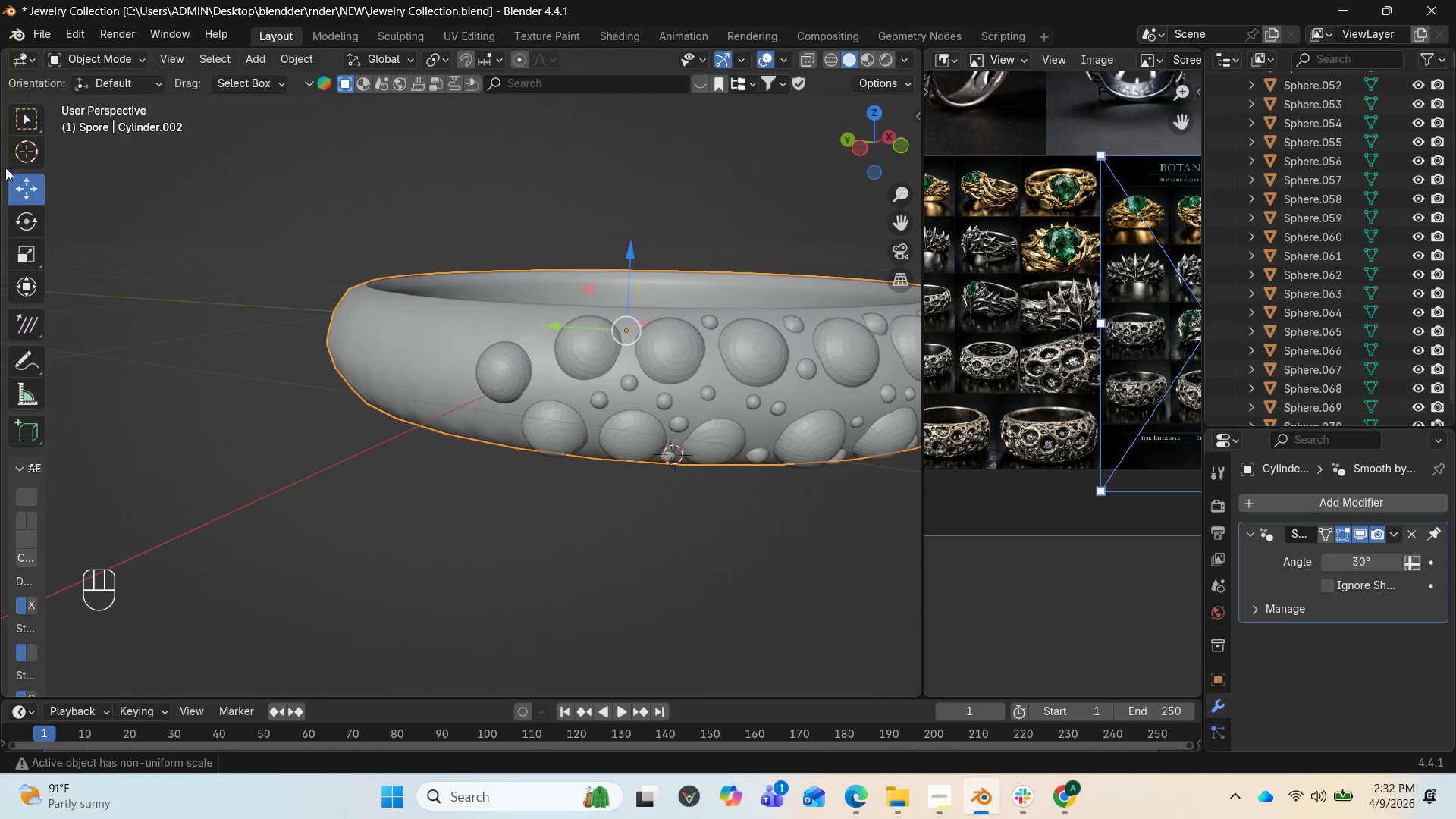 
left_click([29, 160])
 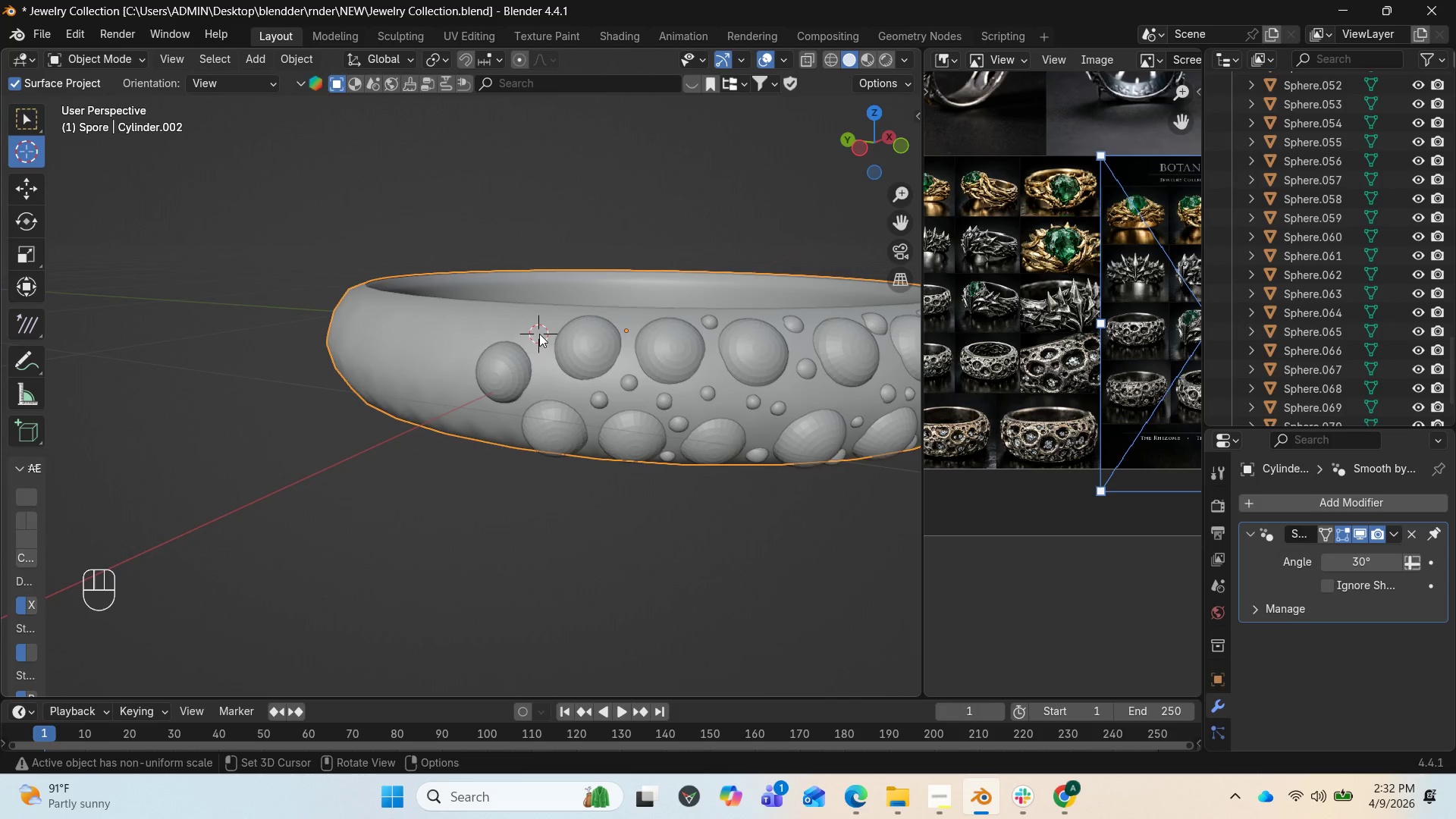 
scroll: coordinate [1301, 102], scroll_direction: up, amount: 30.0
 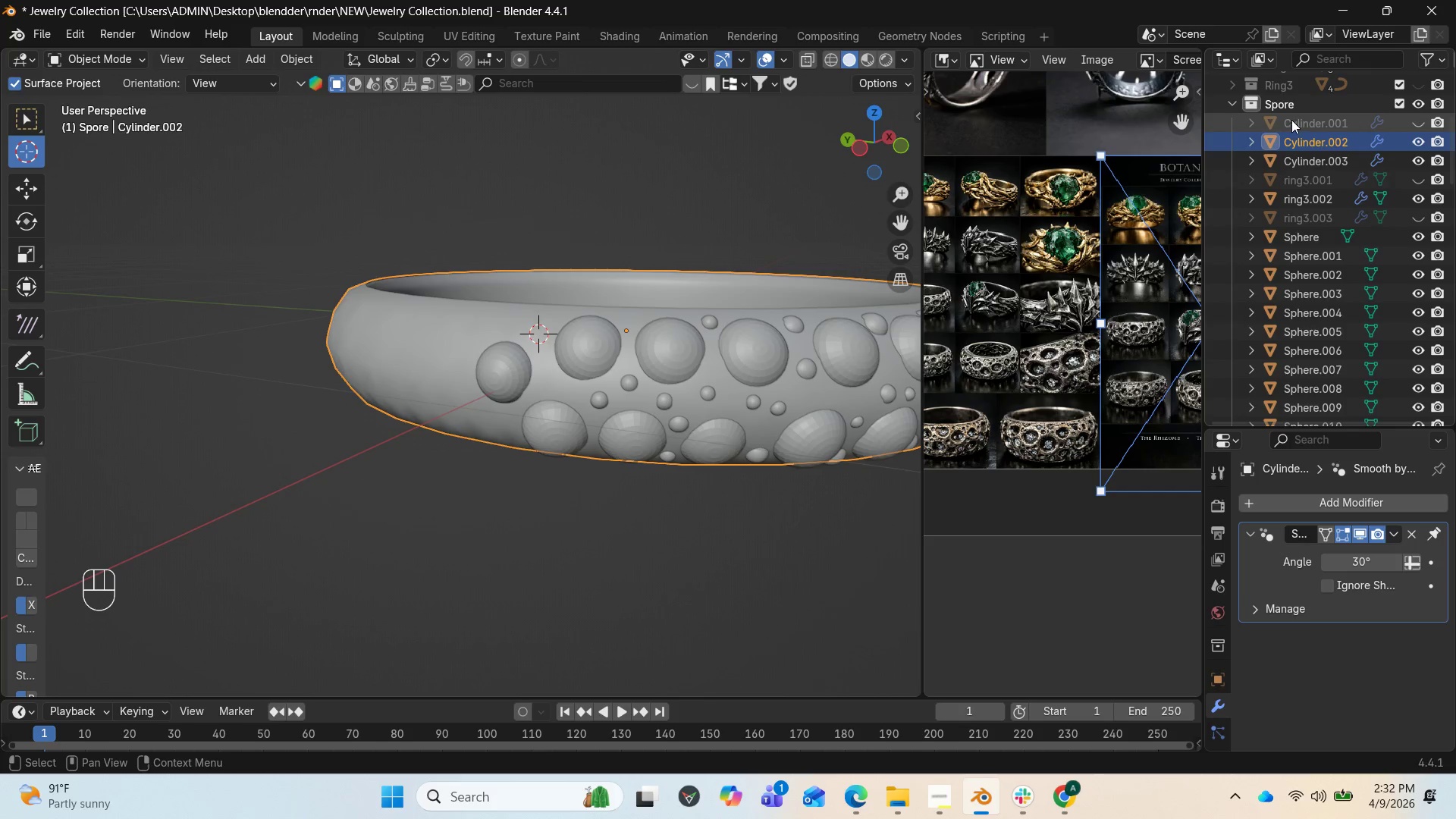 
left_click([1288, 108])
 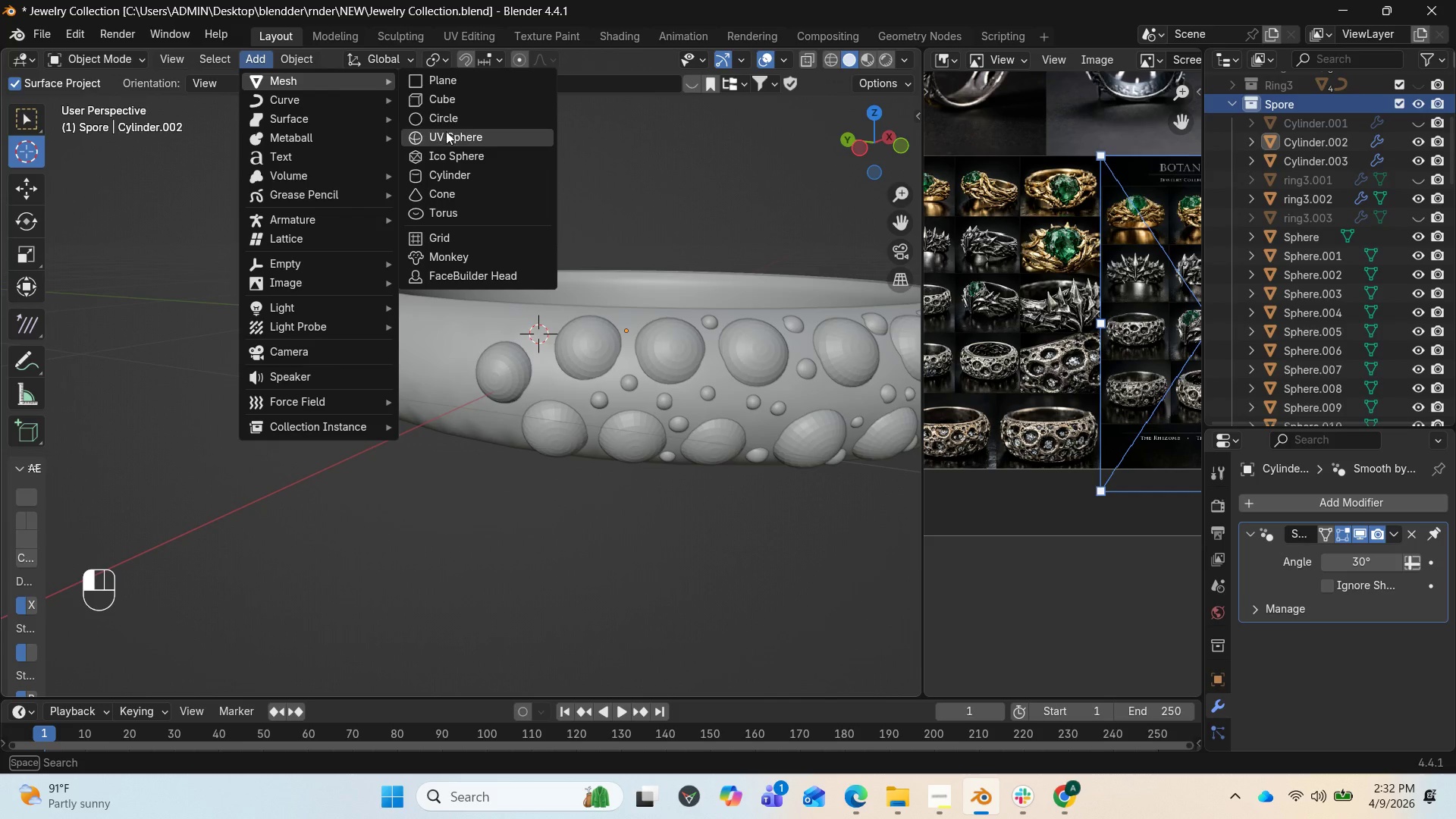 
wait(5.23)
 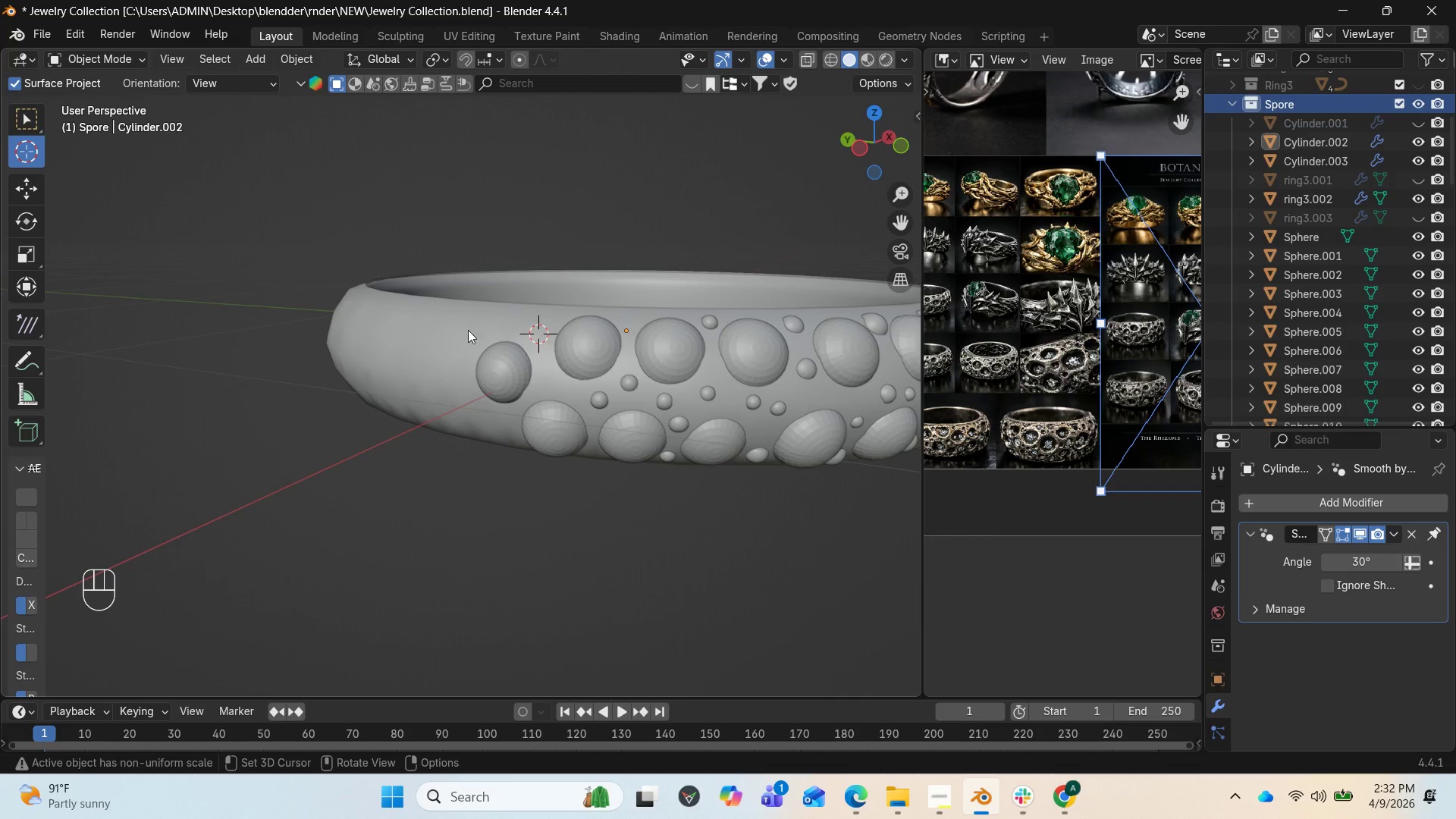 
left_click([457, 140])
 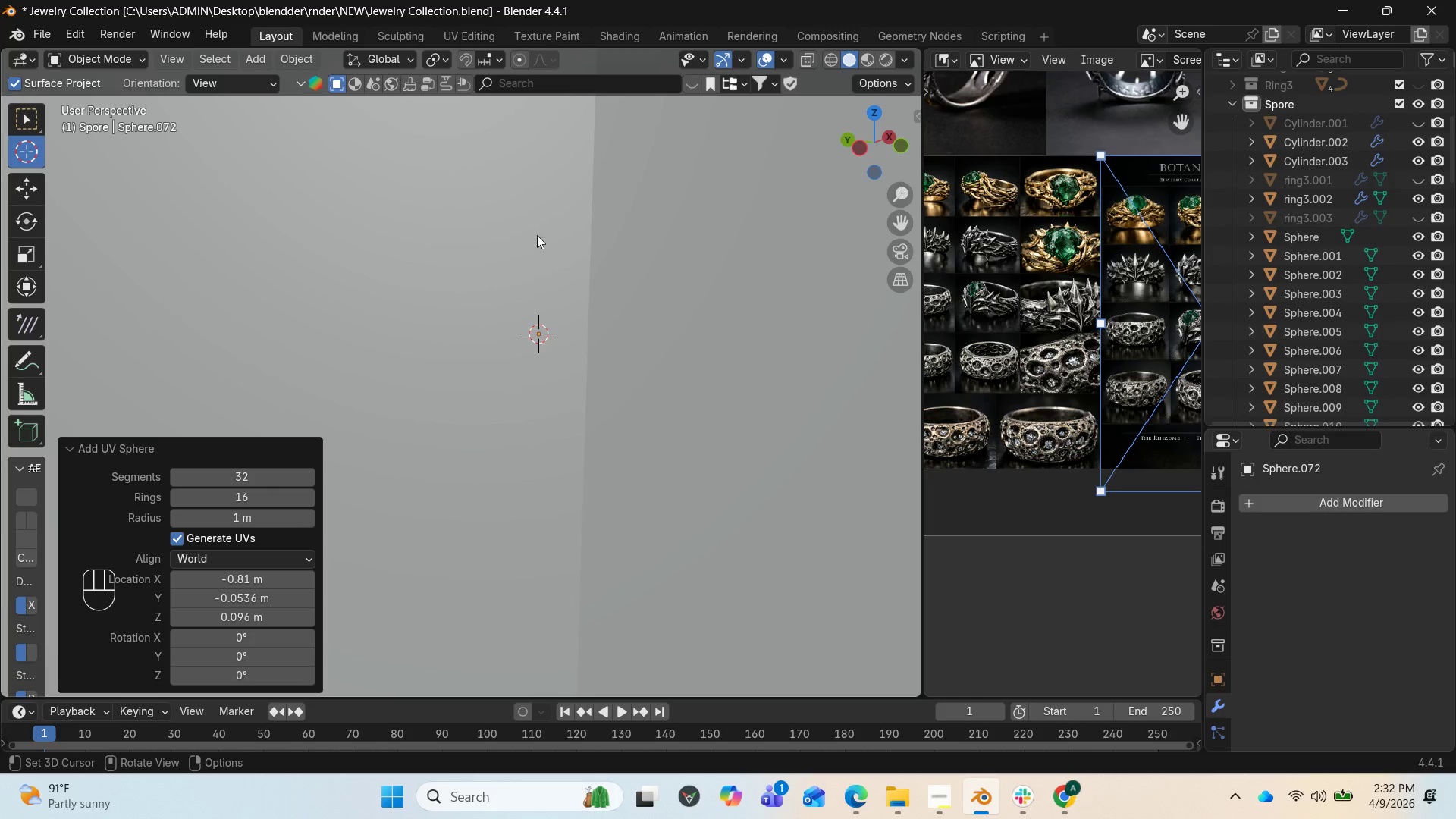 
scroll: coordinate [595, 310], scroll_direction: down, amount: 6.0
 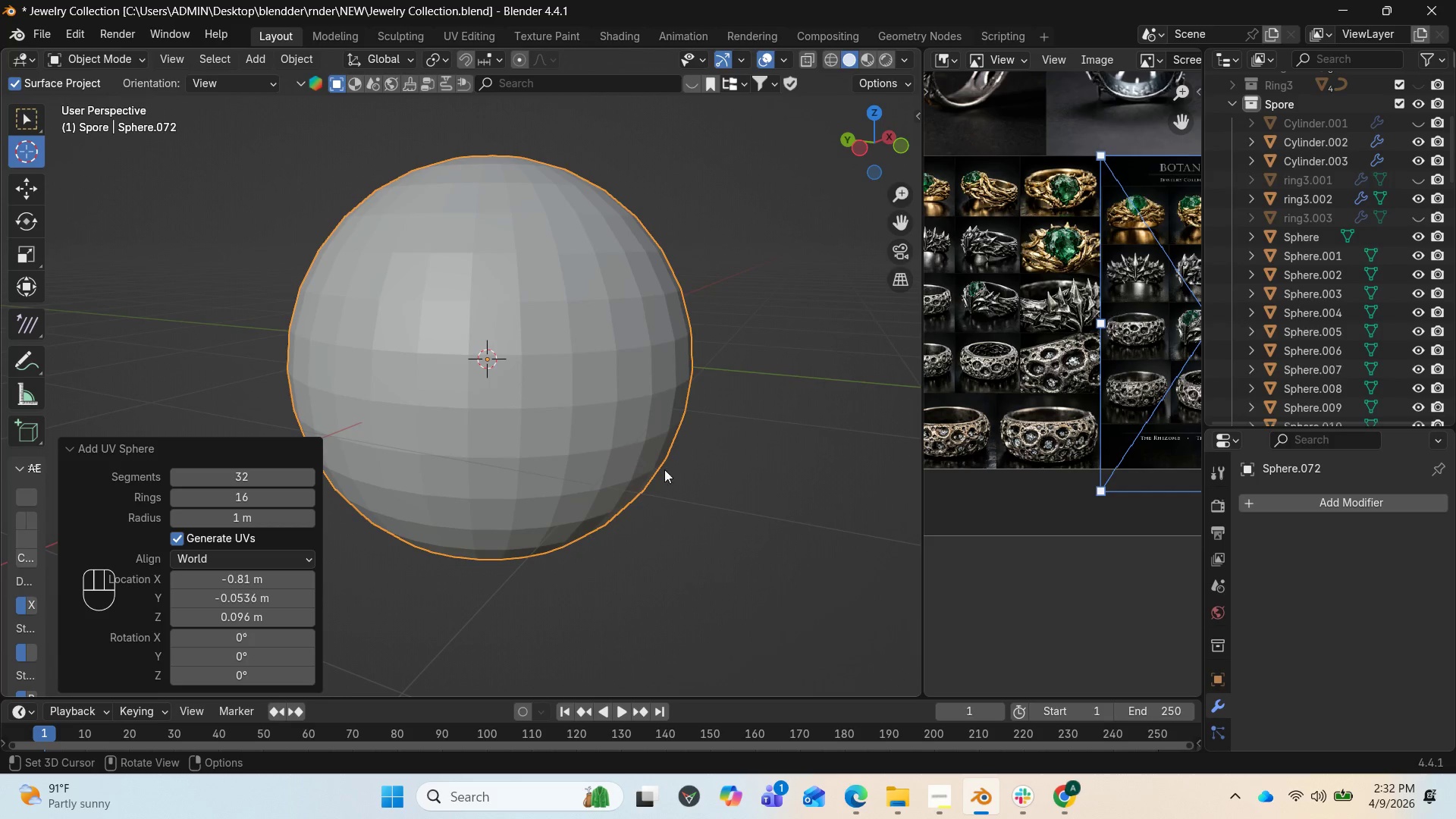 
key(S)
 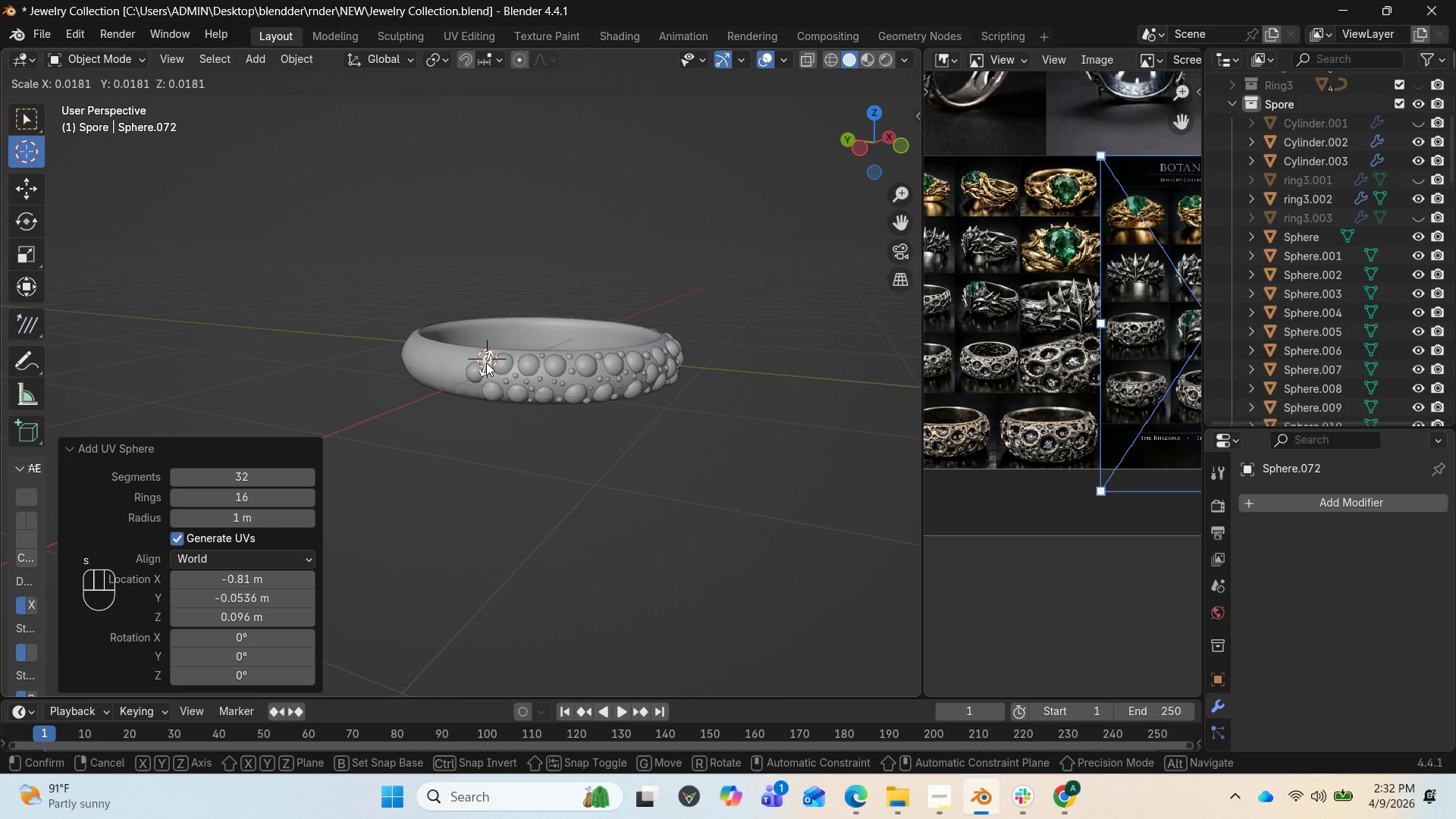 
left_click([488, 367])
 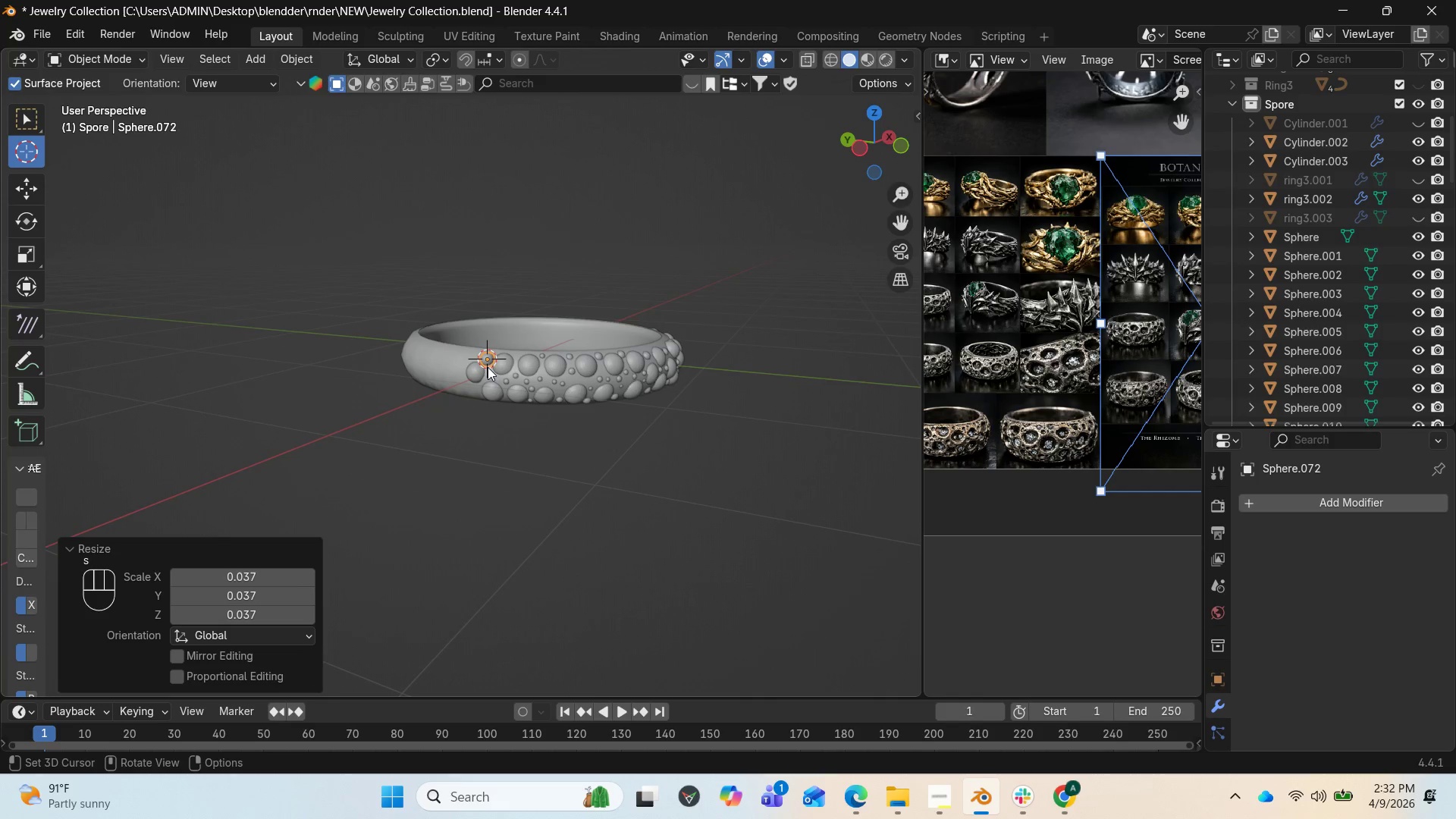 
key(NumpadDecimal)
 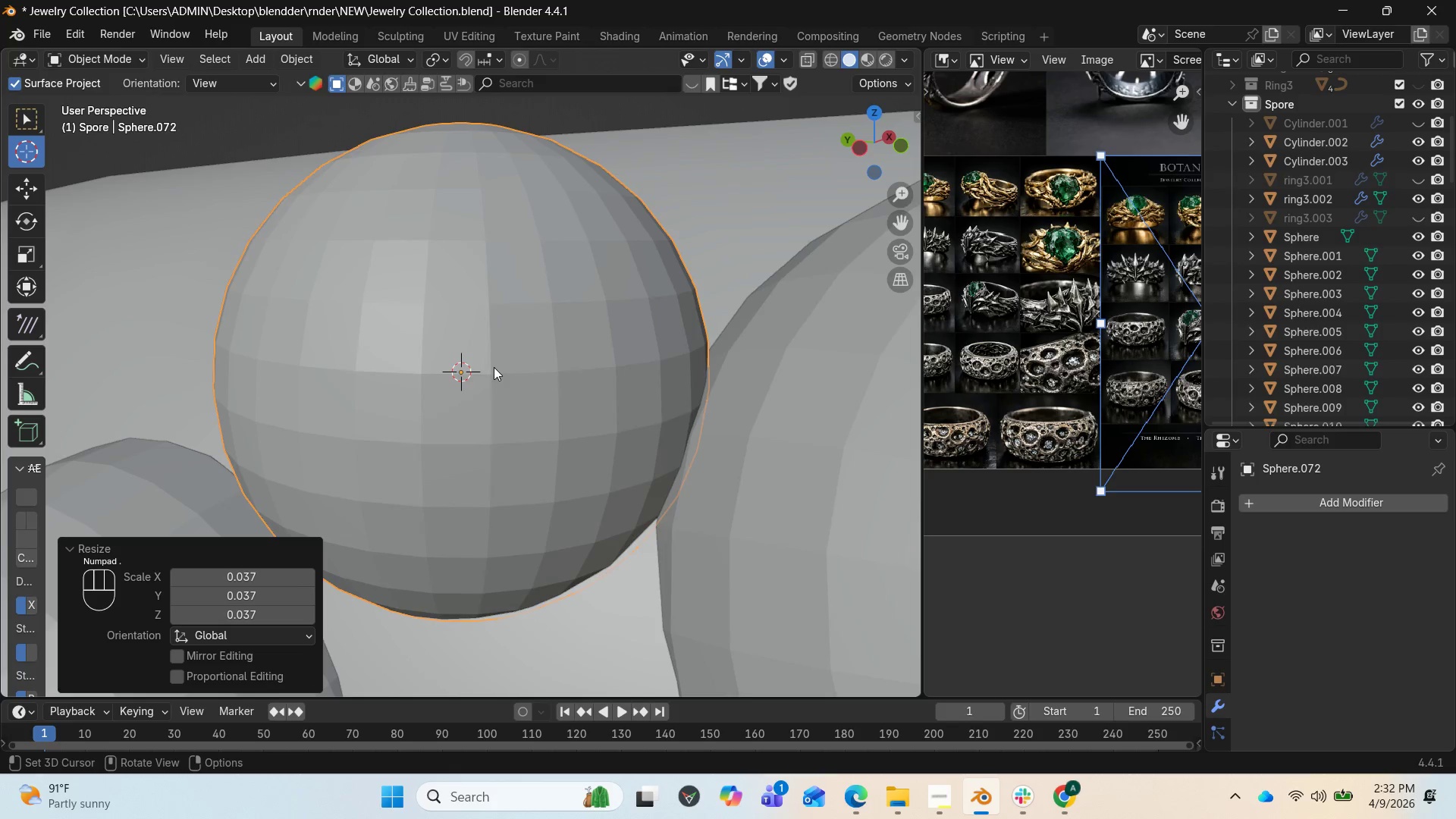 
scroll: coordinate [509, 352], scroll_direction: down, amount: 4.0
 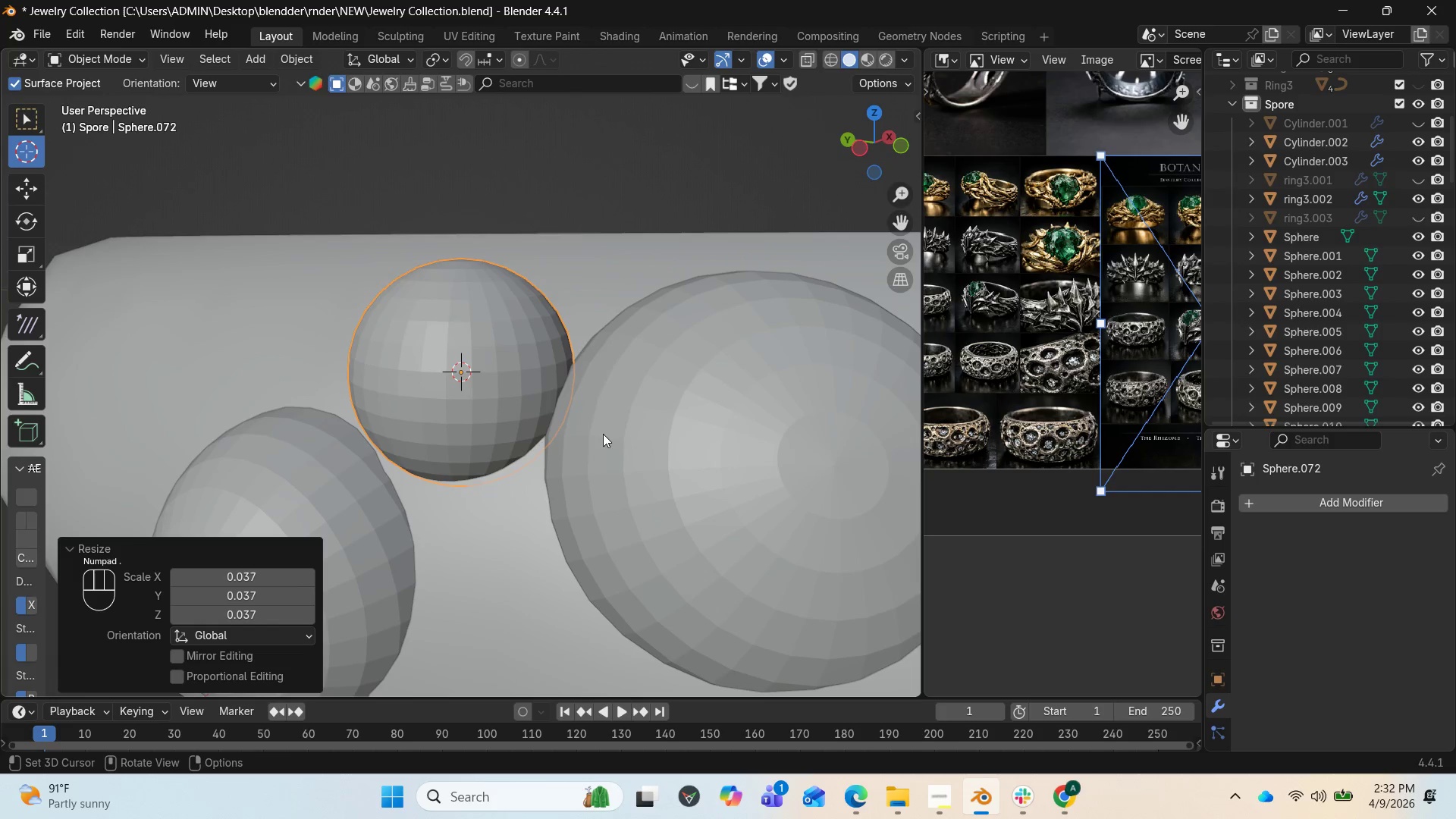 
key(S)
 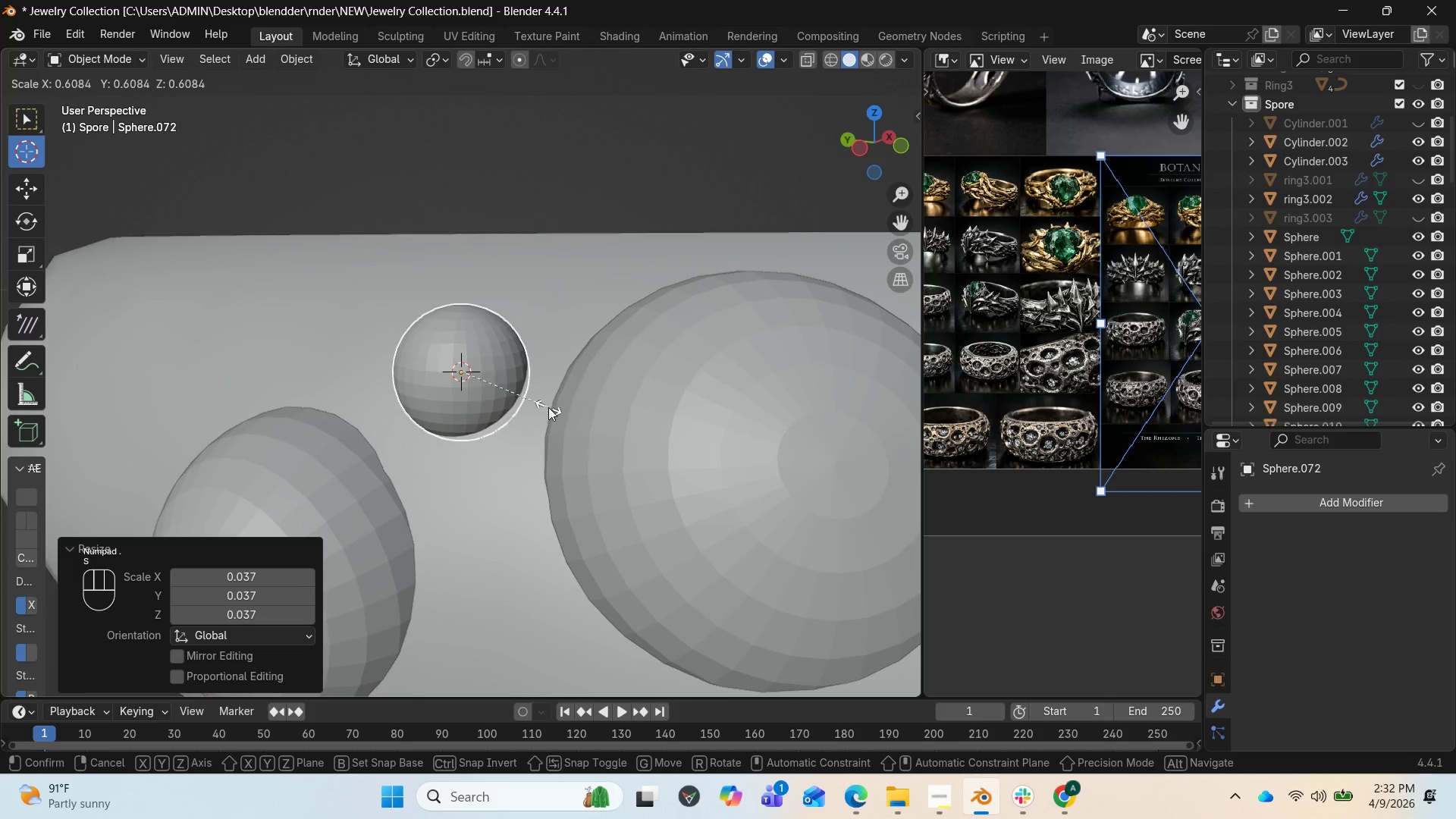 
left_click([543, 406])
 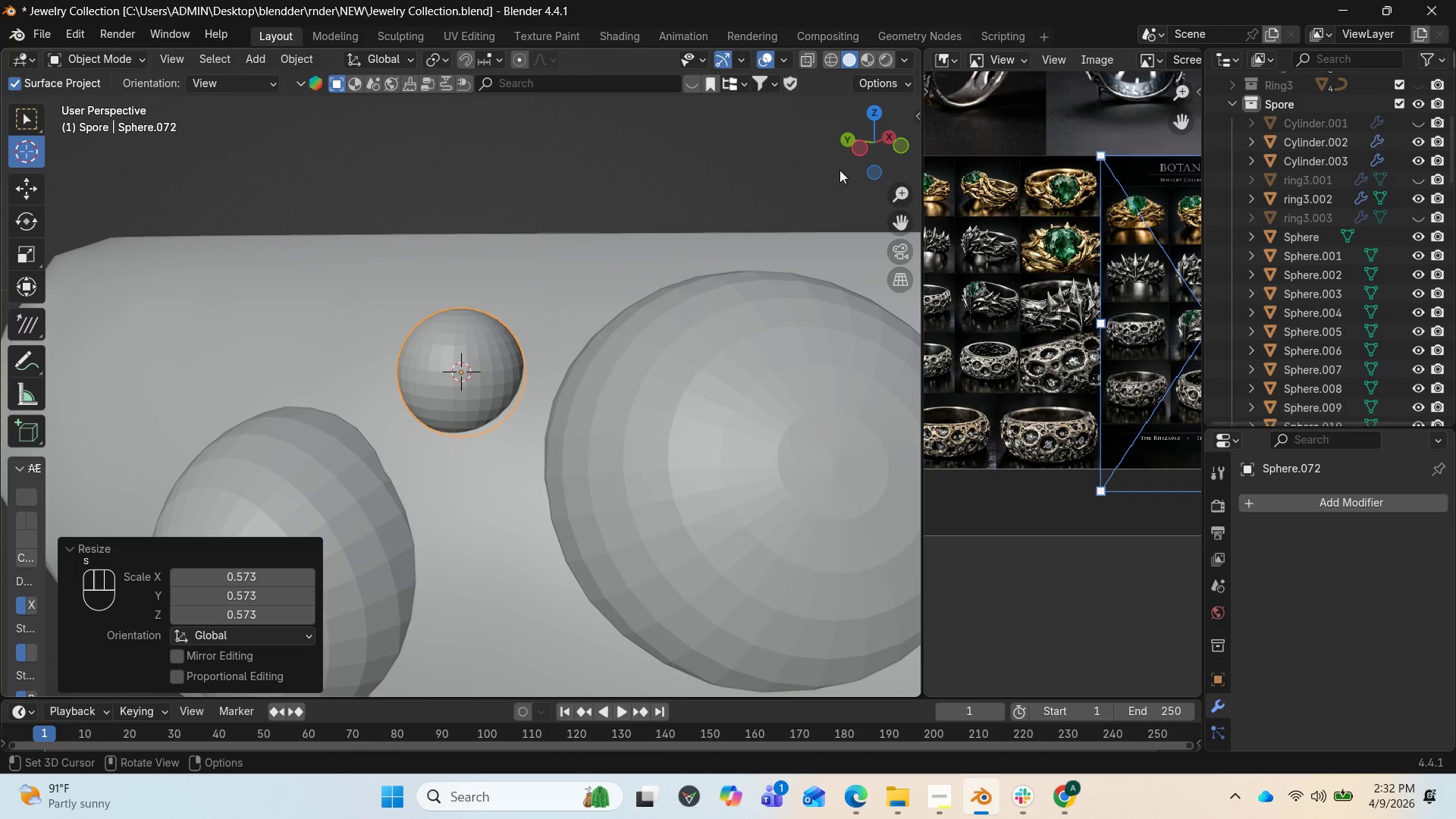 
left_click_drag(start_coordinate=[863, 146], to_coordinate=[730, 200])
 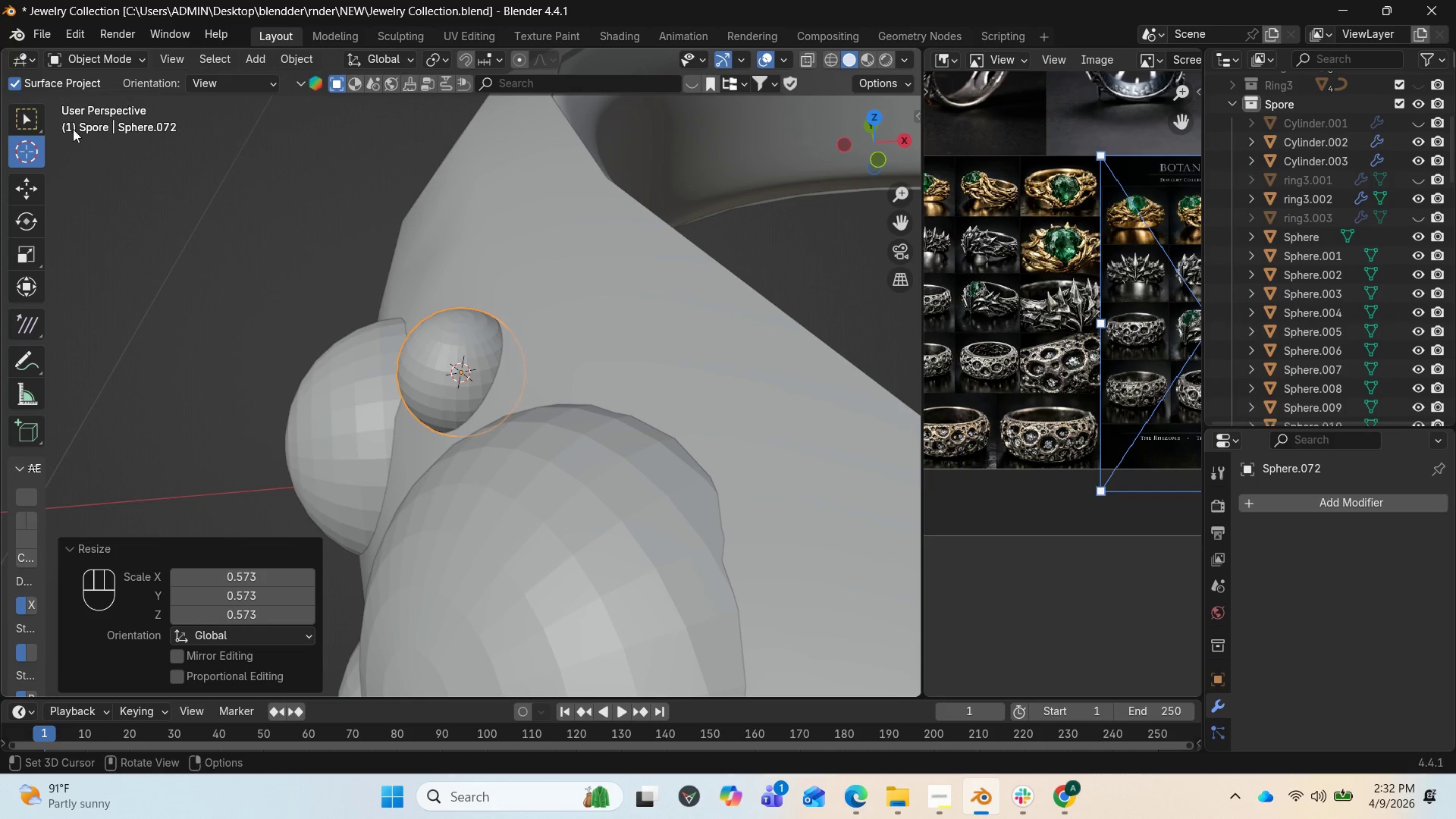 
left_click([29, 190])
 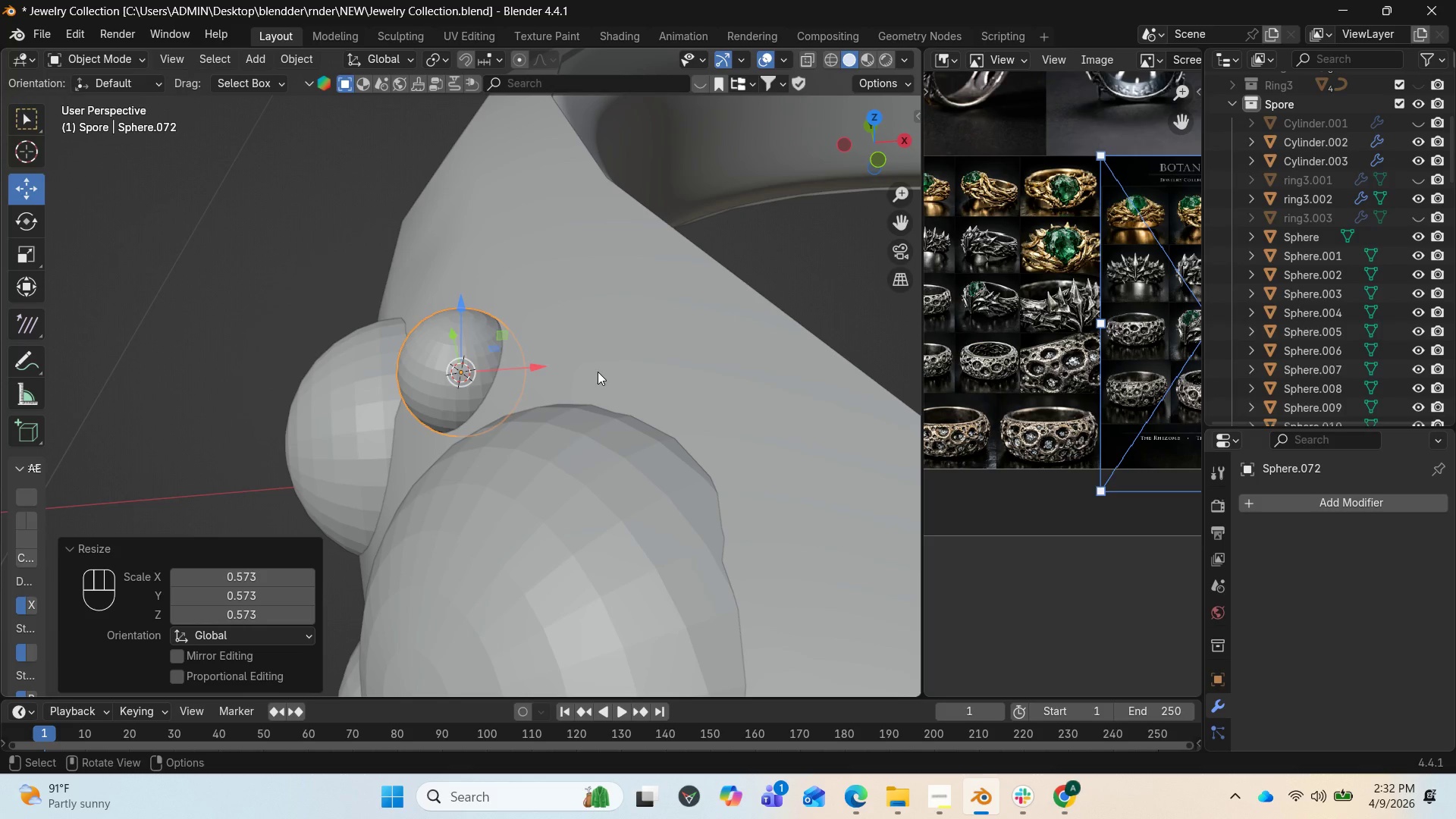 
type(RY)
 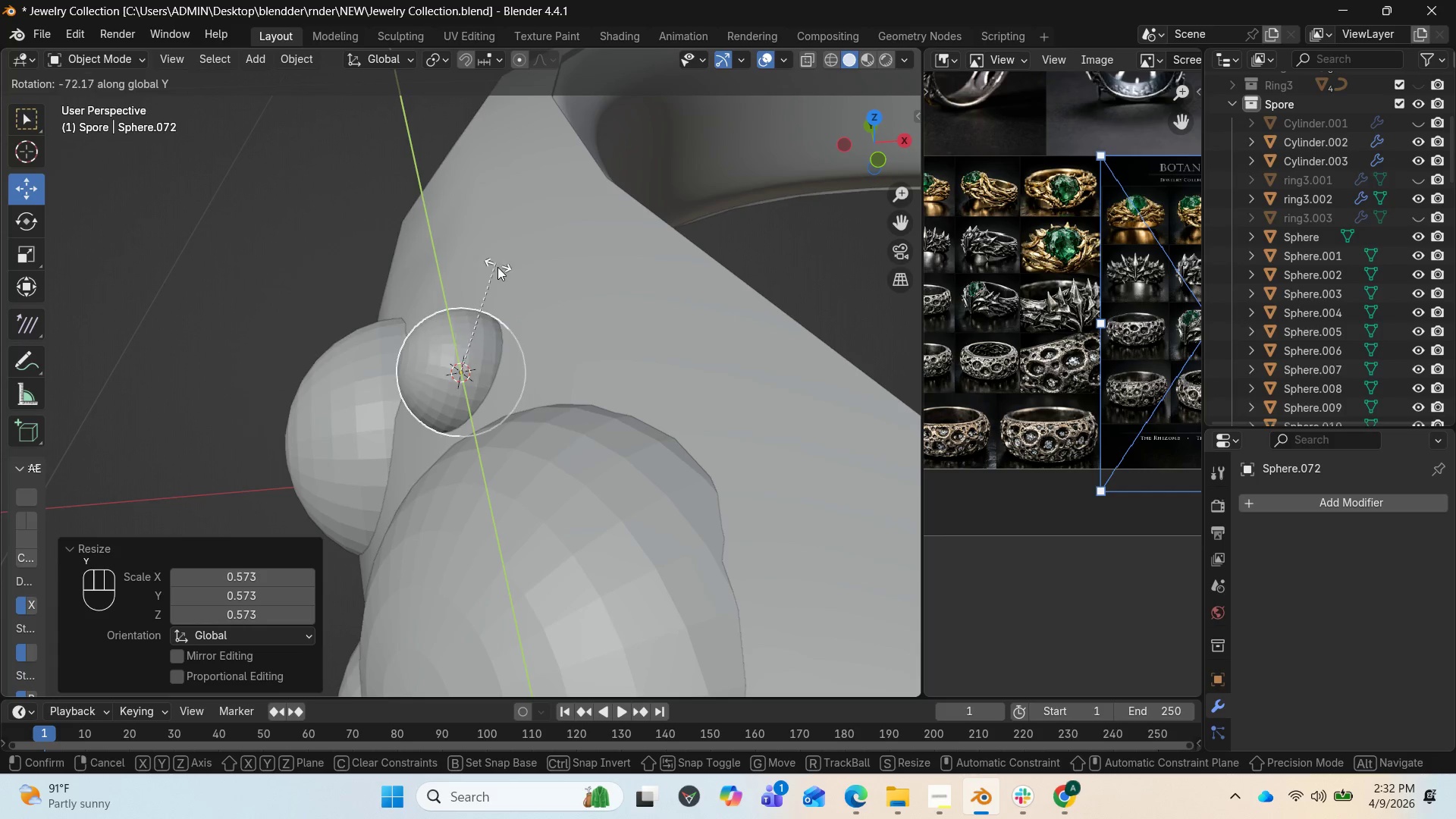 
left_click([503, 300])
 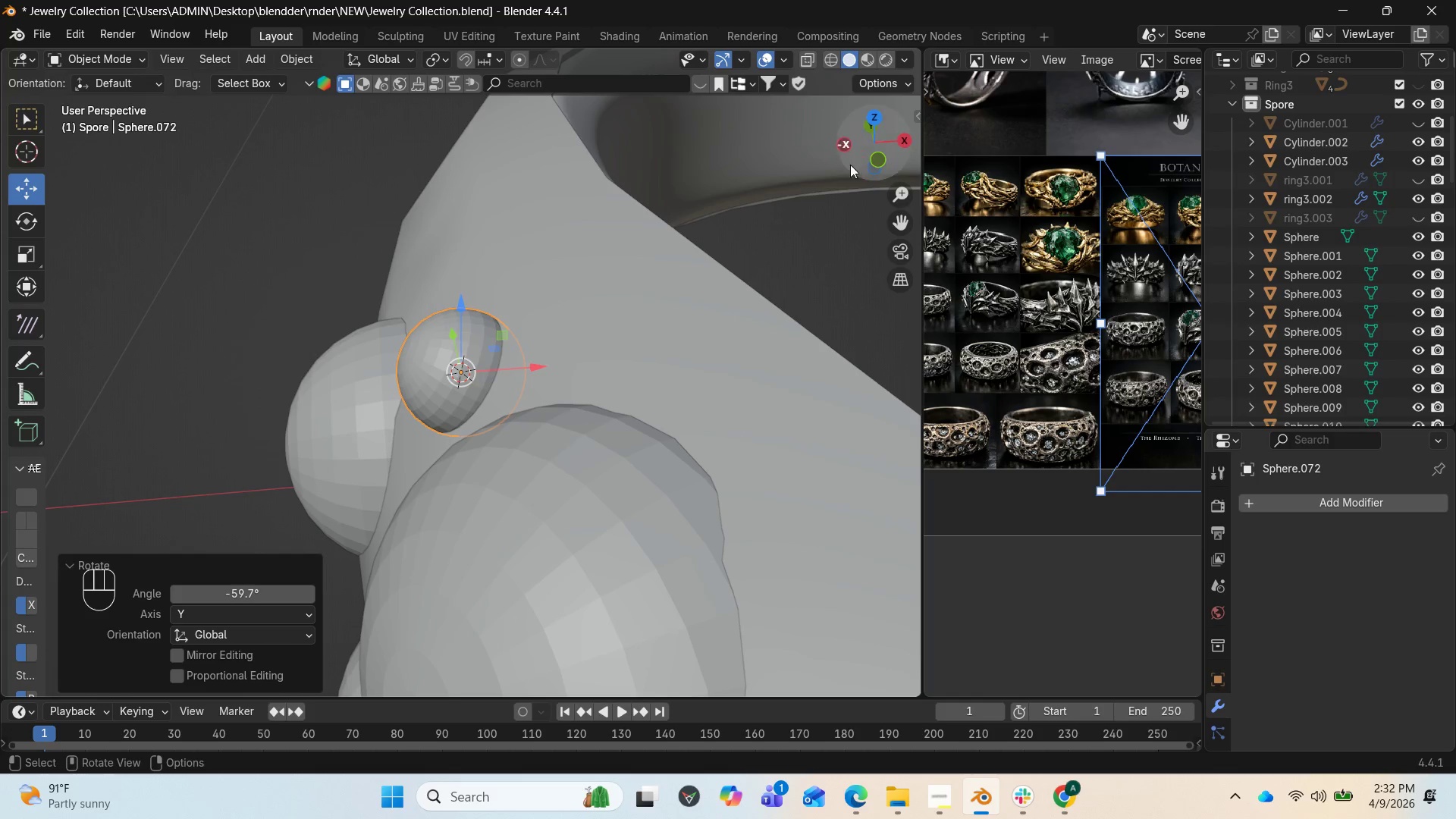 
left_click_drag(start_coordinate=[877, 143], to_coordinate=[194, 88])
 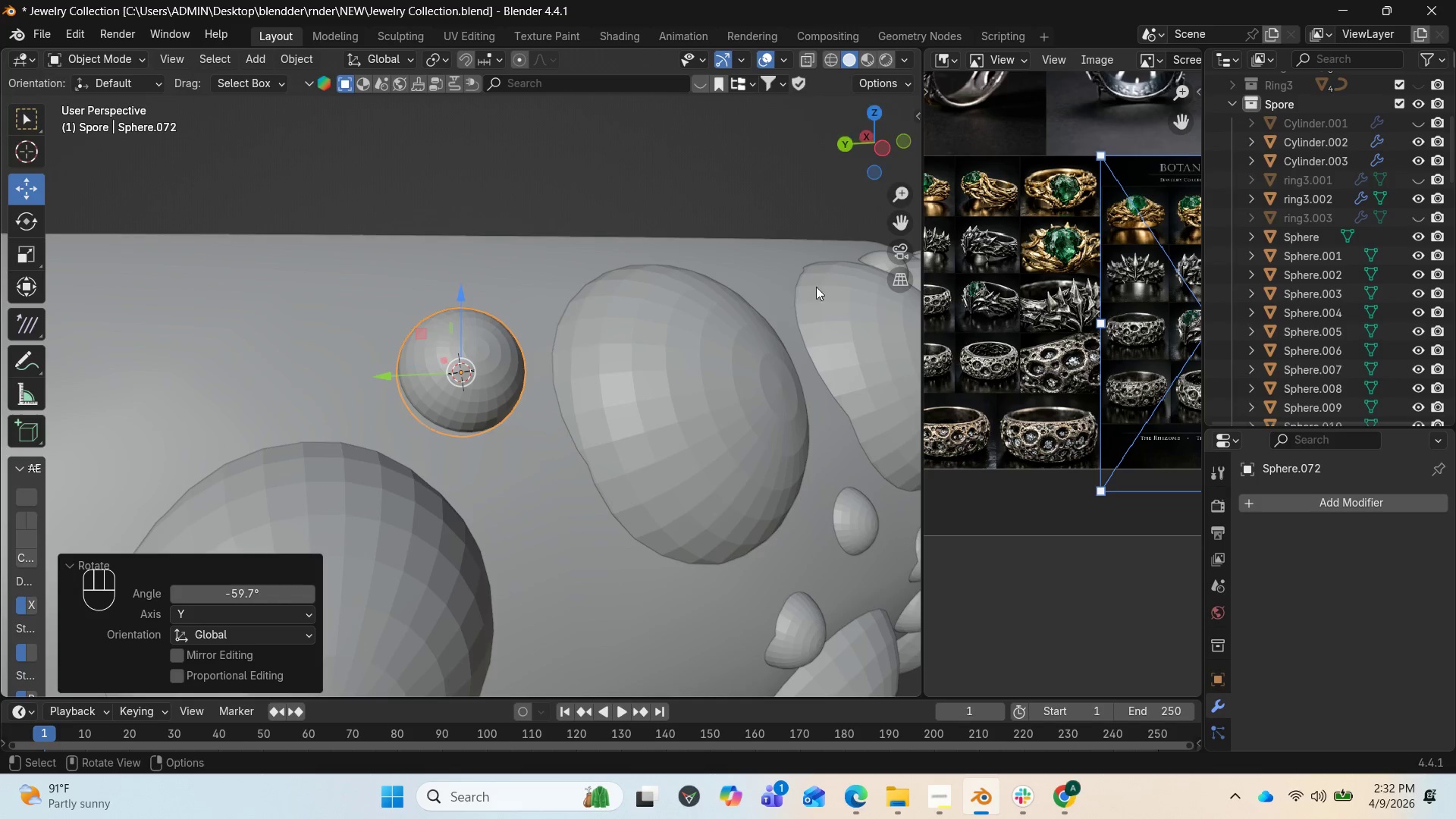 
scroll: coordinate [786, 304], scroll_direction: down, amount: 8.0
 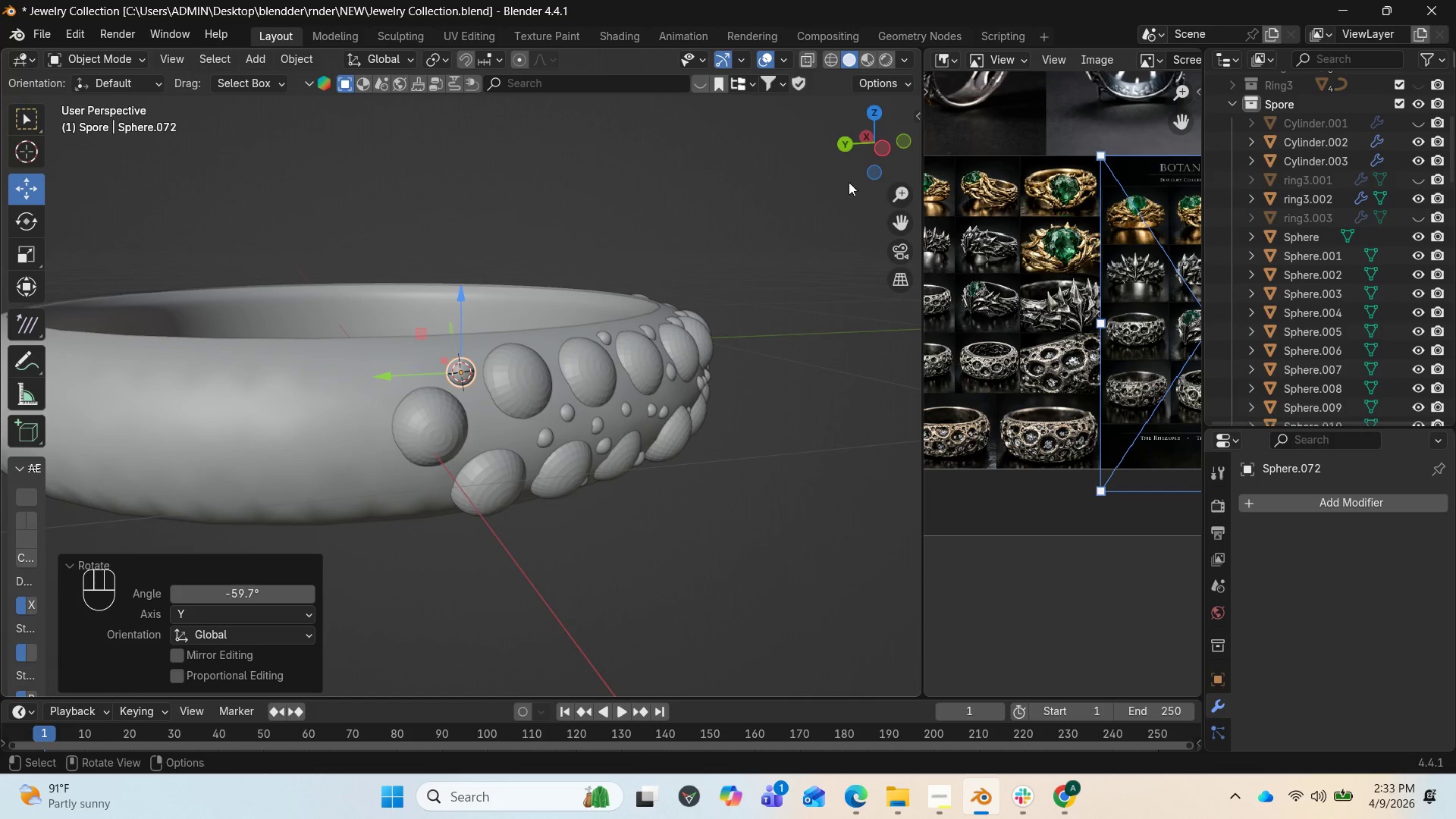 
left_click_drag(start_coordinate=[874, 138], to_coordinate=[808, 89])
 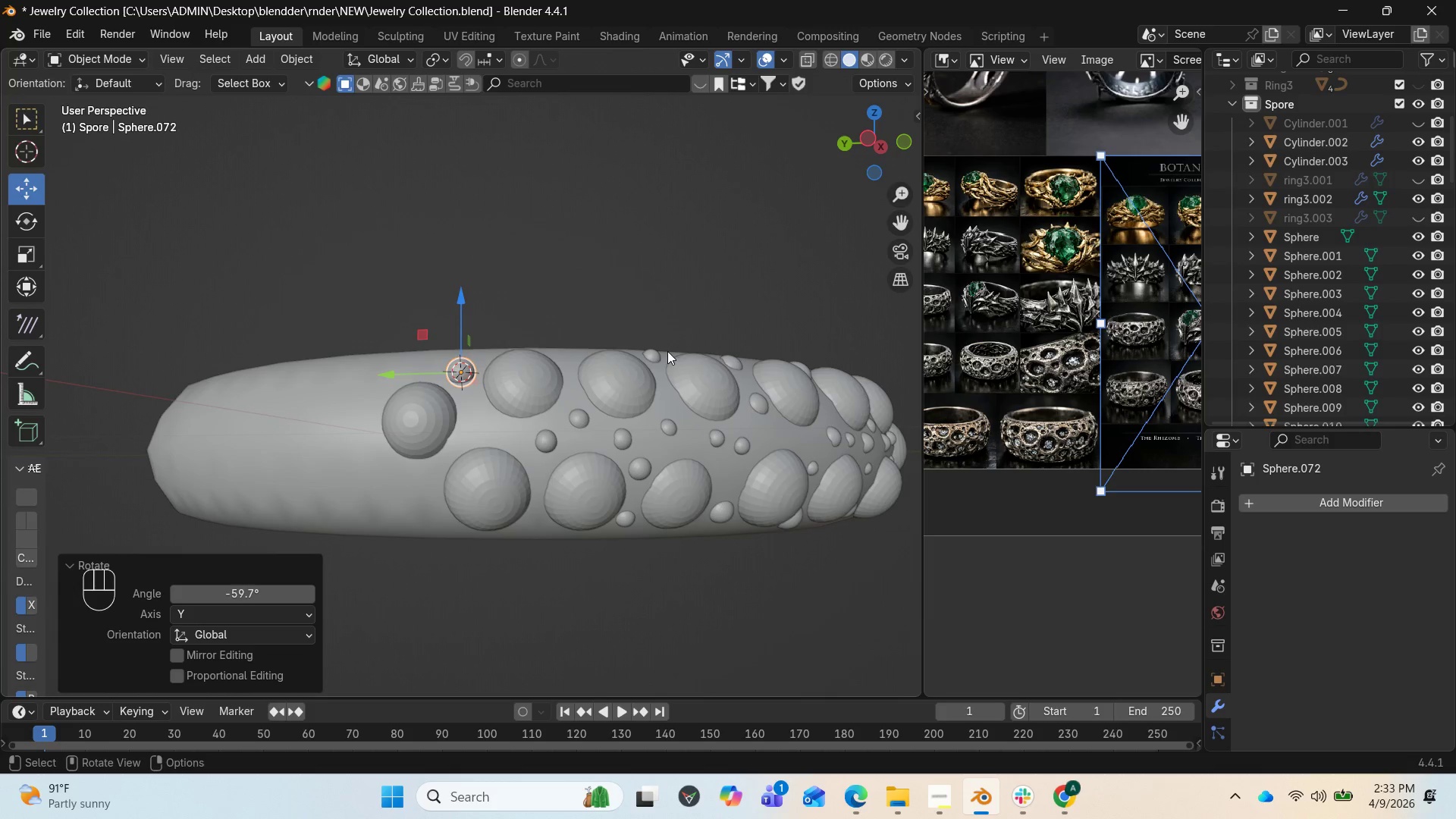 
key(Shift+D)
 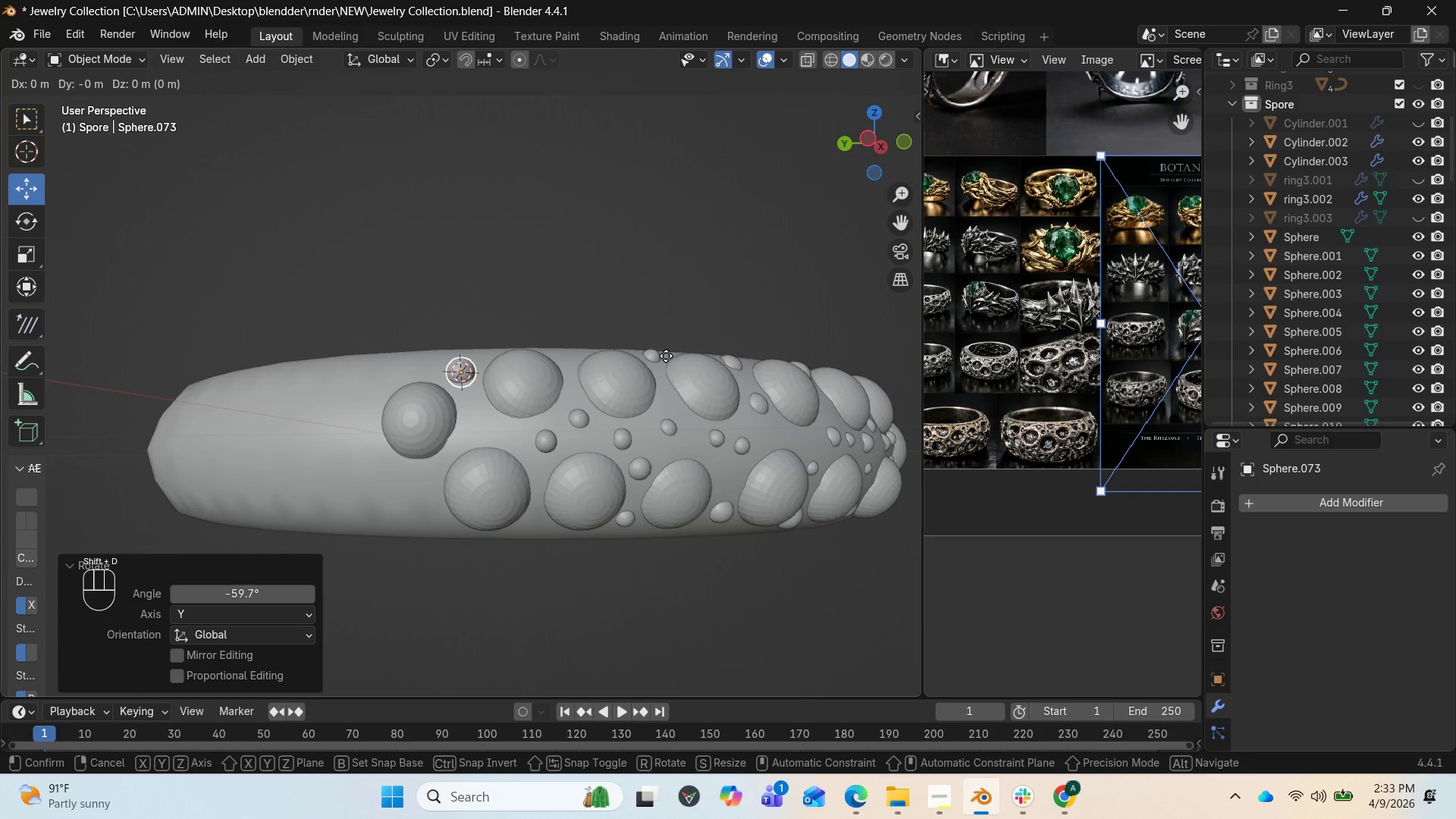 
left_click([666, 356])
 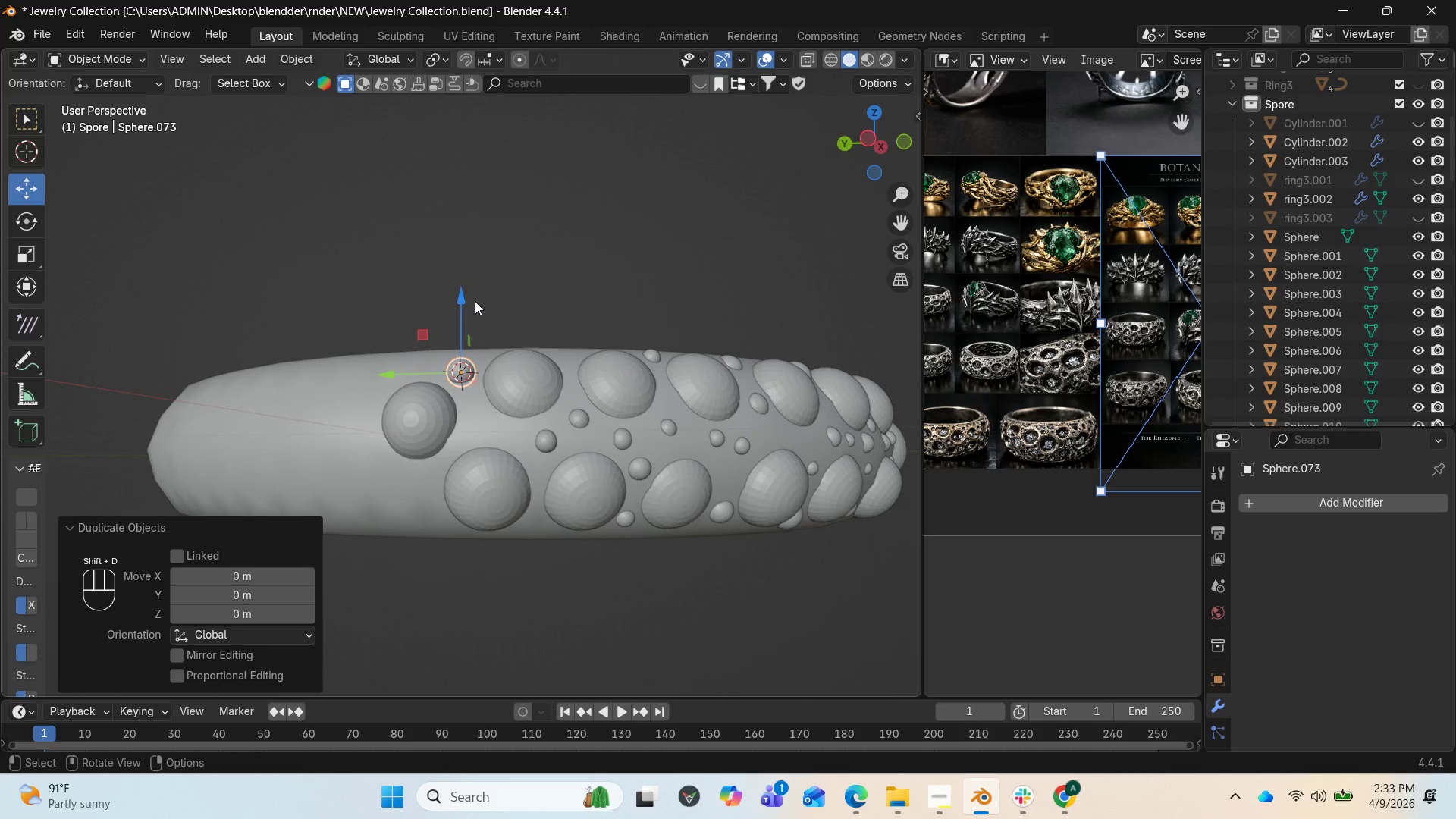 
left_click_drag(start_coordinate=[463, 293], to_coordinate=[463, 346])
 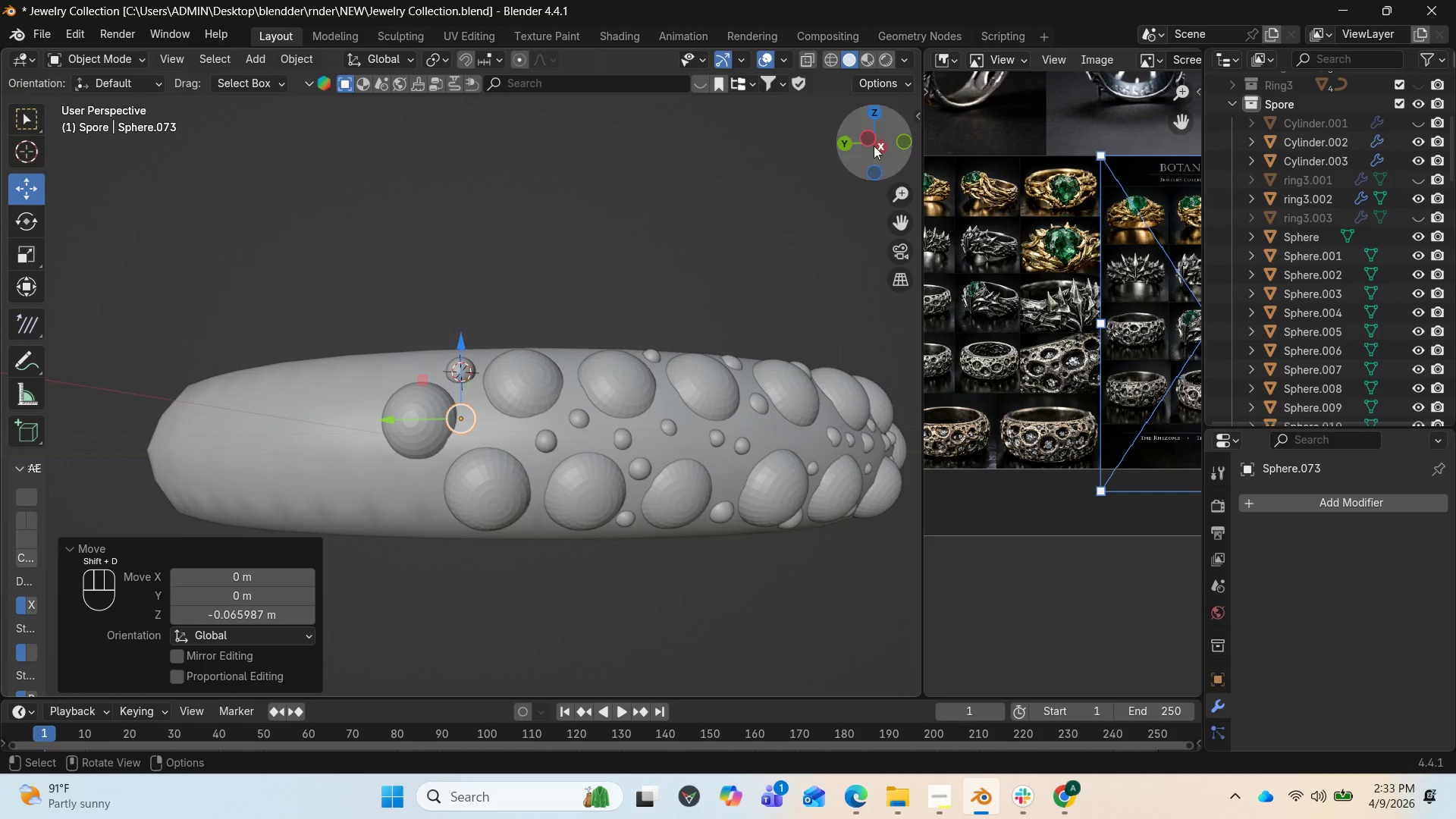 
left_click_drag(start_coordinate=[873, 140], to_coordinate=[63, 226])
 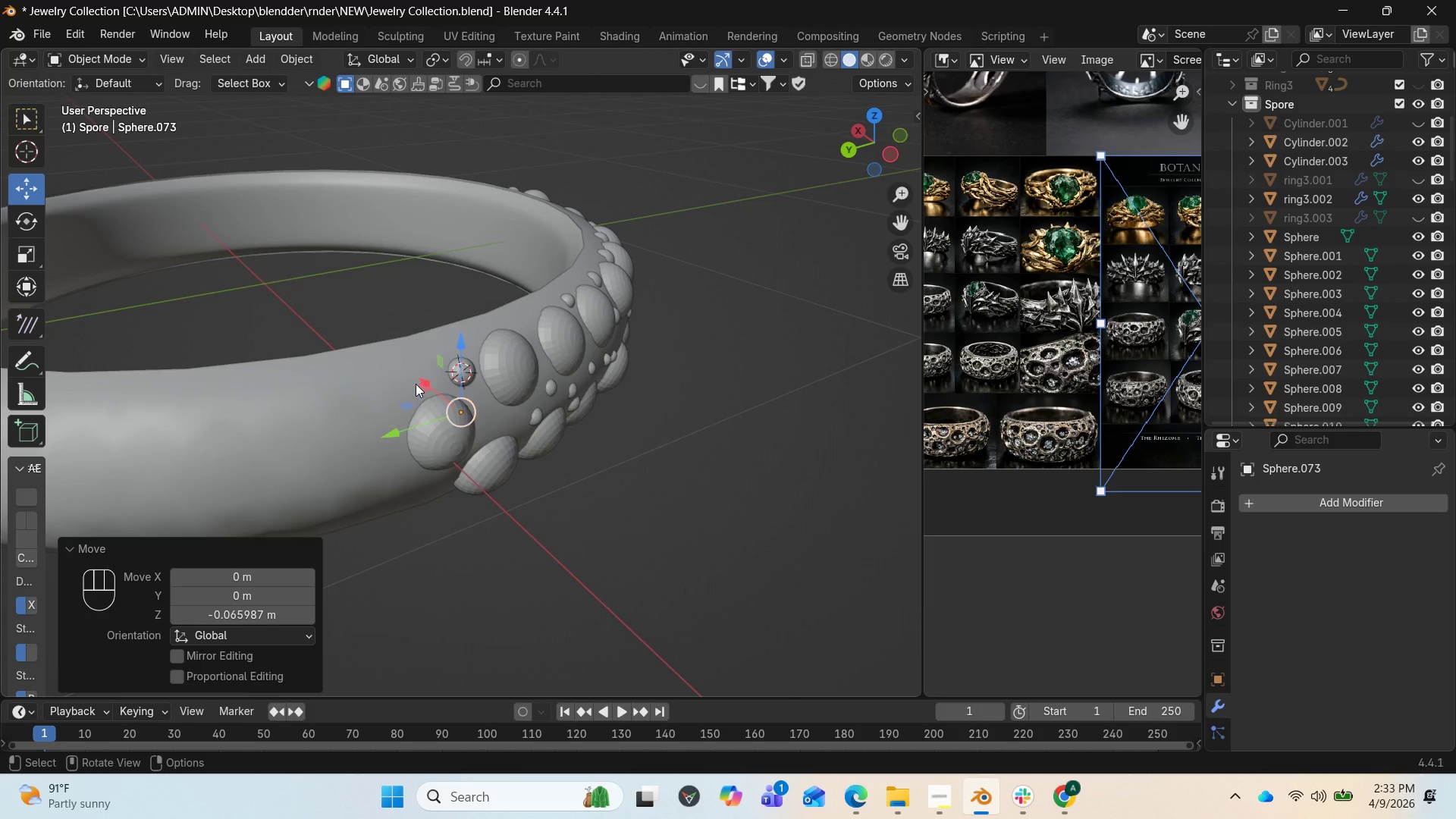 
left_click_drag(start_coordinate=[416, 384], to_coordinate=[441, 391])
 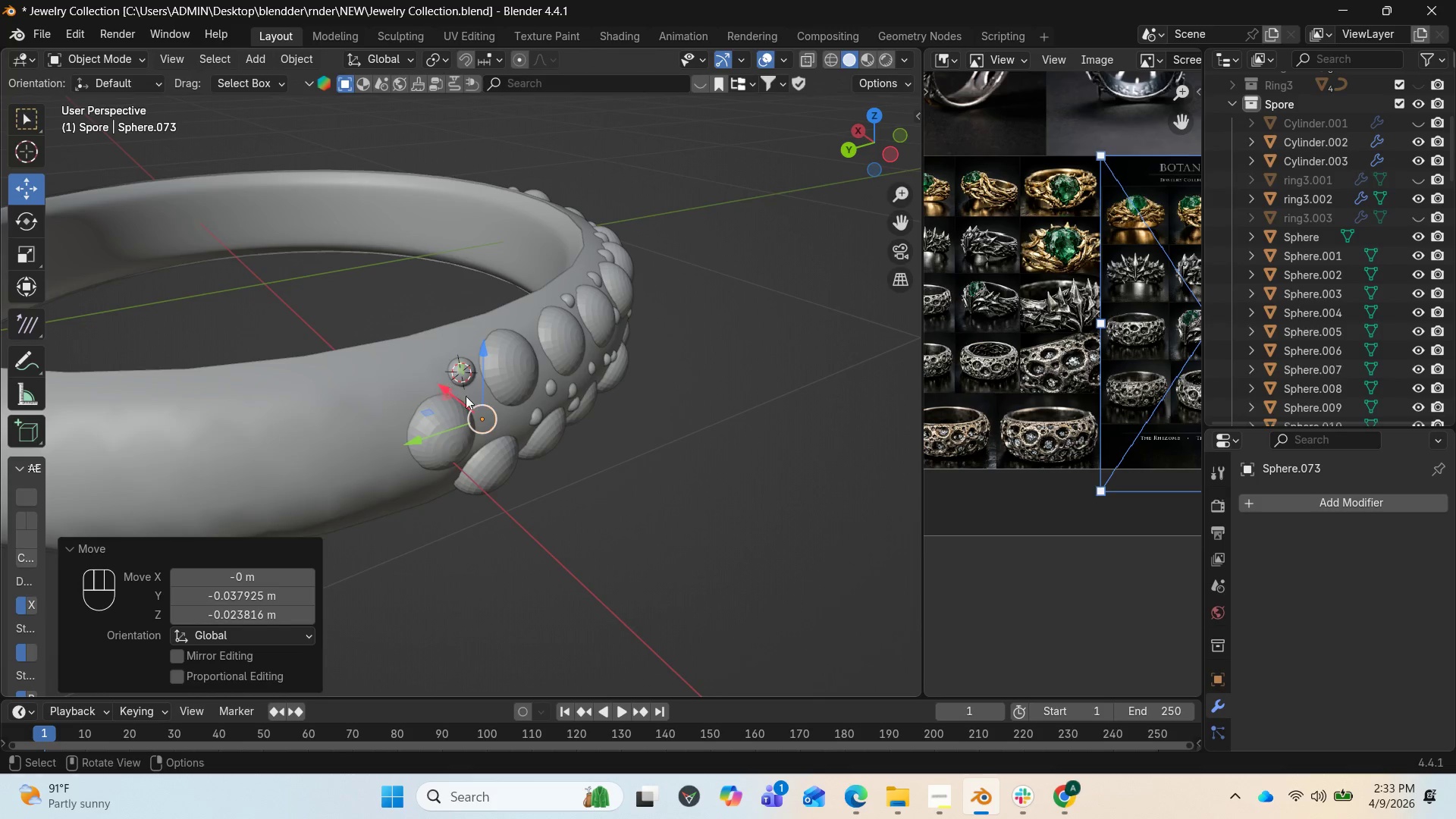 
key(Control+Z)
 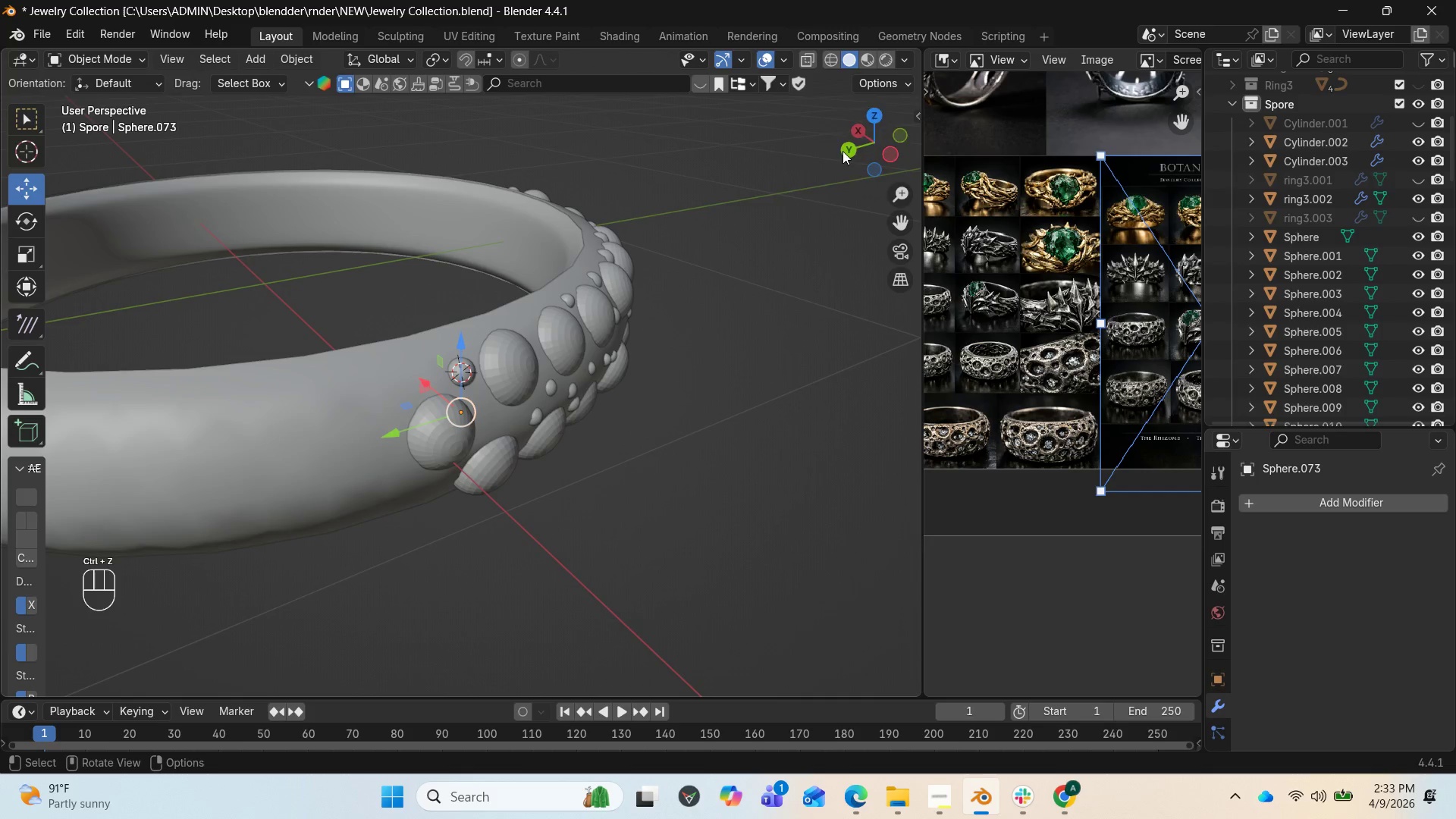 
left_click_drag(start_coordinate=[849, 143], to_coordinate=[898, 155])
 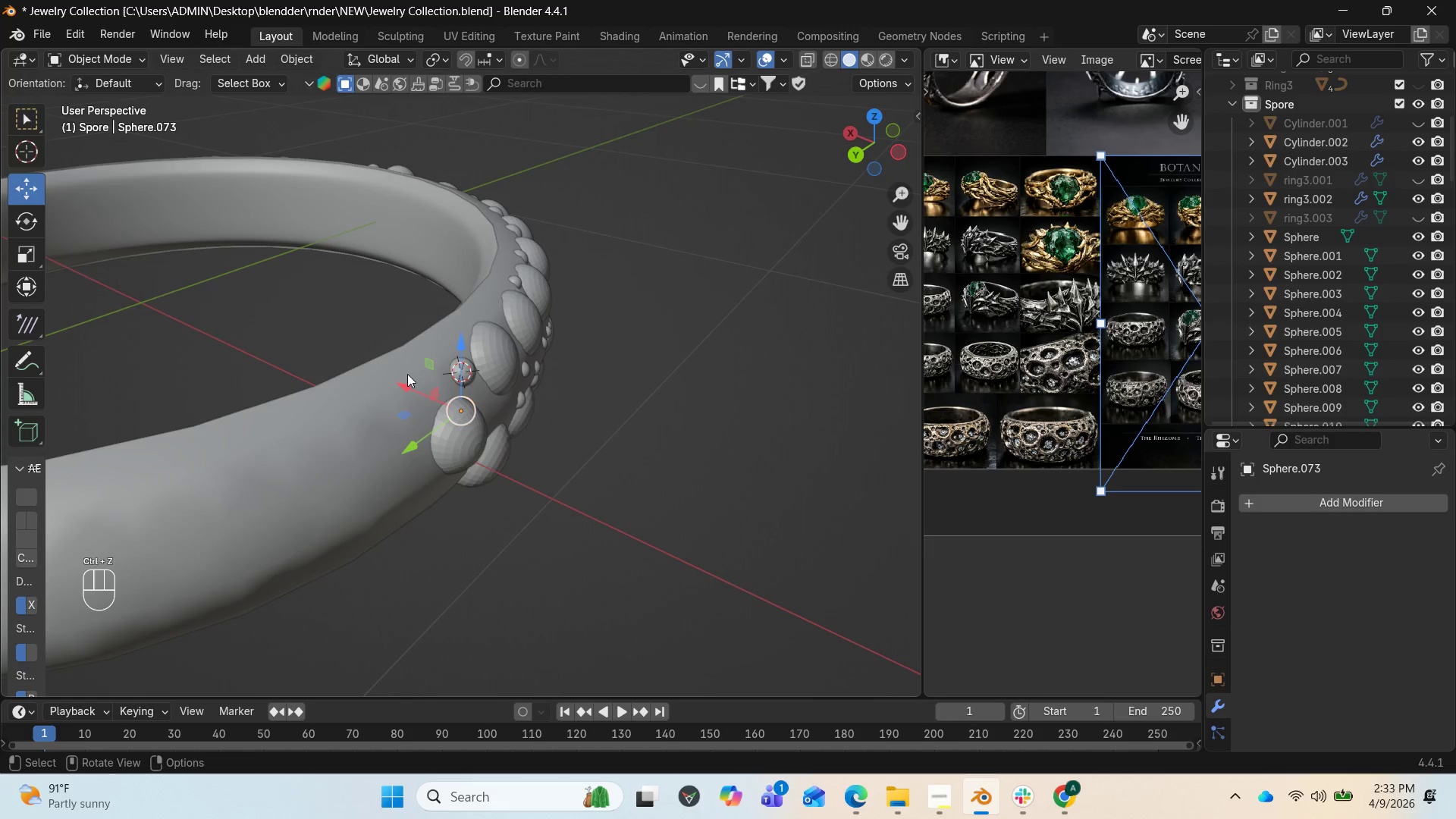 
left_click_drag(start_coordinate=[403, 385], to_coordinate=[437, 391])
 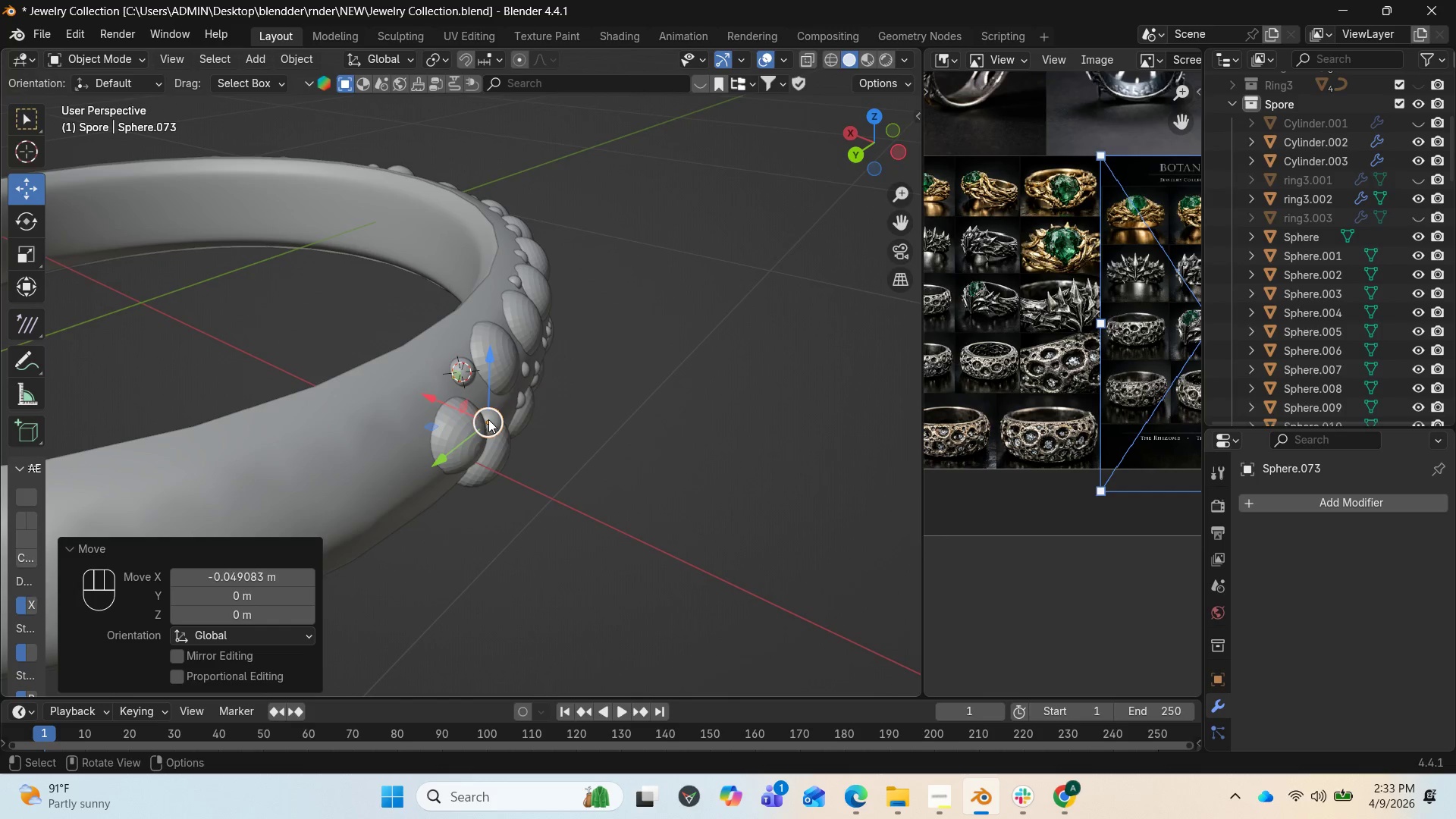 
key(NumpadDecimal)
 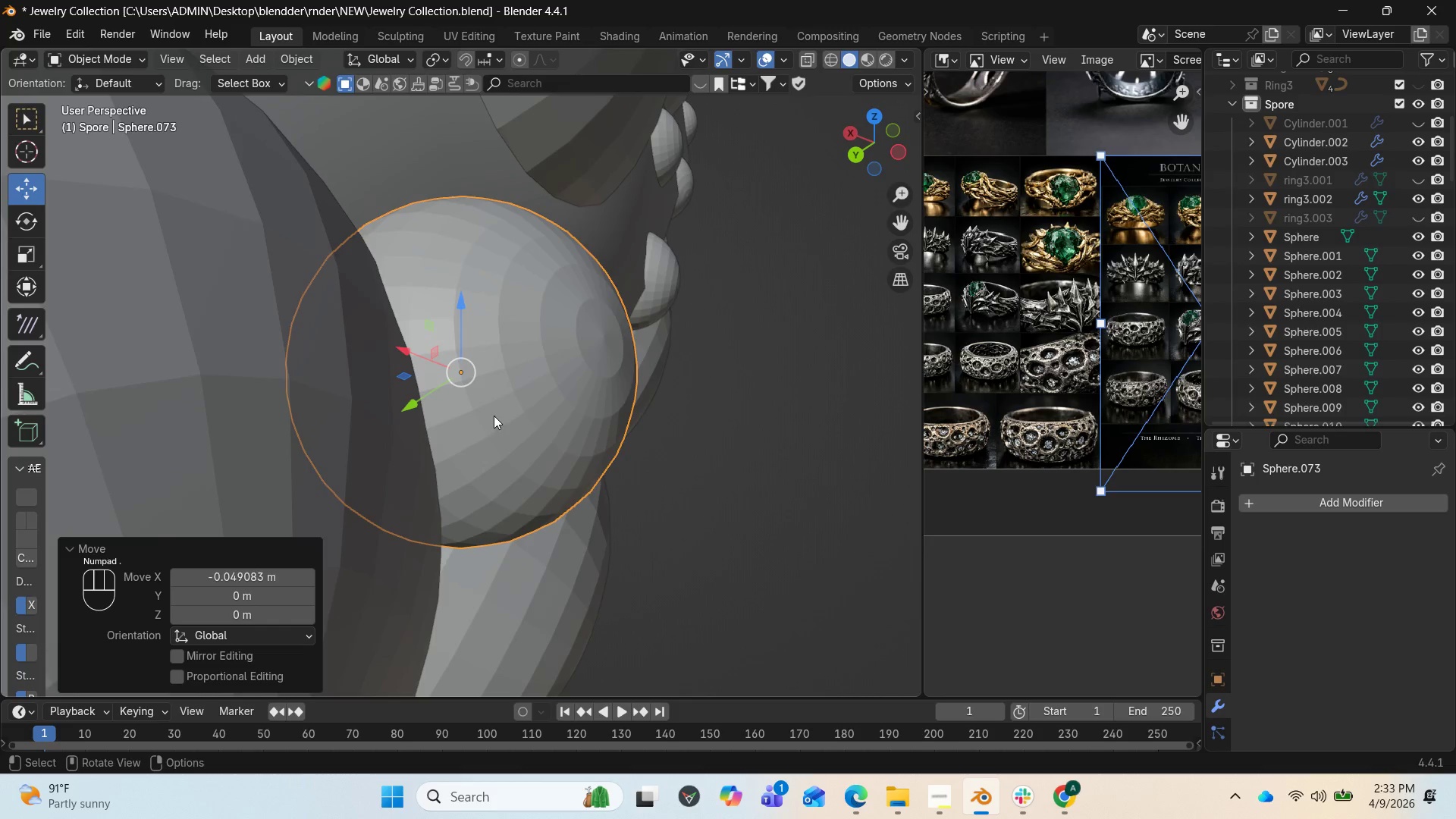 
scroll: coordinate [482, 386], scroll_direction: down, amount: 6.0
 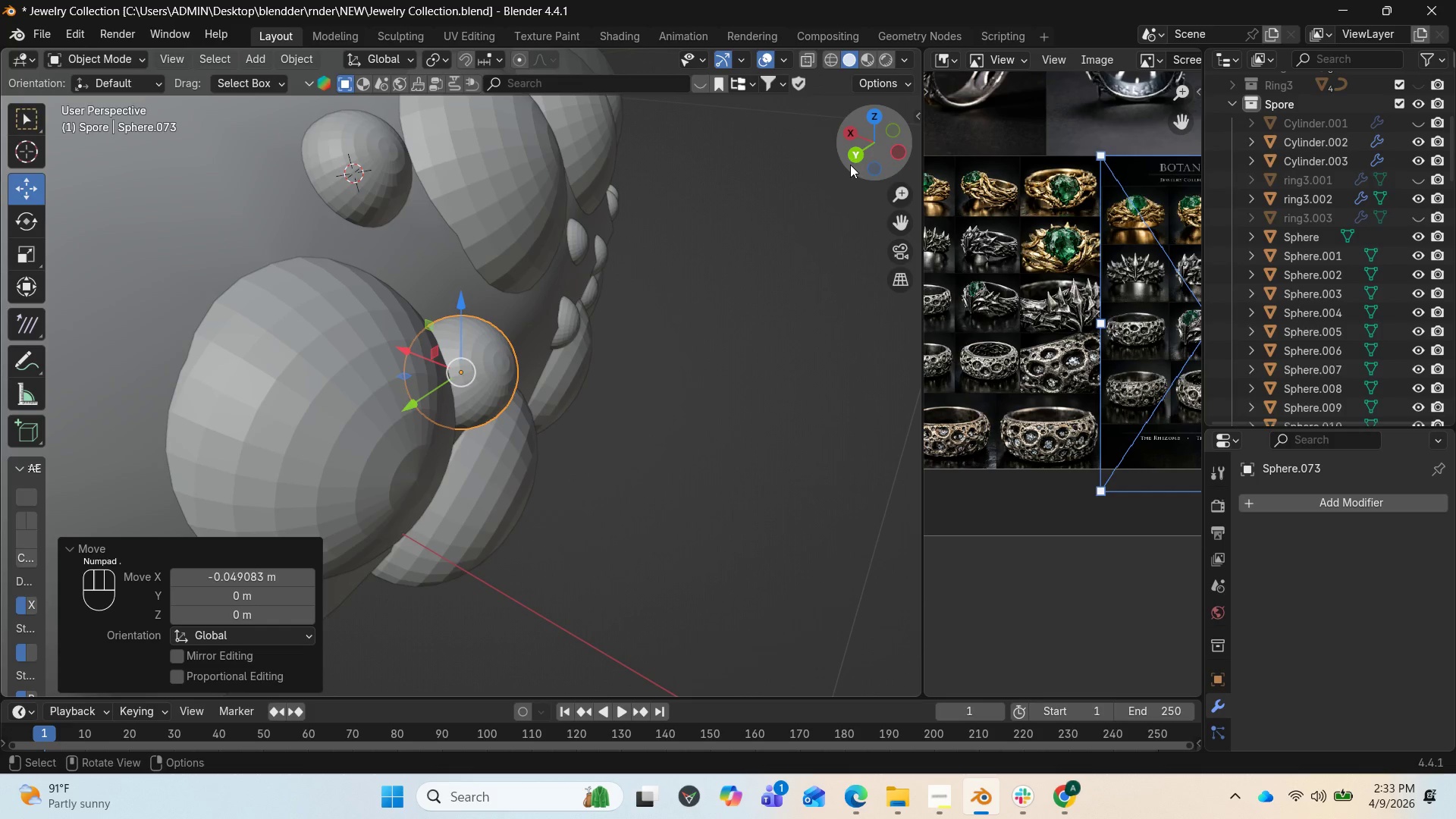 
left_click_drag(start_coordinate=[879, 152], to_coordinate=[725, 114])
 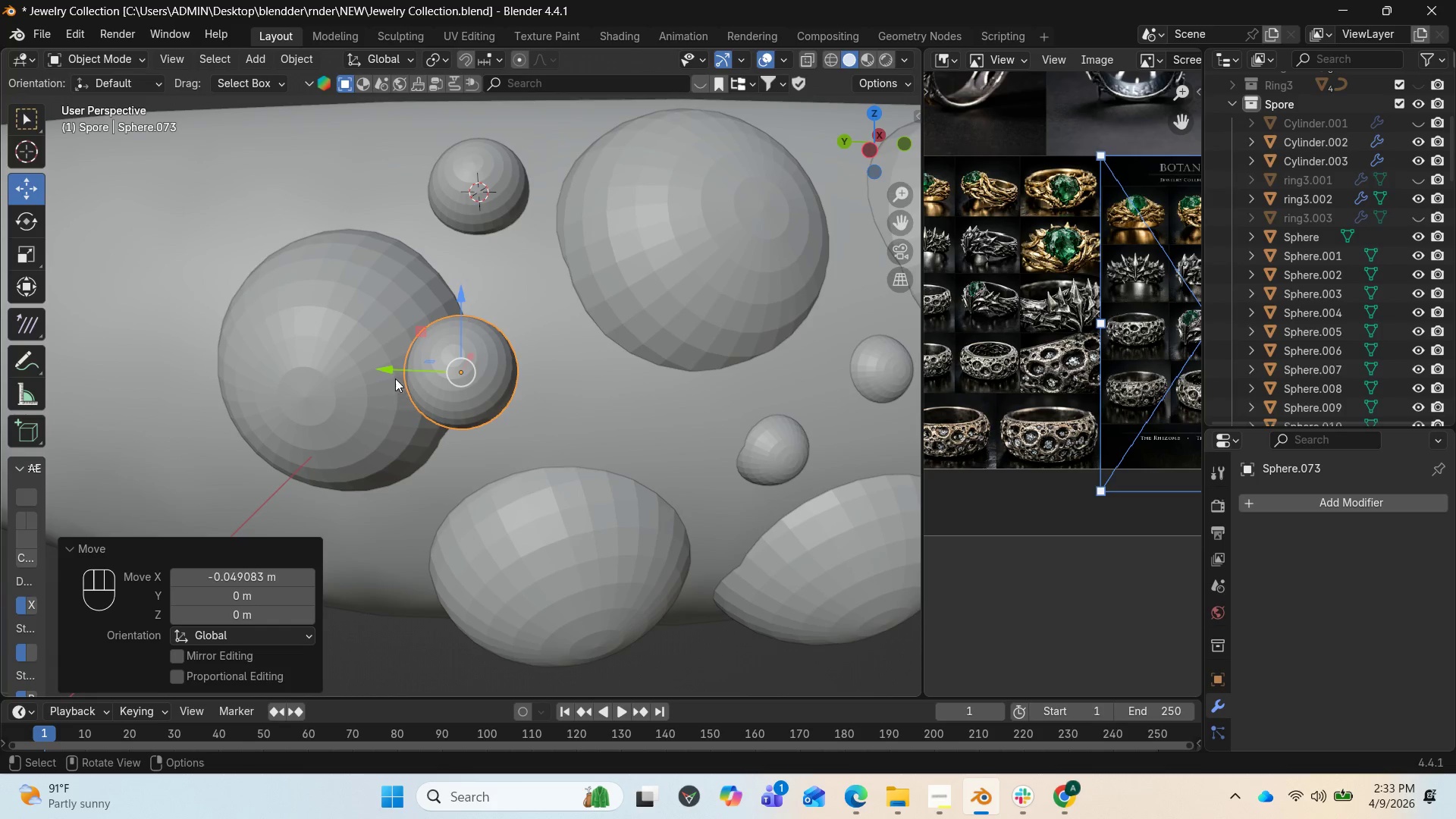 
left_click_drag(start_coordinate=[382, 363], to_coordinate=[447, 371])
 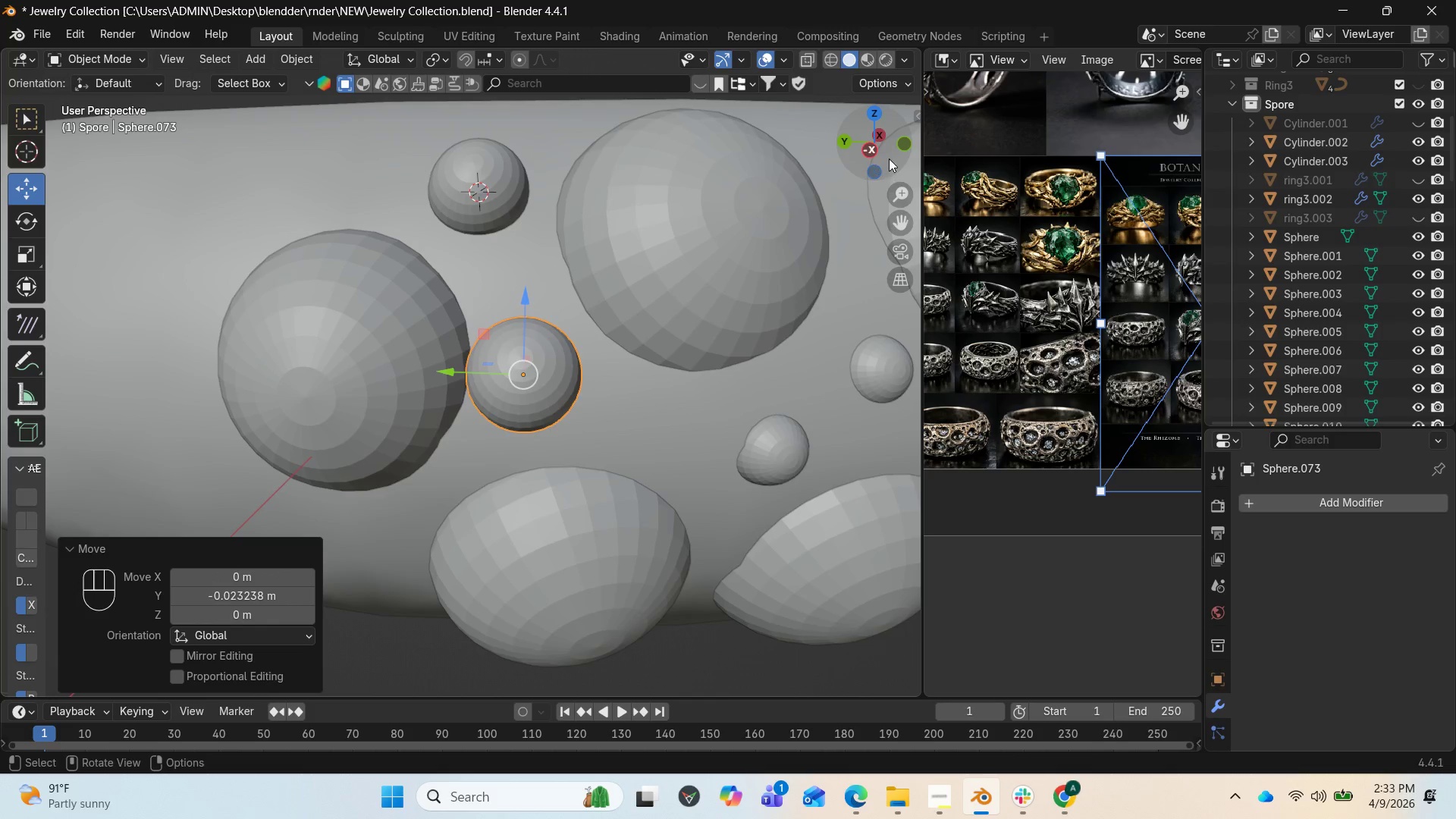 
left_click_drag(start_coordinate=[887, 154], to_coordinate=[88, 79])
 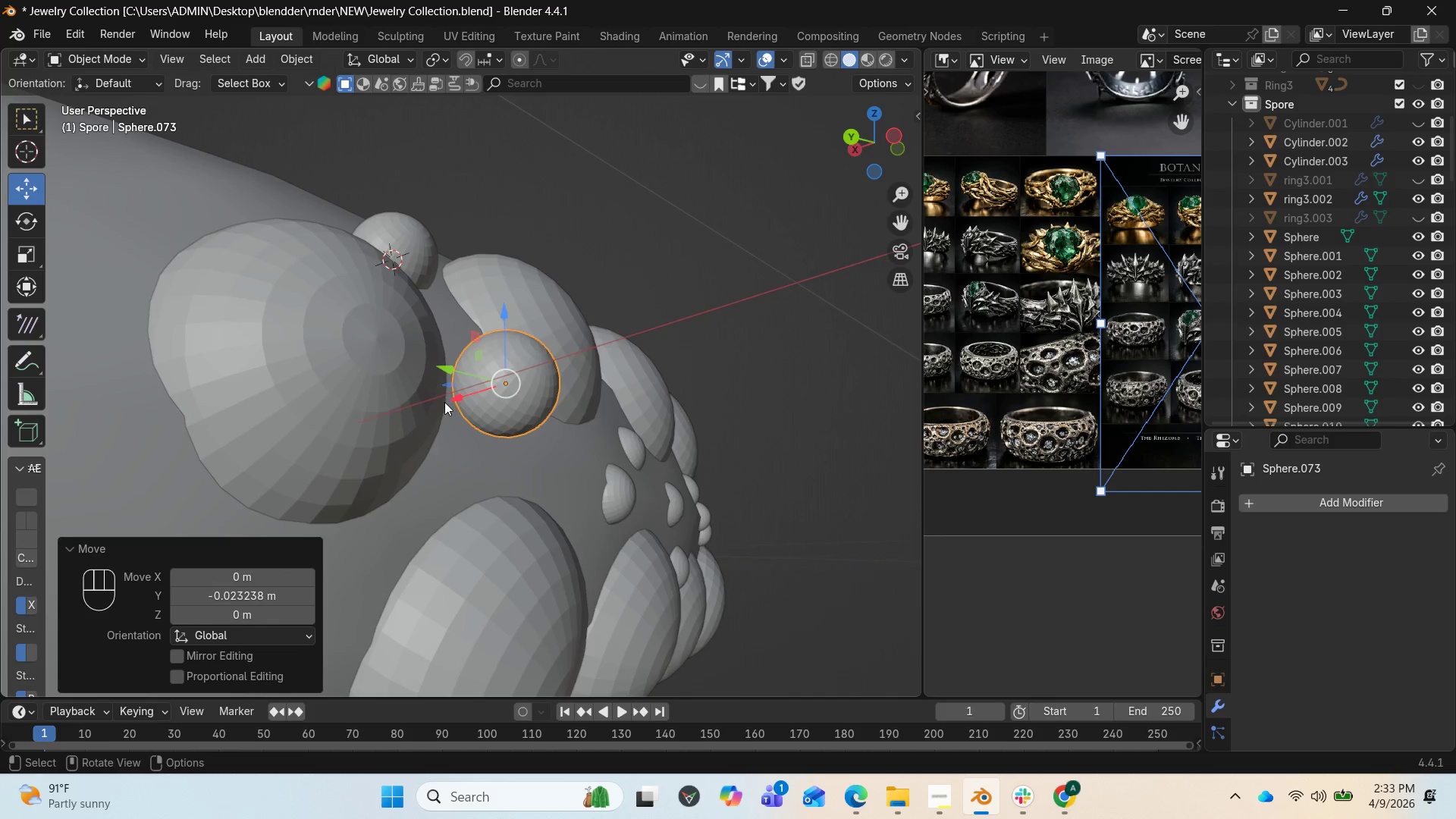 
left_click_drag(start_coordinate=[451, 402], to_coordinate=[405, 427])
 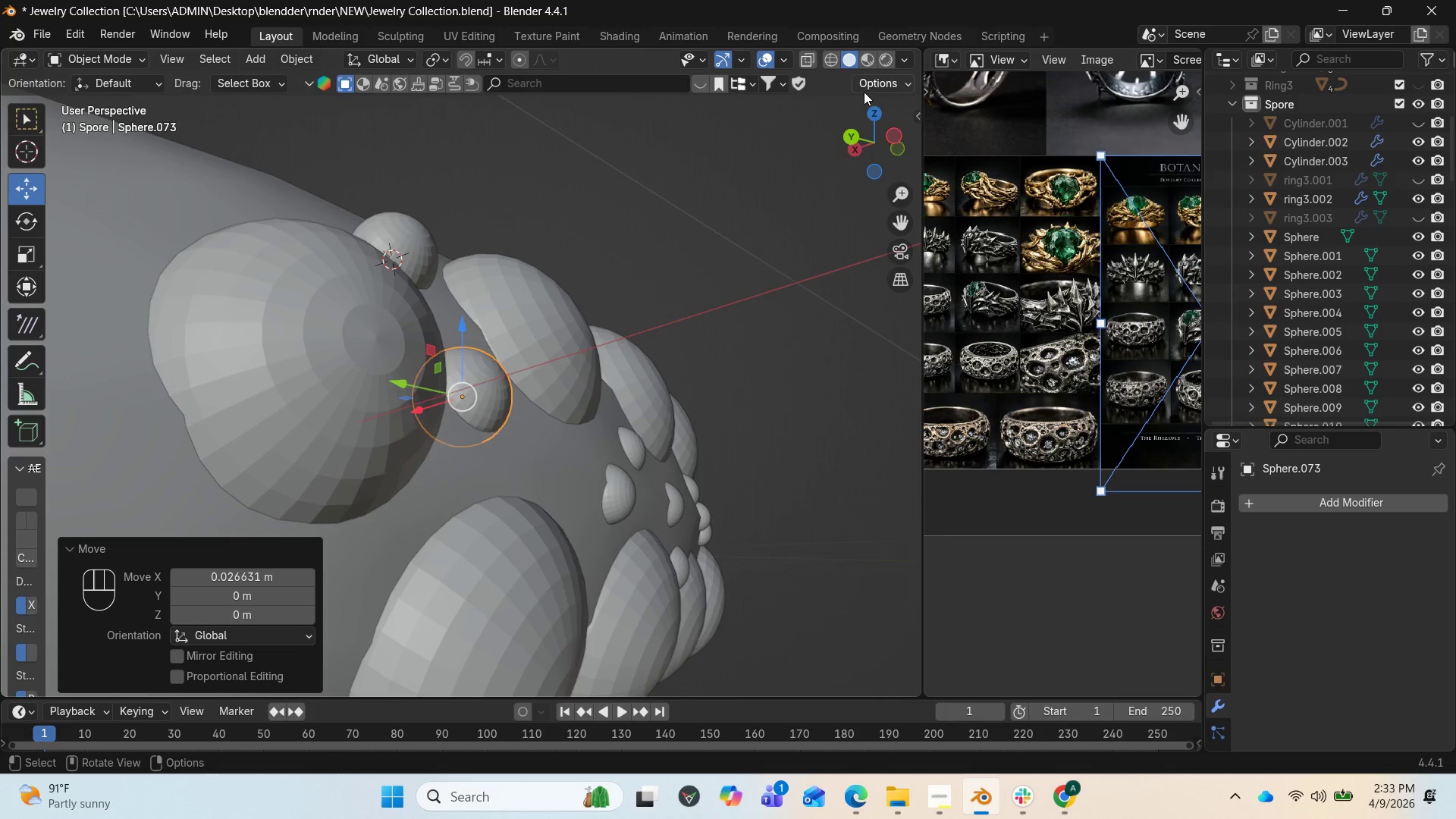 
left_click_drag(start_coordinate=[870, 129], to_coordinate=[613, 248])
 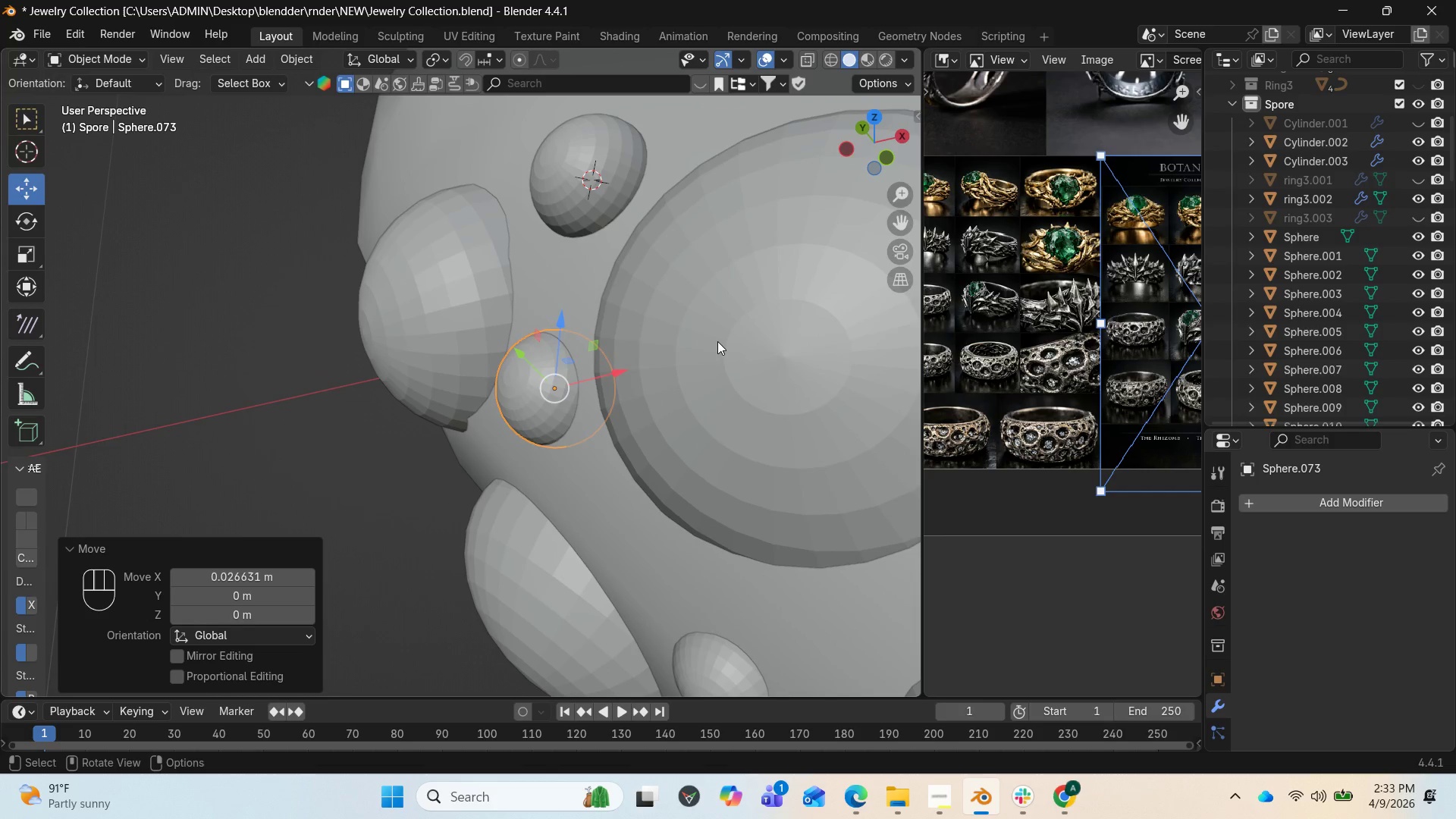 
type(RY)
 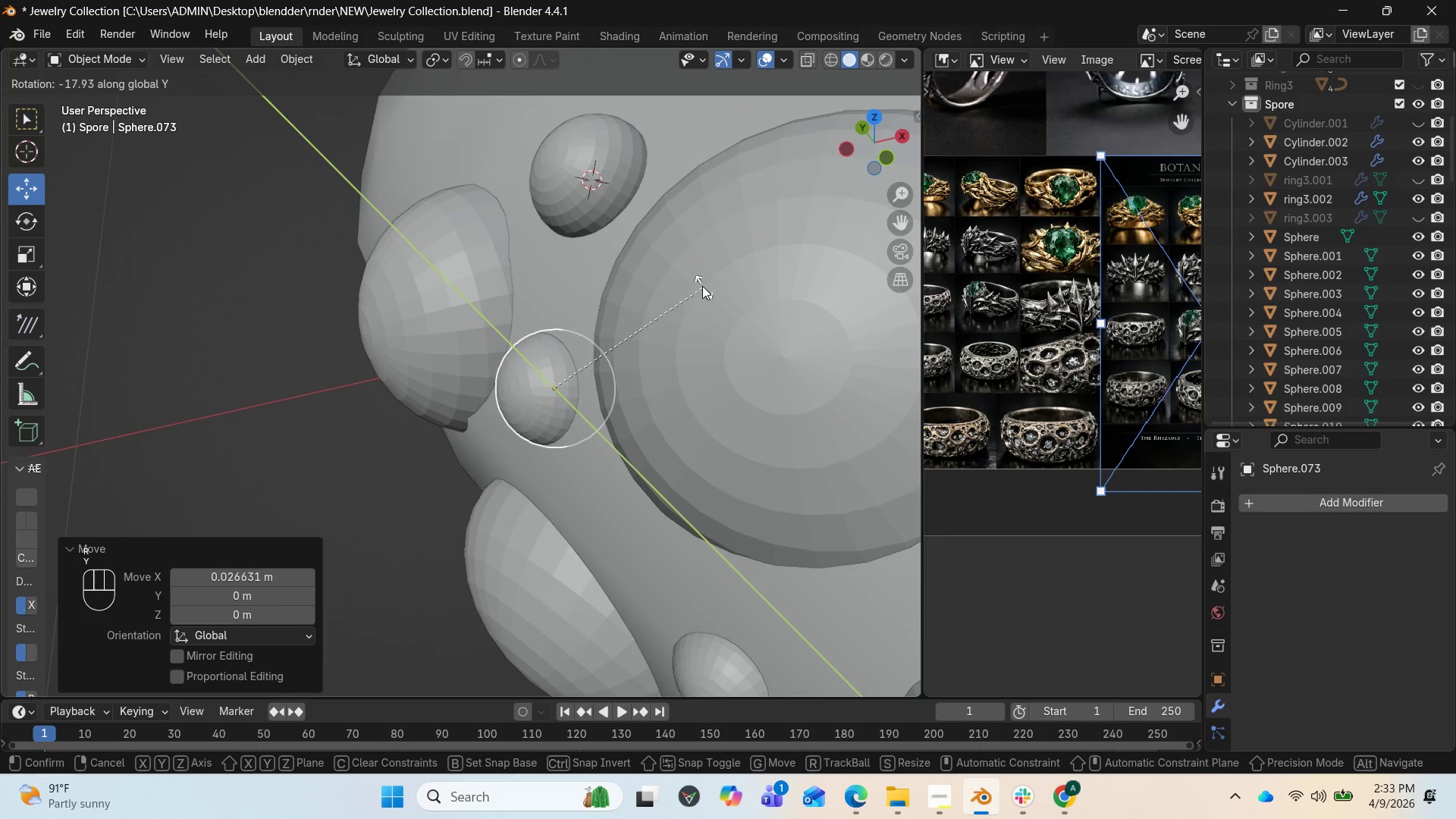 
left_click([693, 273])
 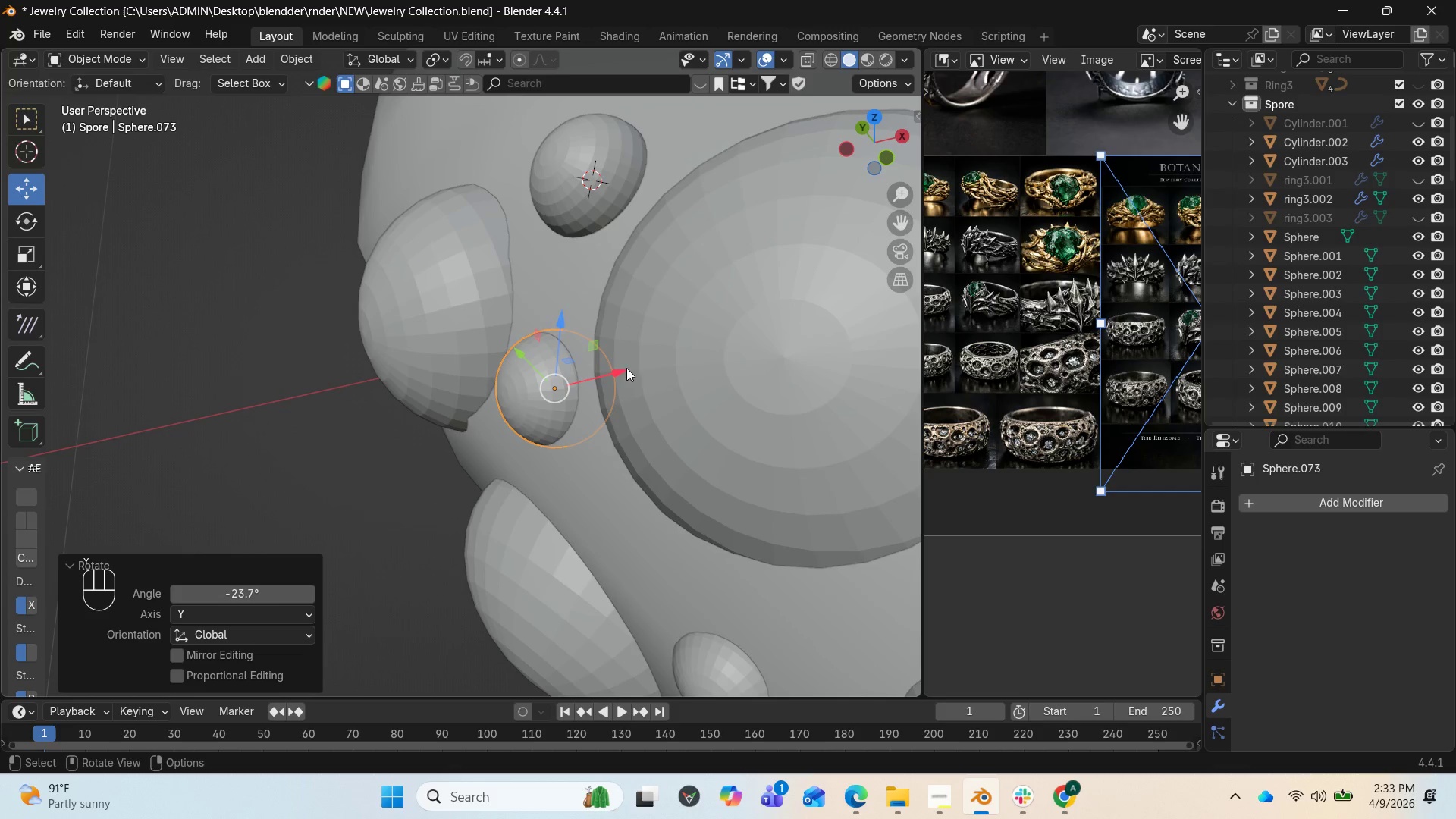 
left_click_drag(start_coordinate=[620, 372], to_coordinate=[633, 370])
 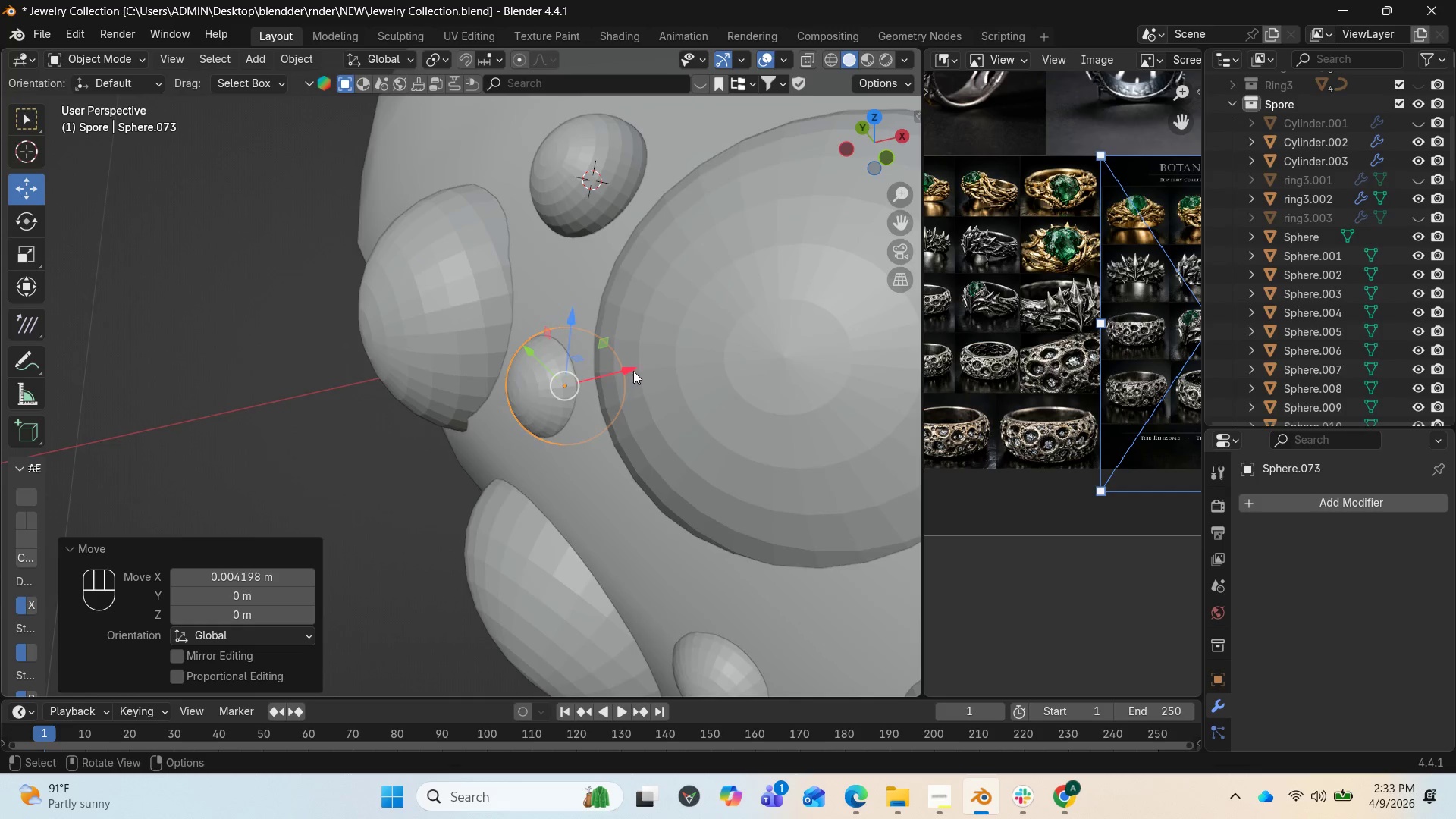 
scroll: coordinate [644, 350], scroll_direction: down, amount: 5.0
 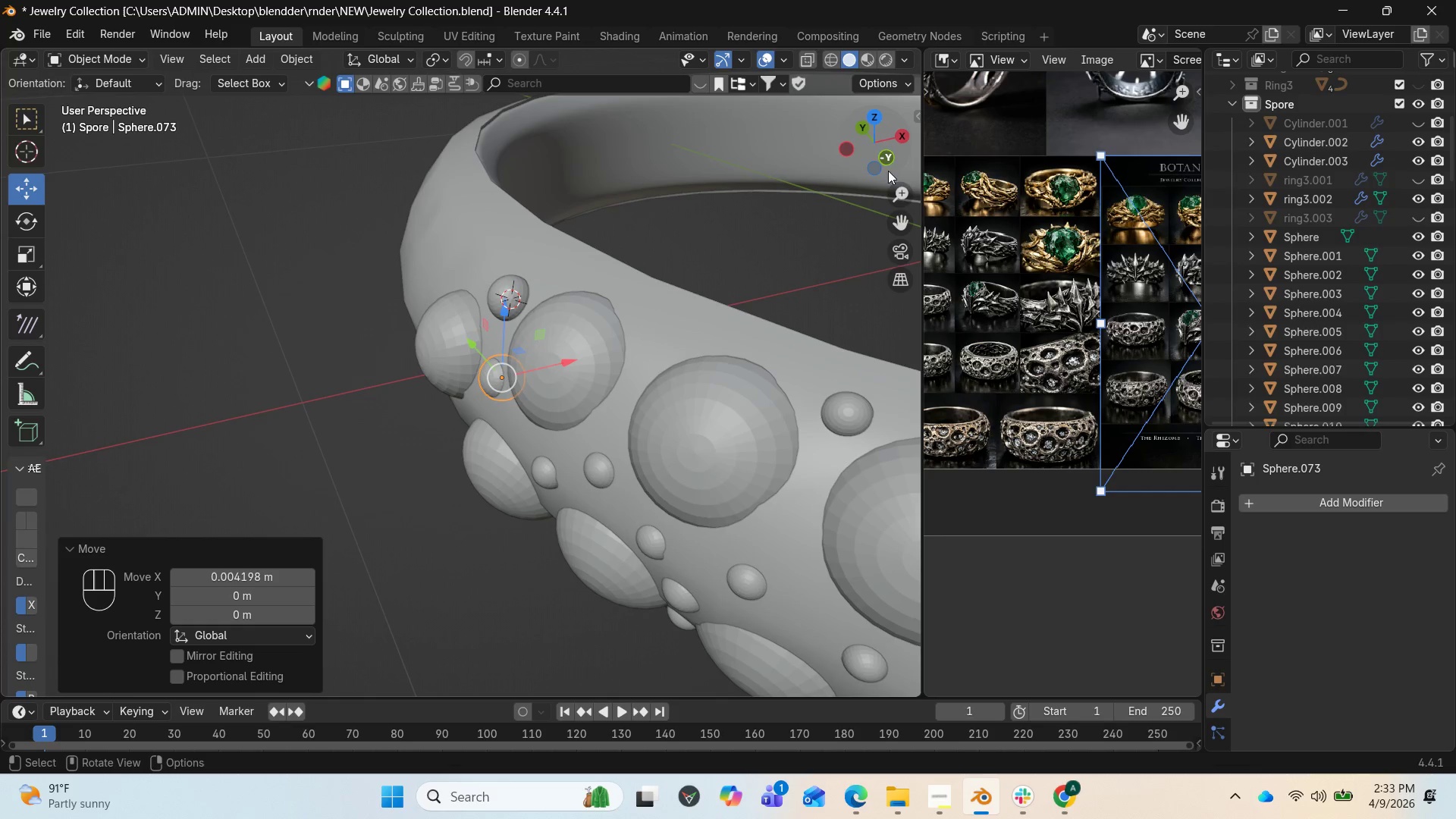 
left_click_drag(start_coordinate=[877, 133], to_coordinate=[108, 655])
 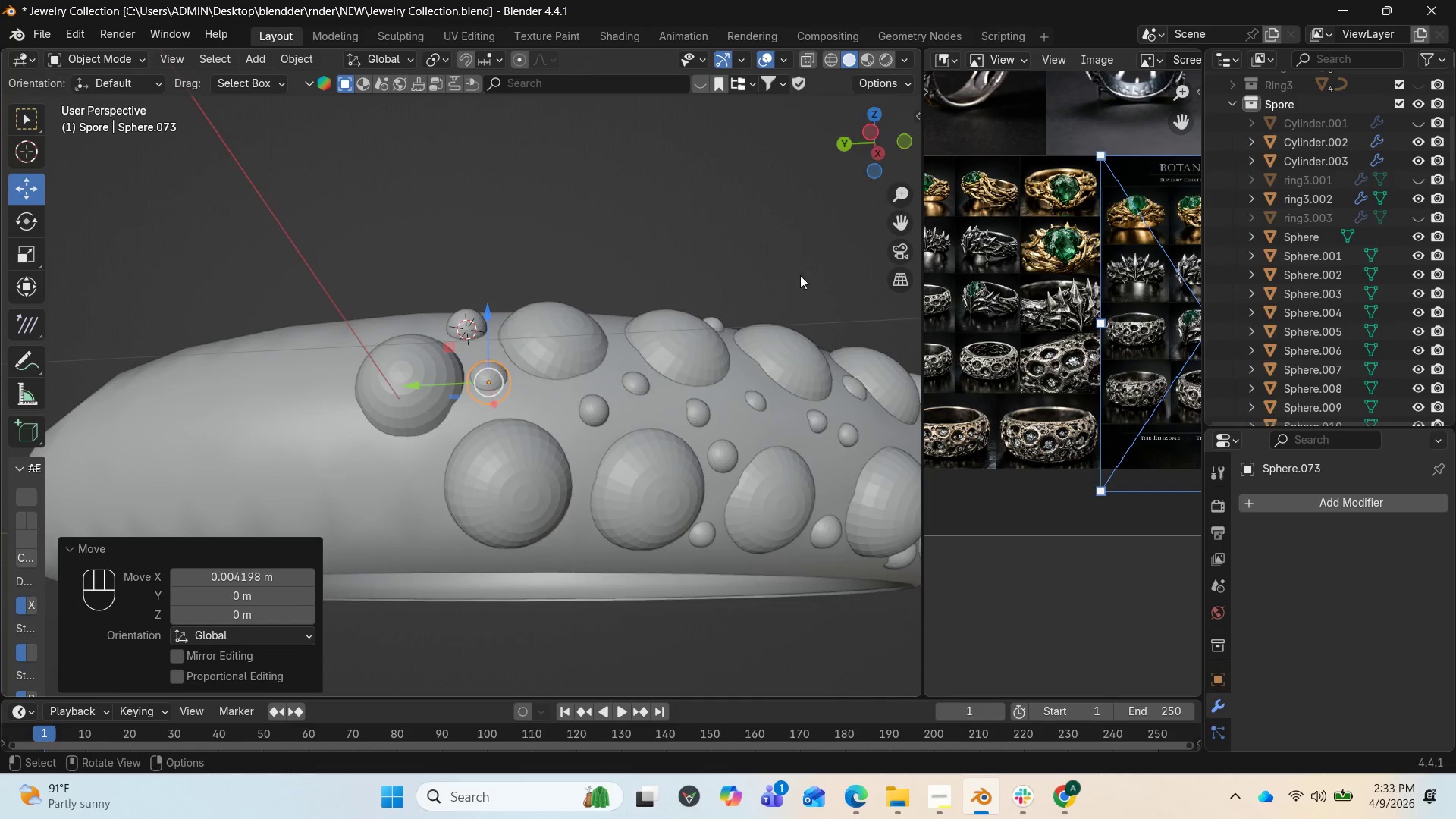 
scroll: coordinate [739, 312], scroll_direction: down, amount: 5.0
 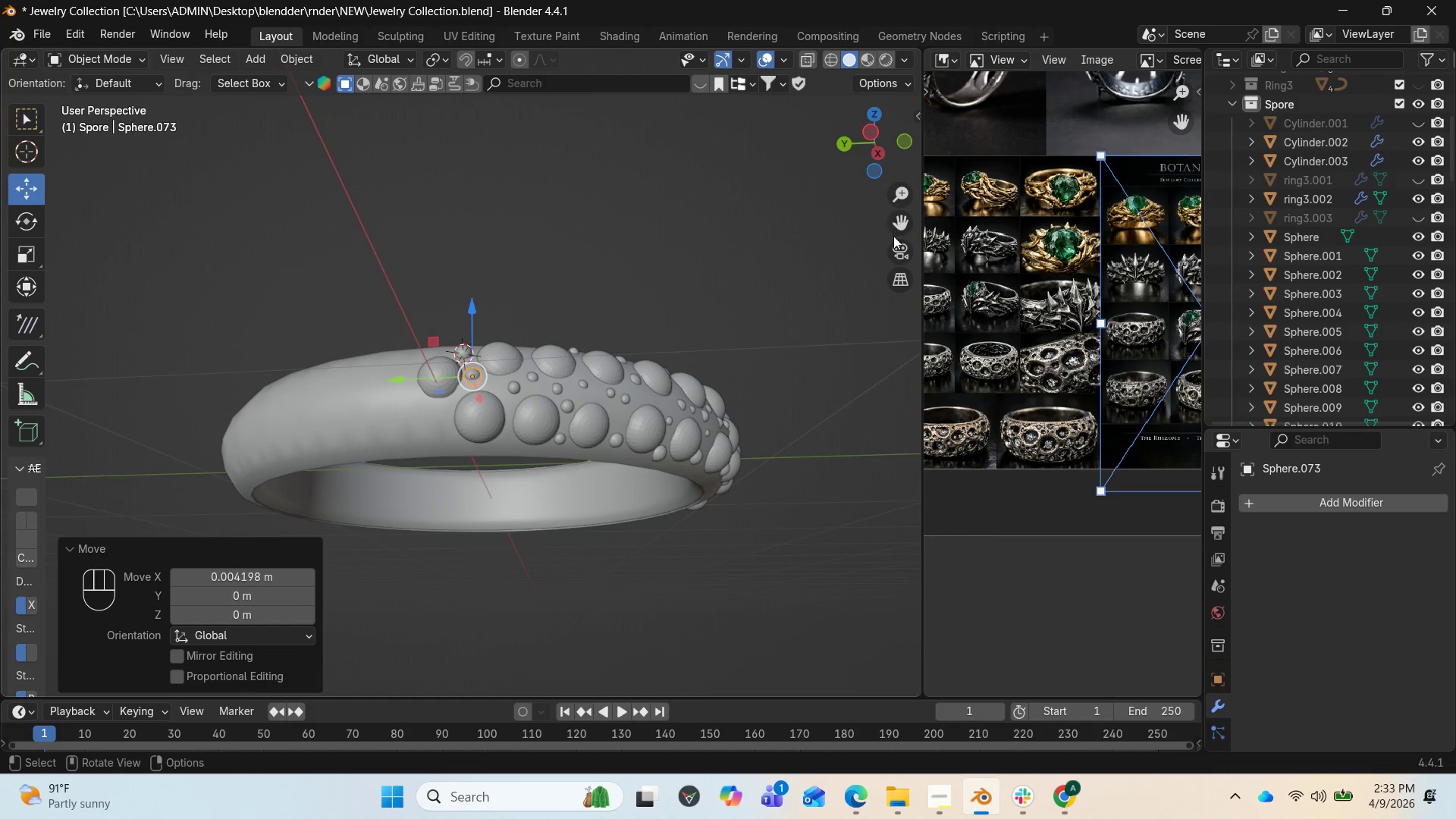 
left_click_drag(start_coordinate=[904, 226], to_coordinate=[433, 325])
 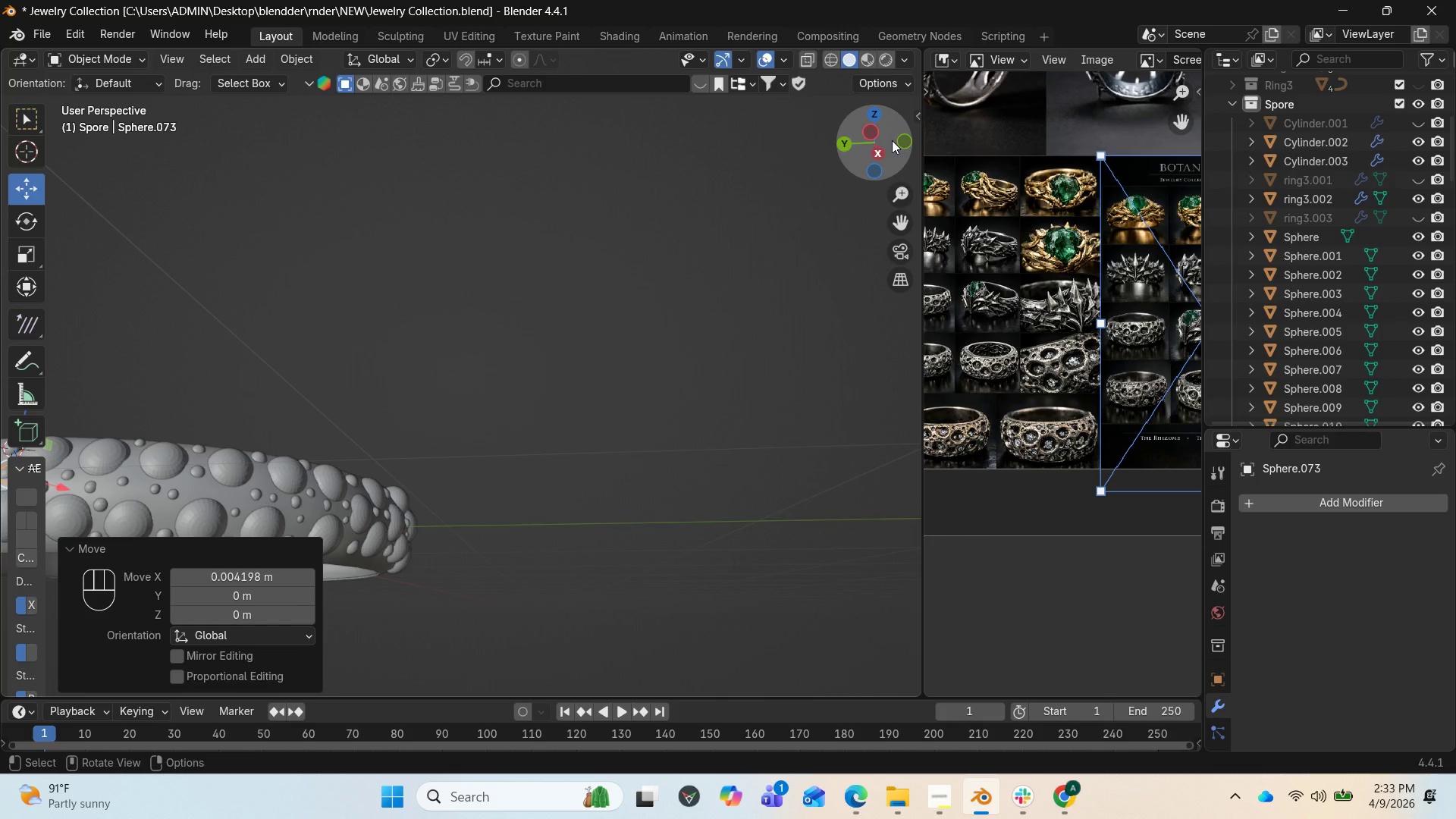 
left_click_drag(start_coordinate=[874, 140], to_coordinate=[661, 165])
 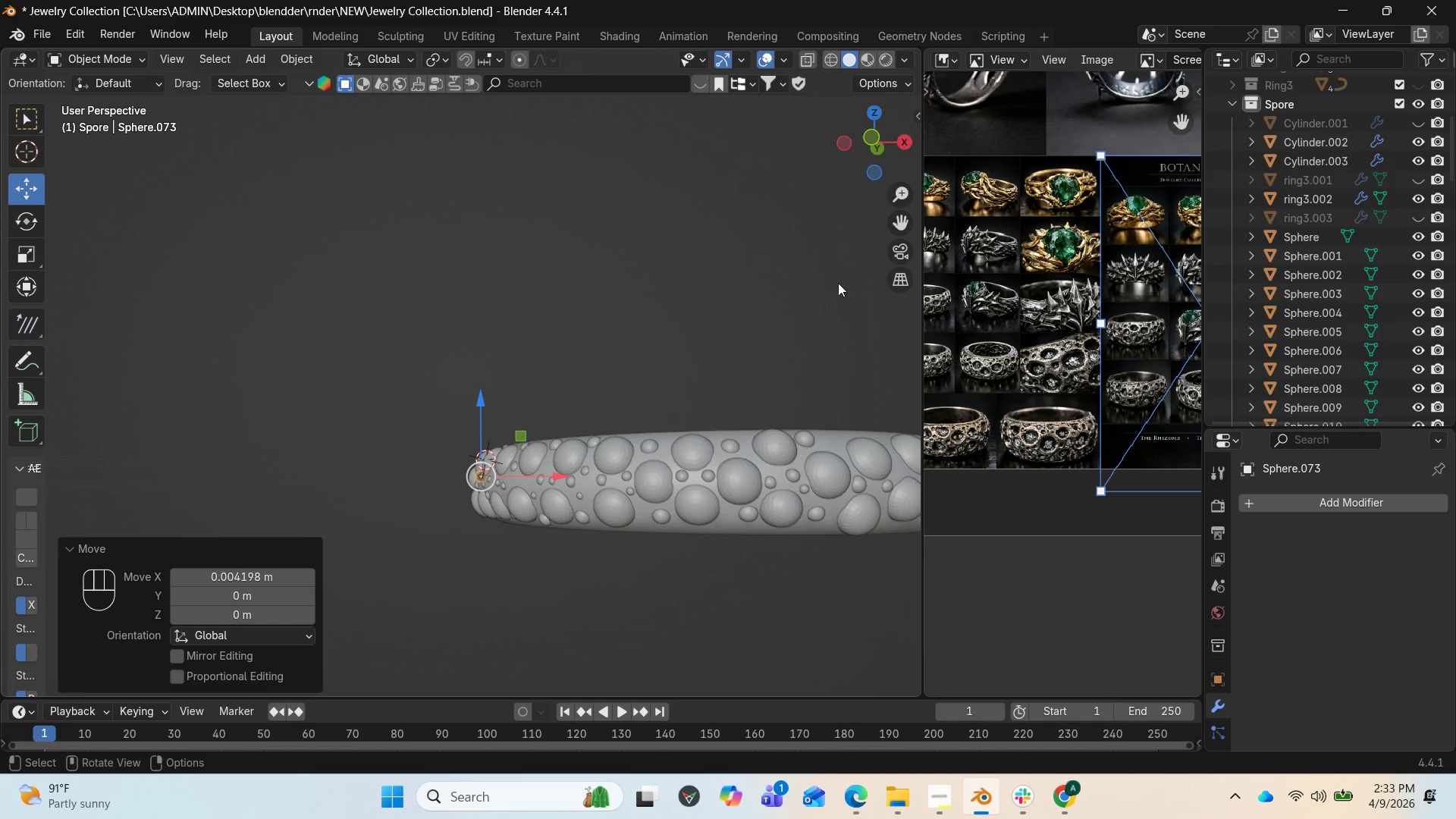 
left_click_drag(start_coordinate=[883, 152], to_coordinate=[714, 165])
 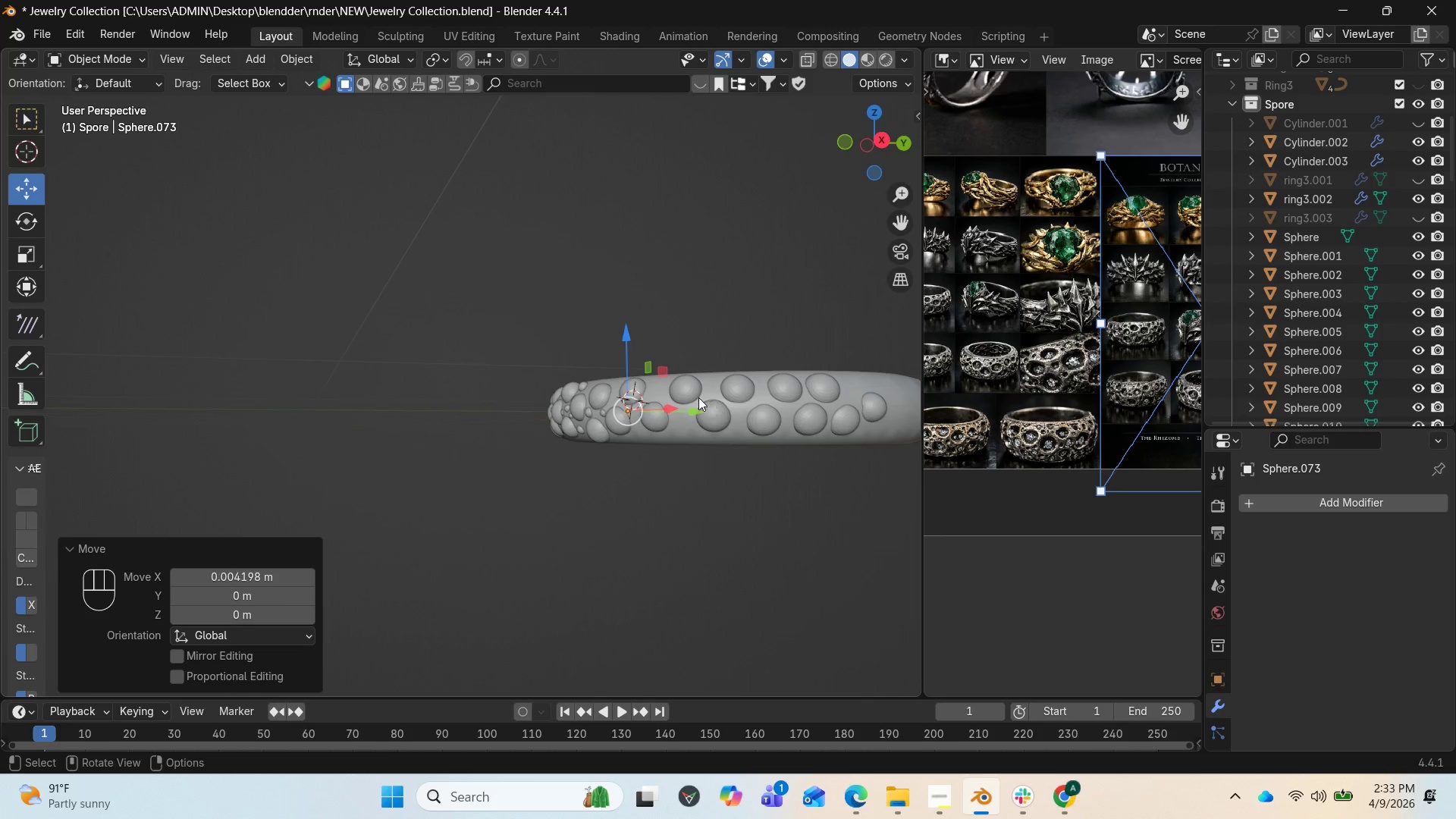 
scroll: coordinate [802, 325], scroll_direction: down, amount: 5.0
 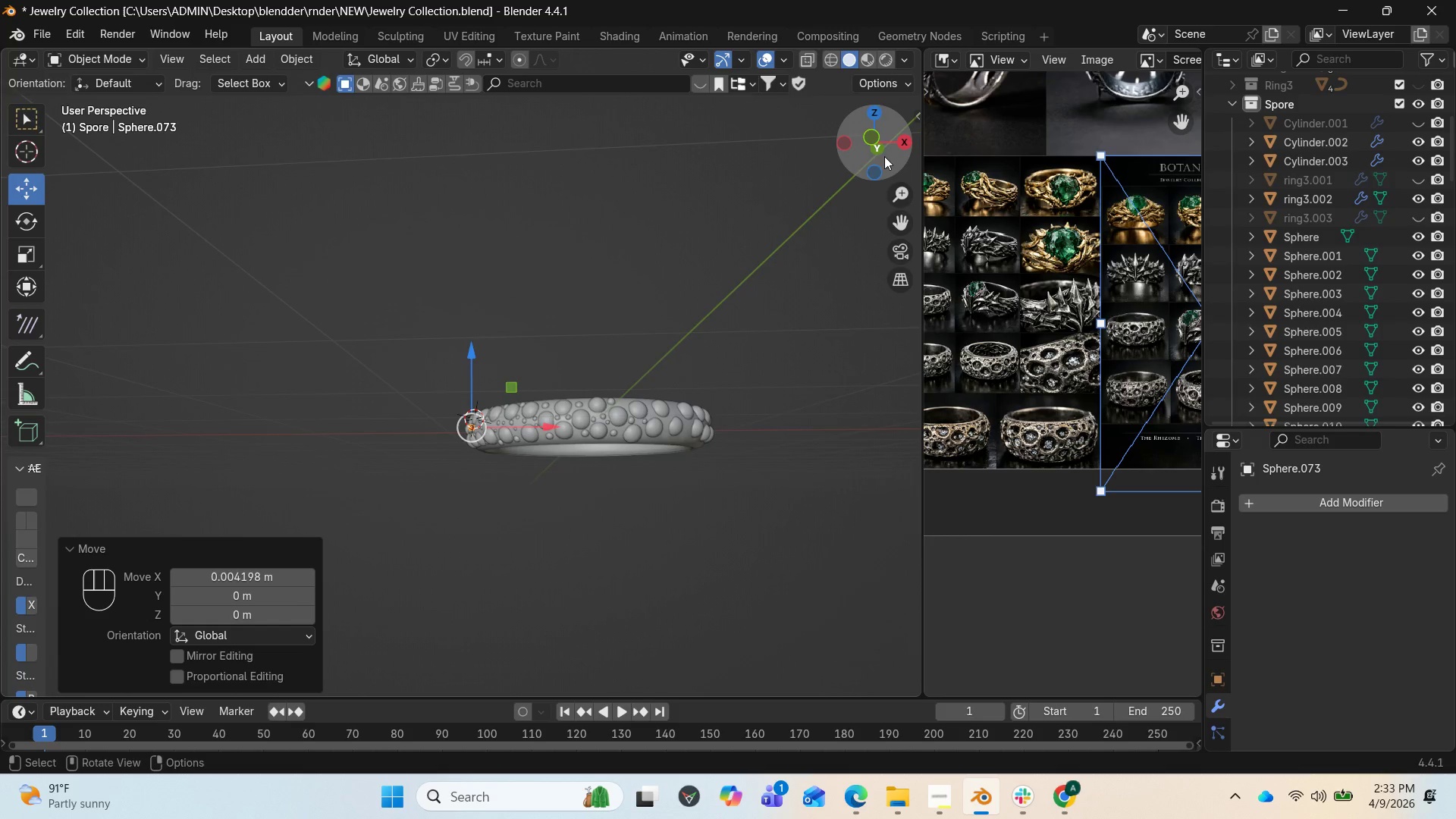 
scroll: coordinate [651, 397], scroll_direction: up, amount: 1.0
 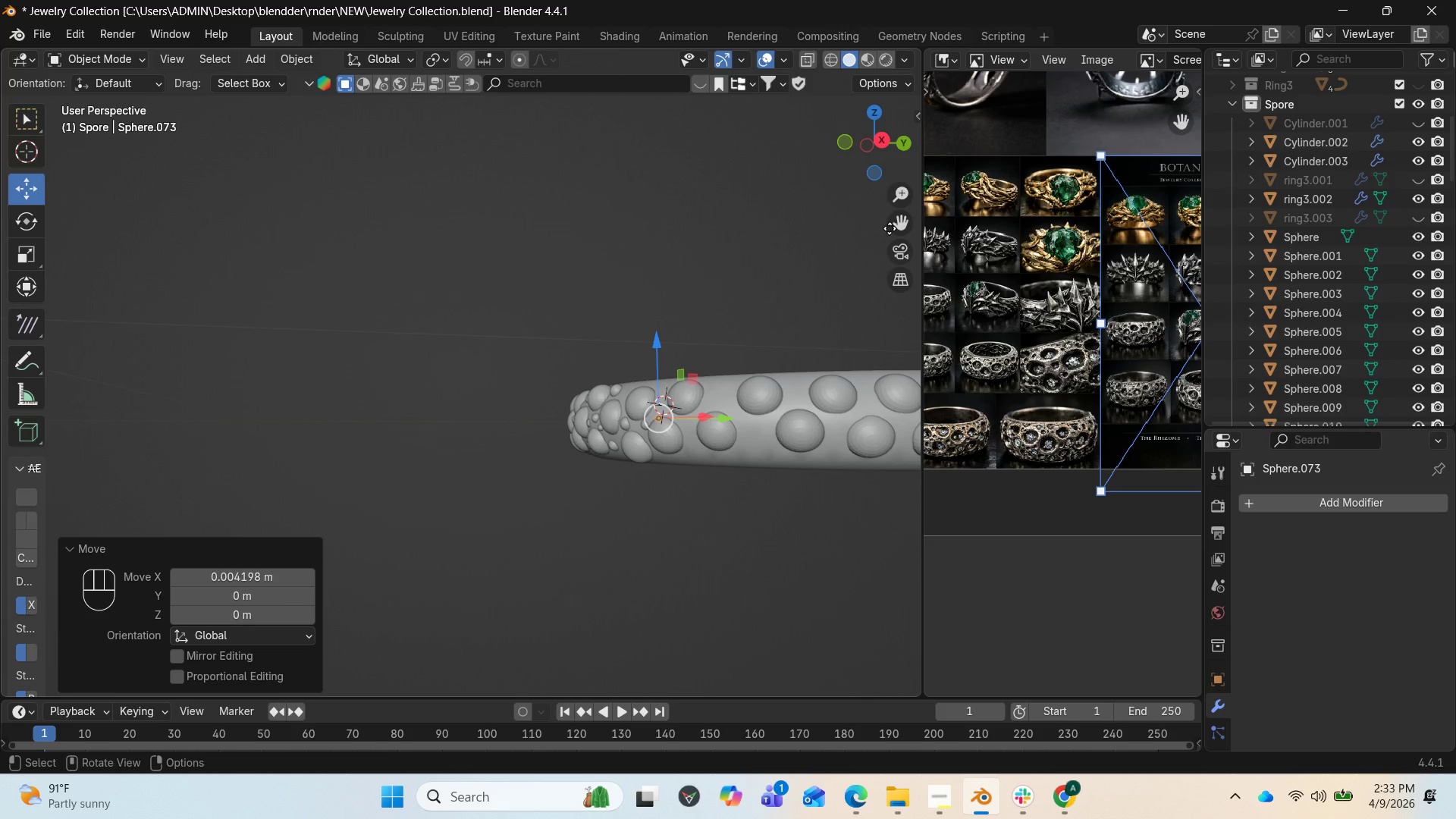 
left_click_drag(start_coordinate=[891, 224], to_coordinate=[770, 224])
 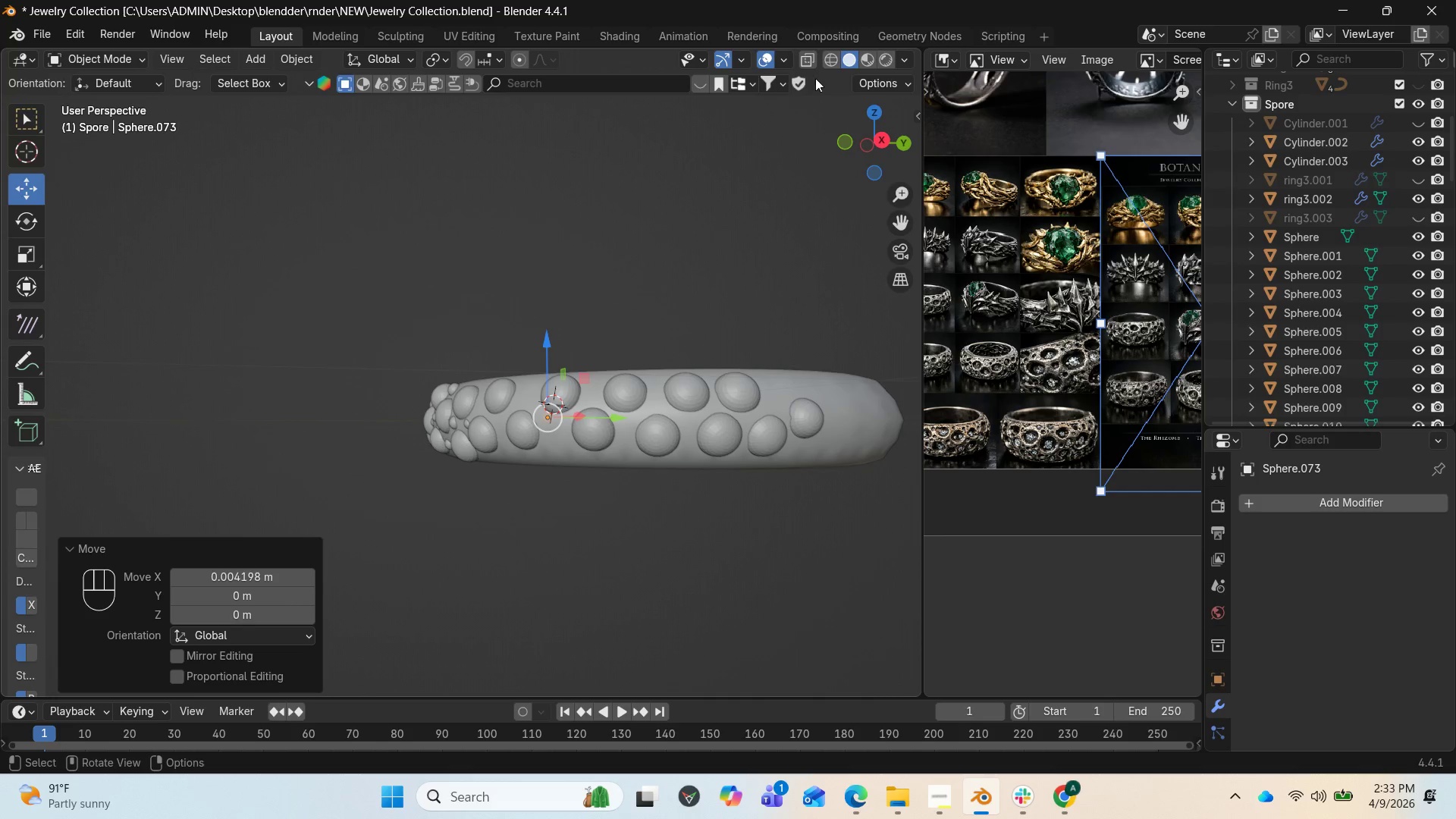 
left_click_drag(start_coordinate=[846, 144], to_coordinate=[62, 164])
 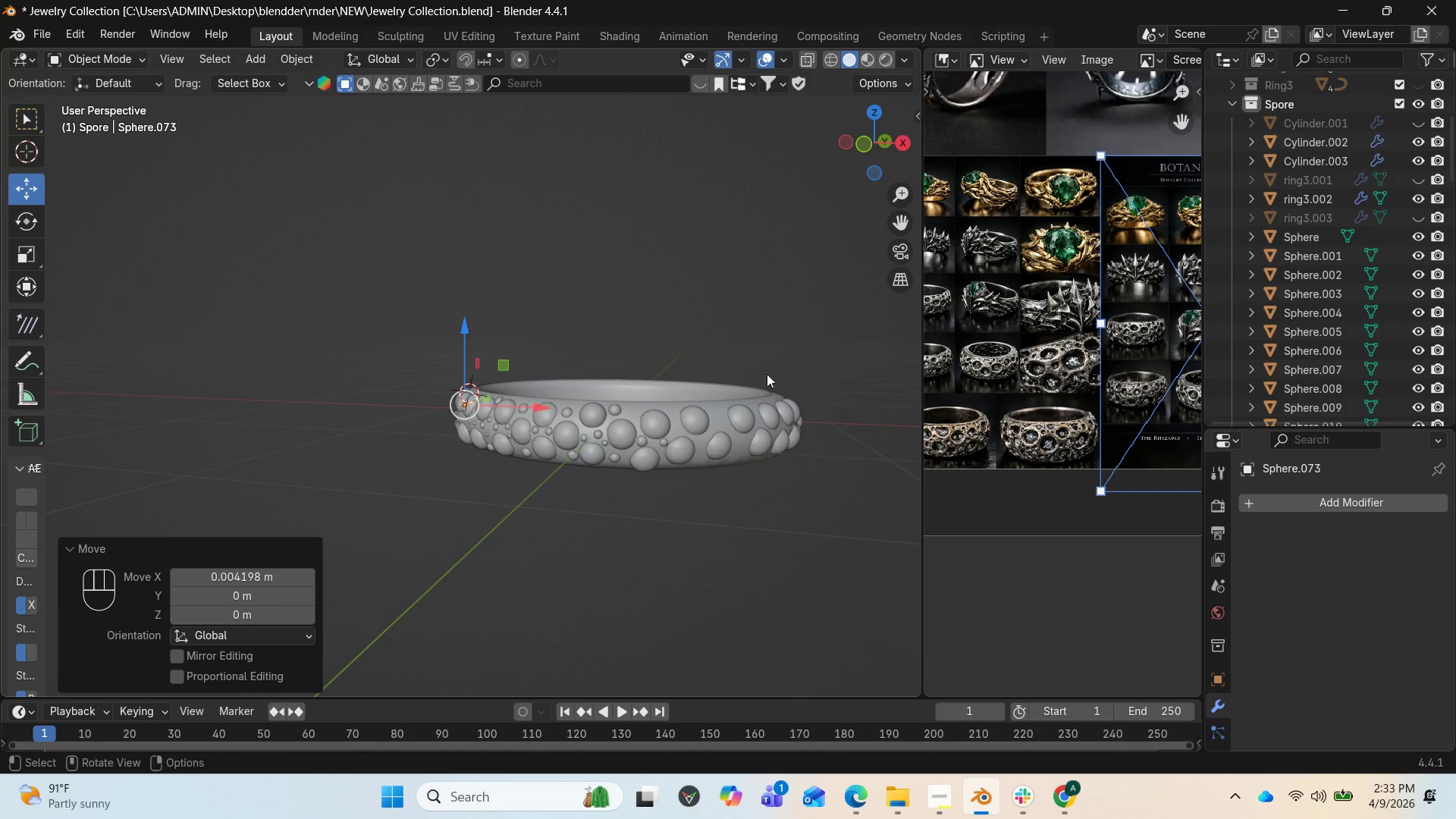 
scroll: coordinate [798, 378], scroll_direction: up, amount: 3.0
 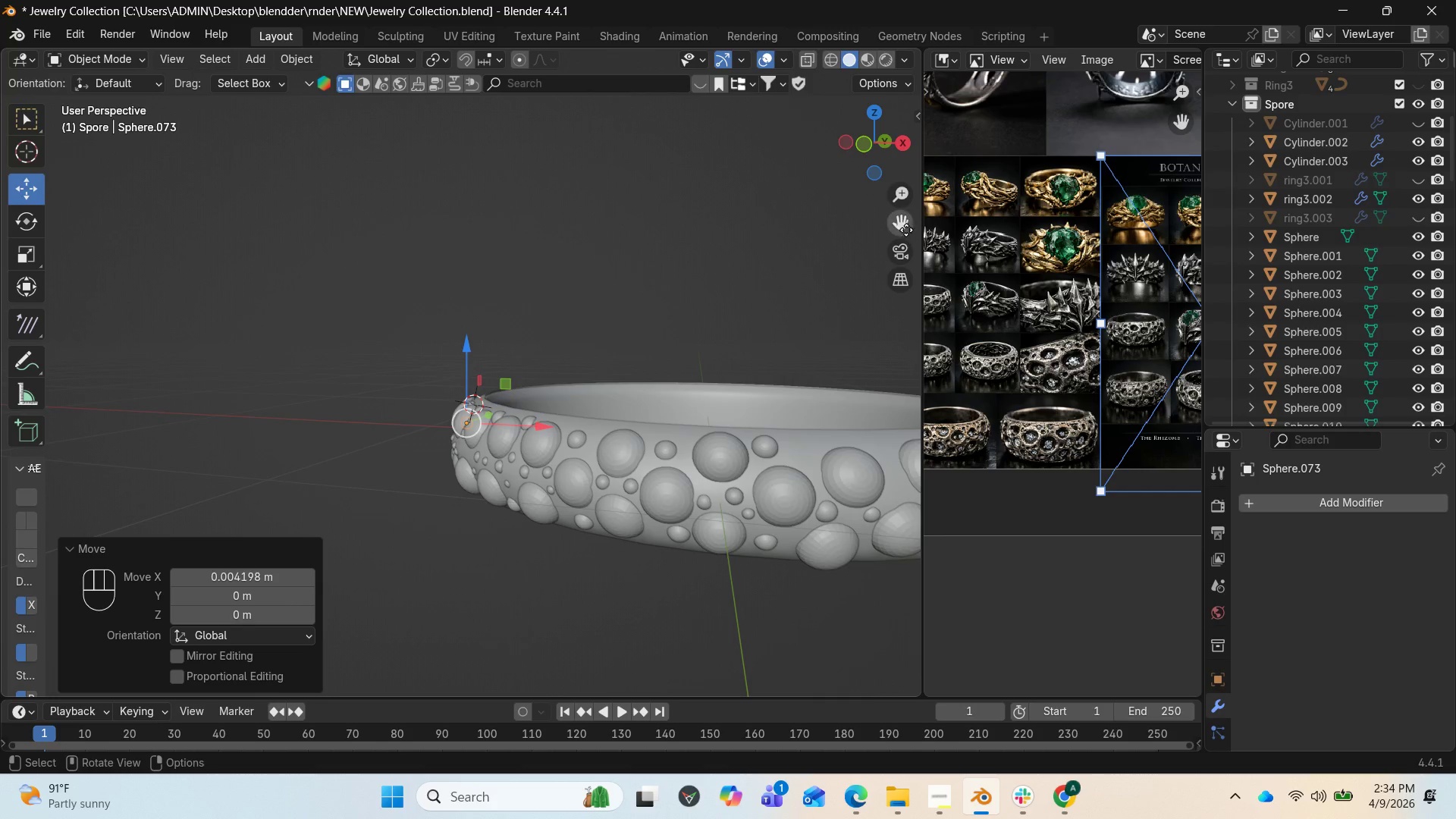 
left_click_drag(start_coordinate=[904, 226], to_coordinate=[572, 197])
 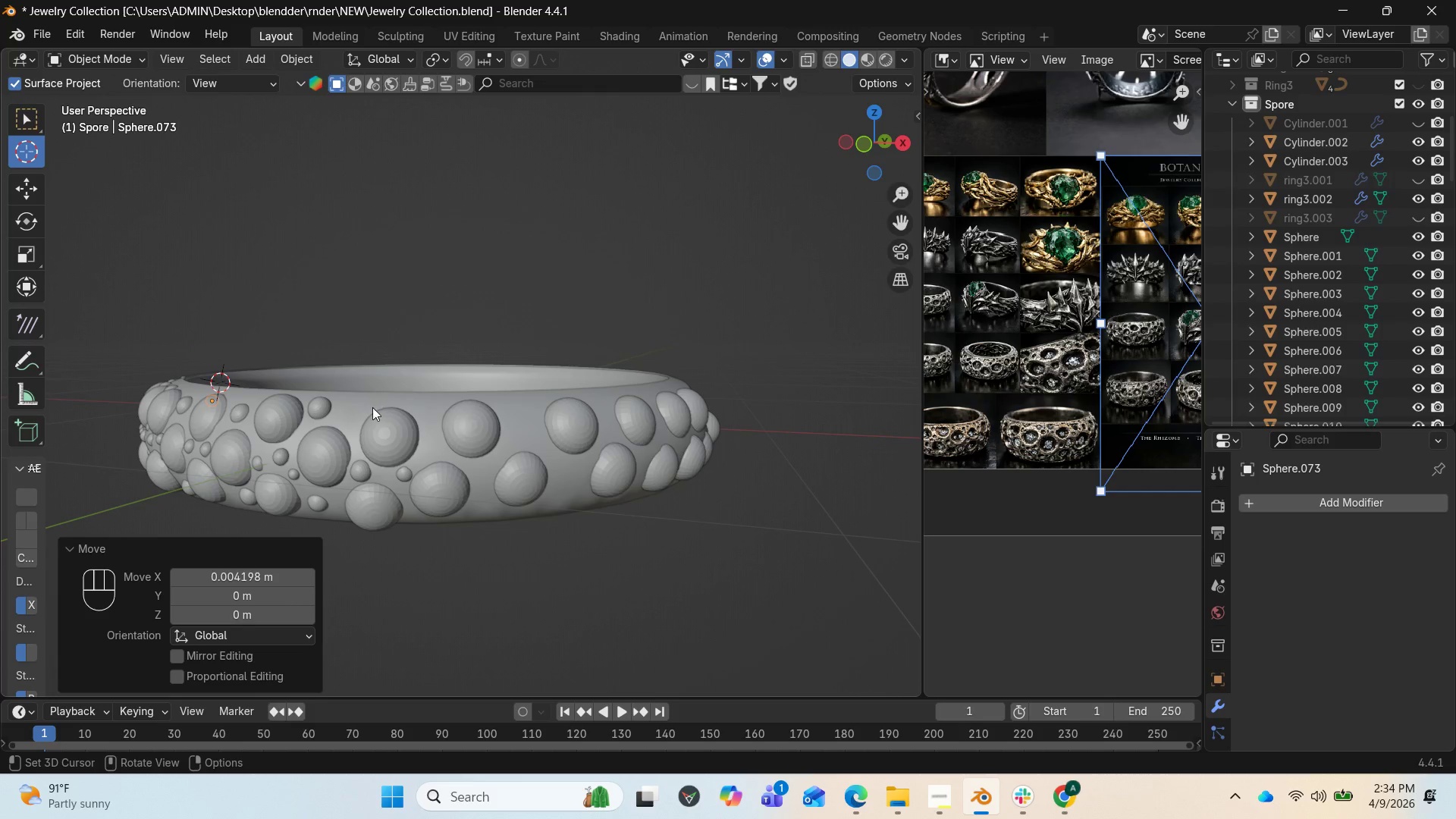 
left_click([350, 410])
 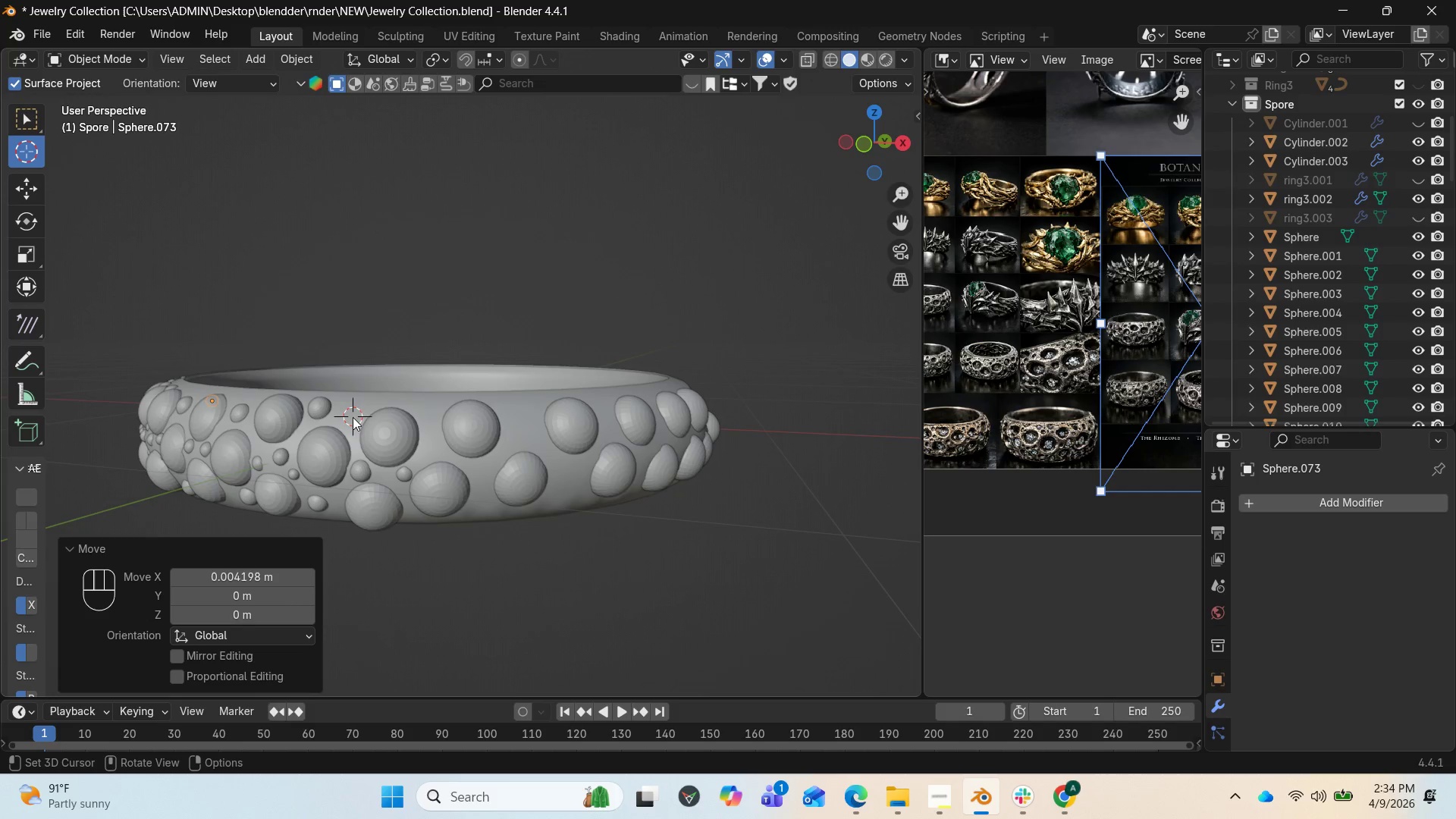 
left_click([352, 413])
 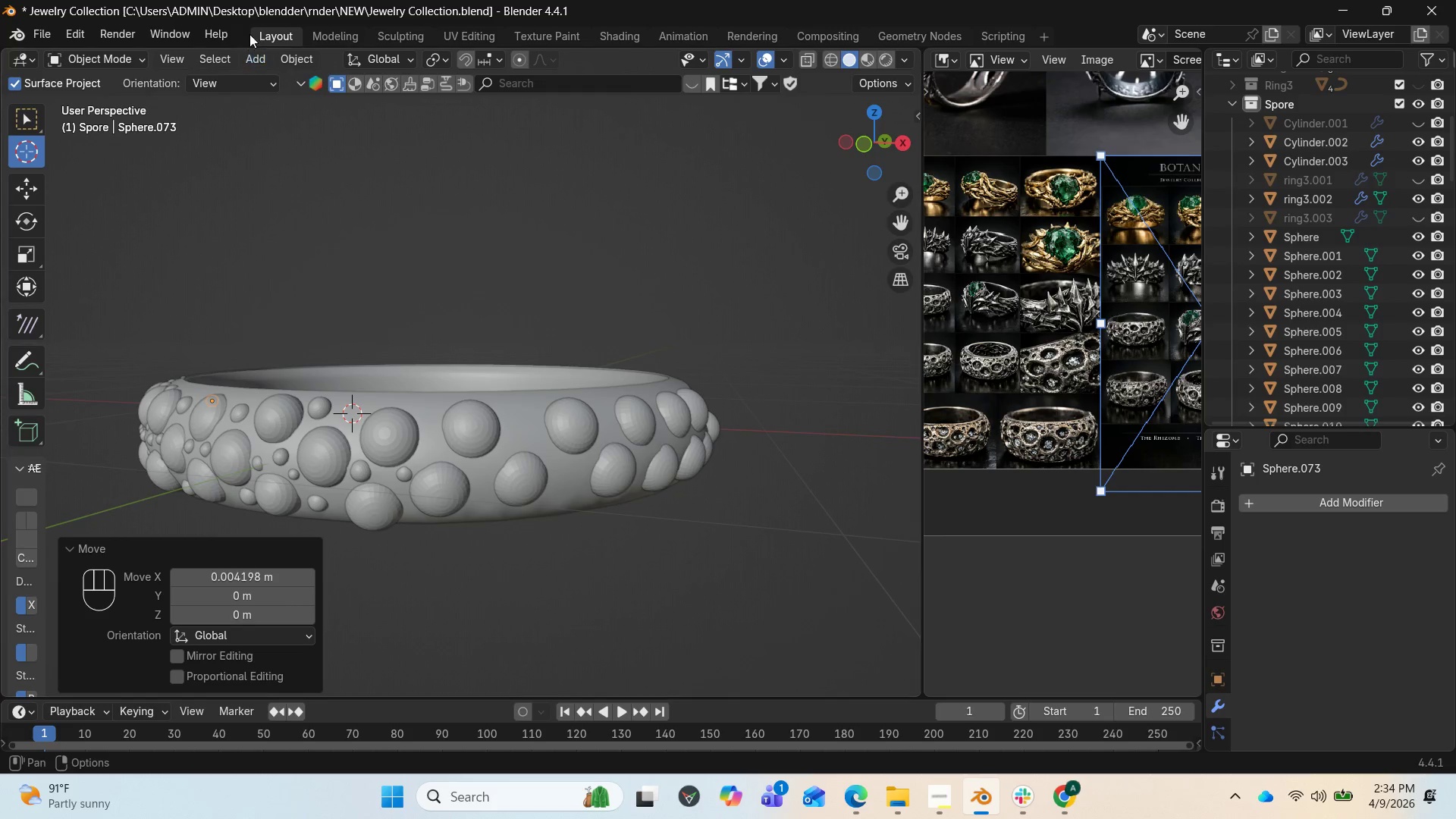 
left_click([243, 56])
 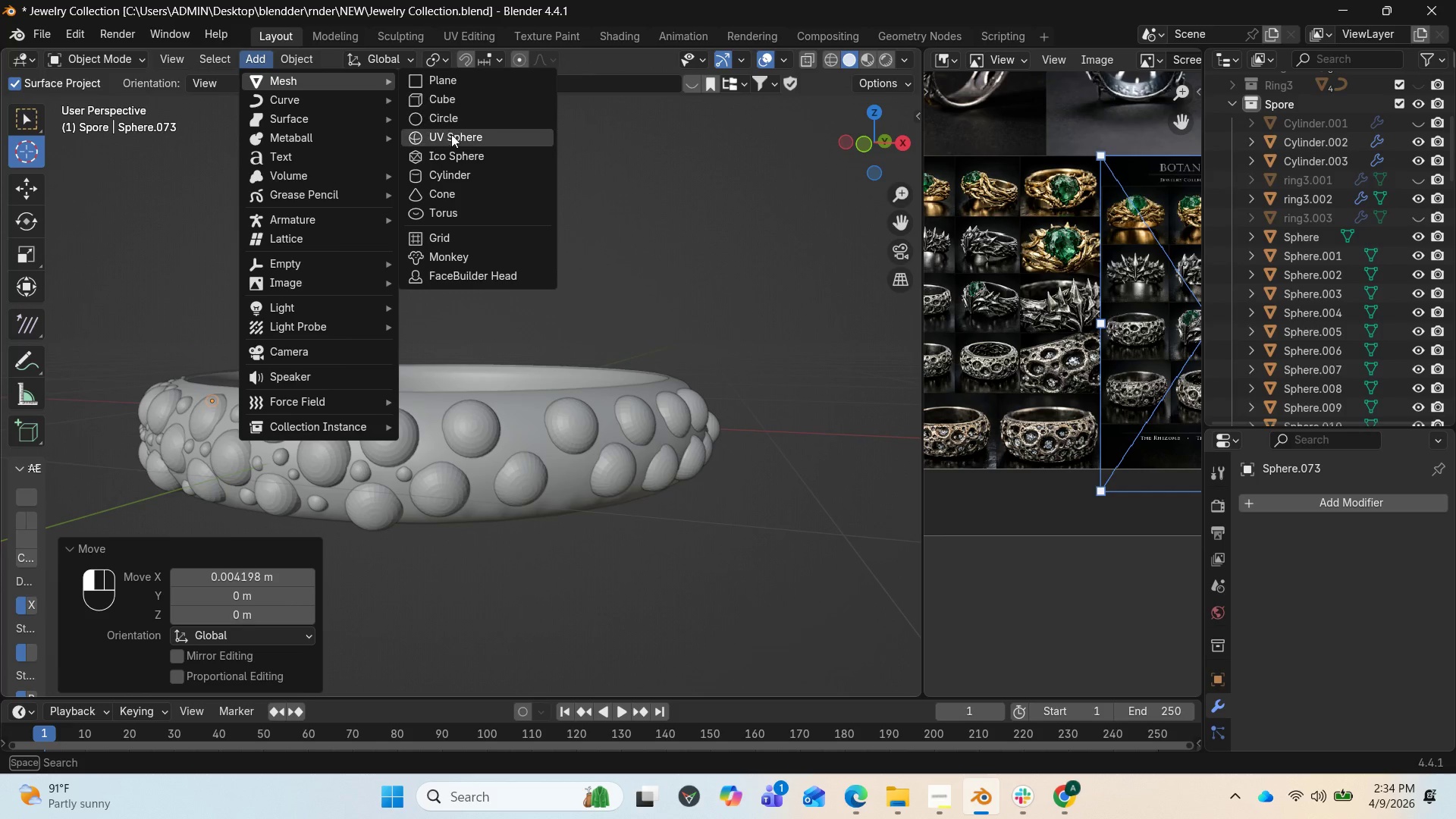 
left_click([451, 133])
 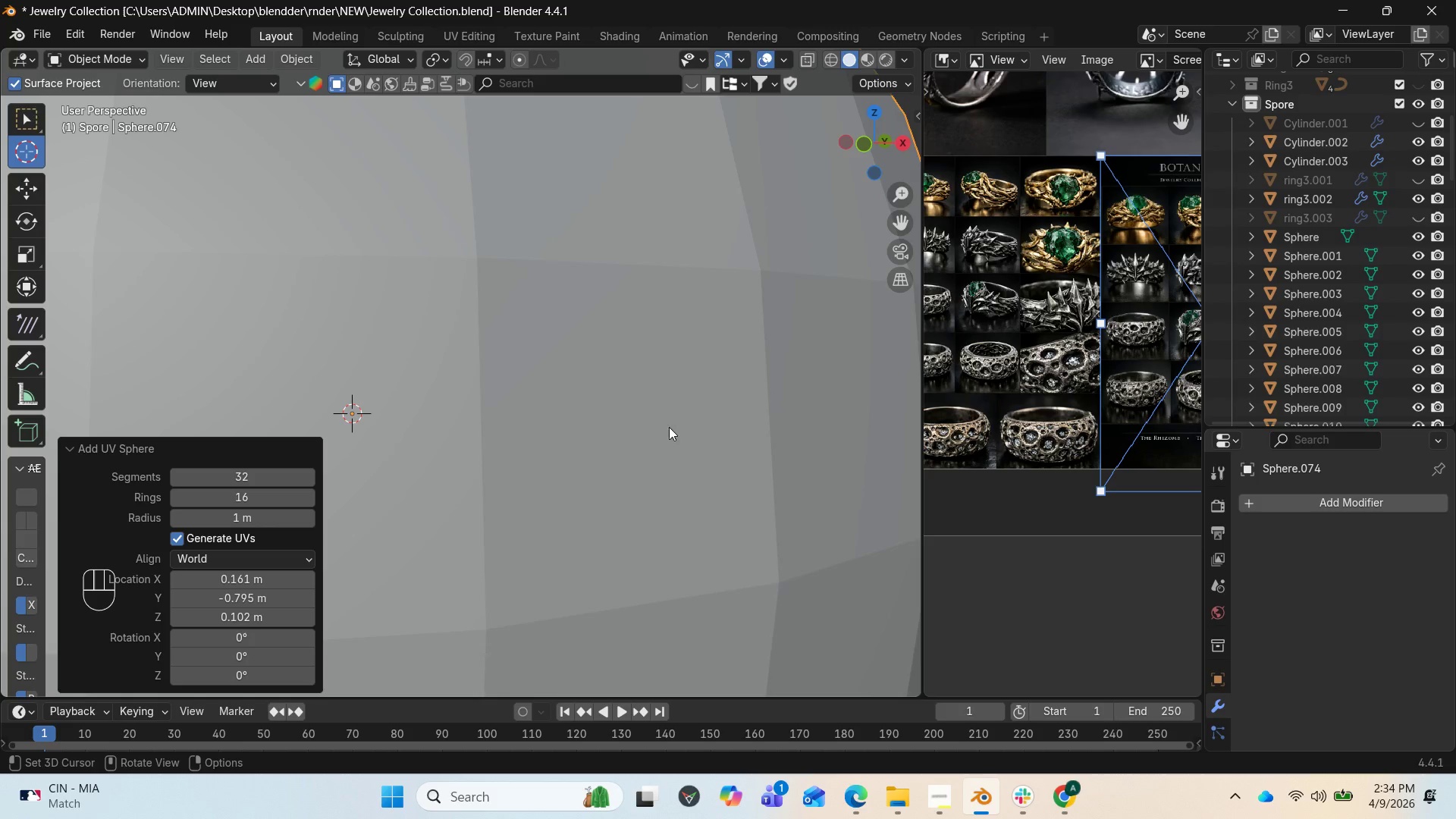 
scroll: coordinate [684, 441], scroll_direction: down, amount: 4.0
 